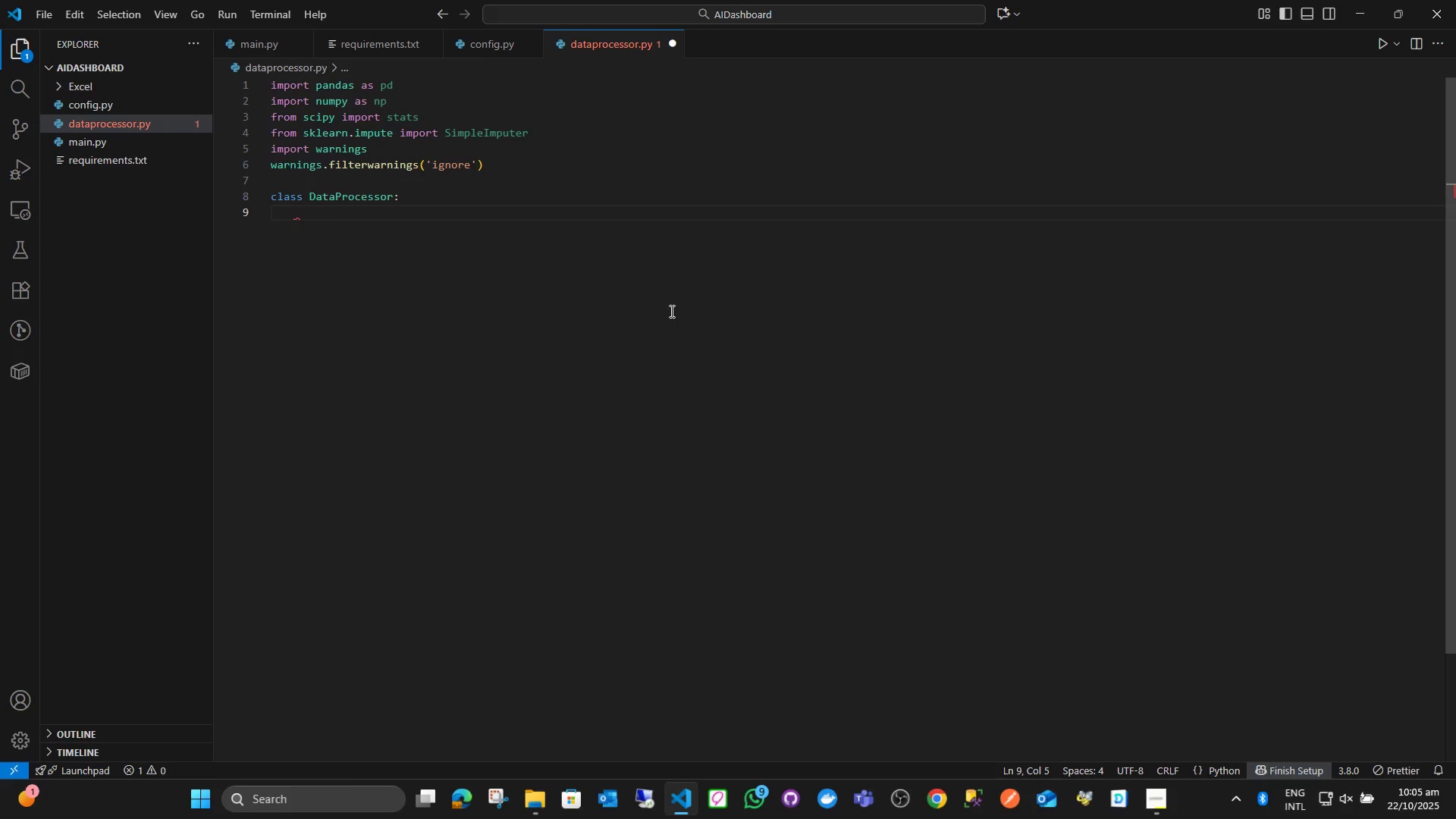 
type(def __ini)
 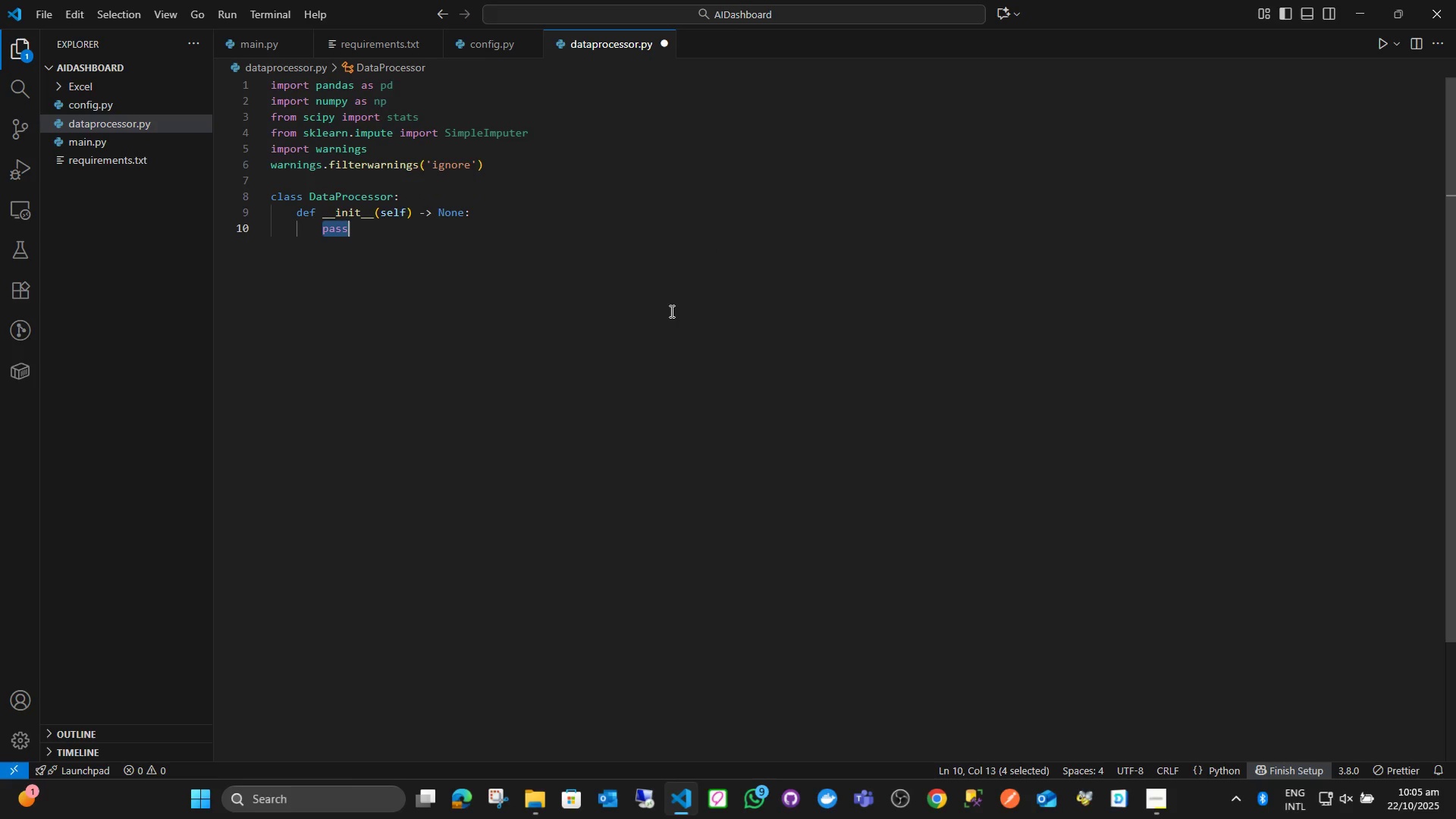 
 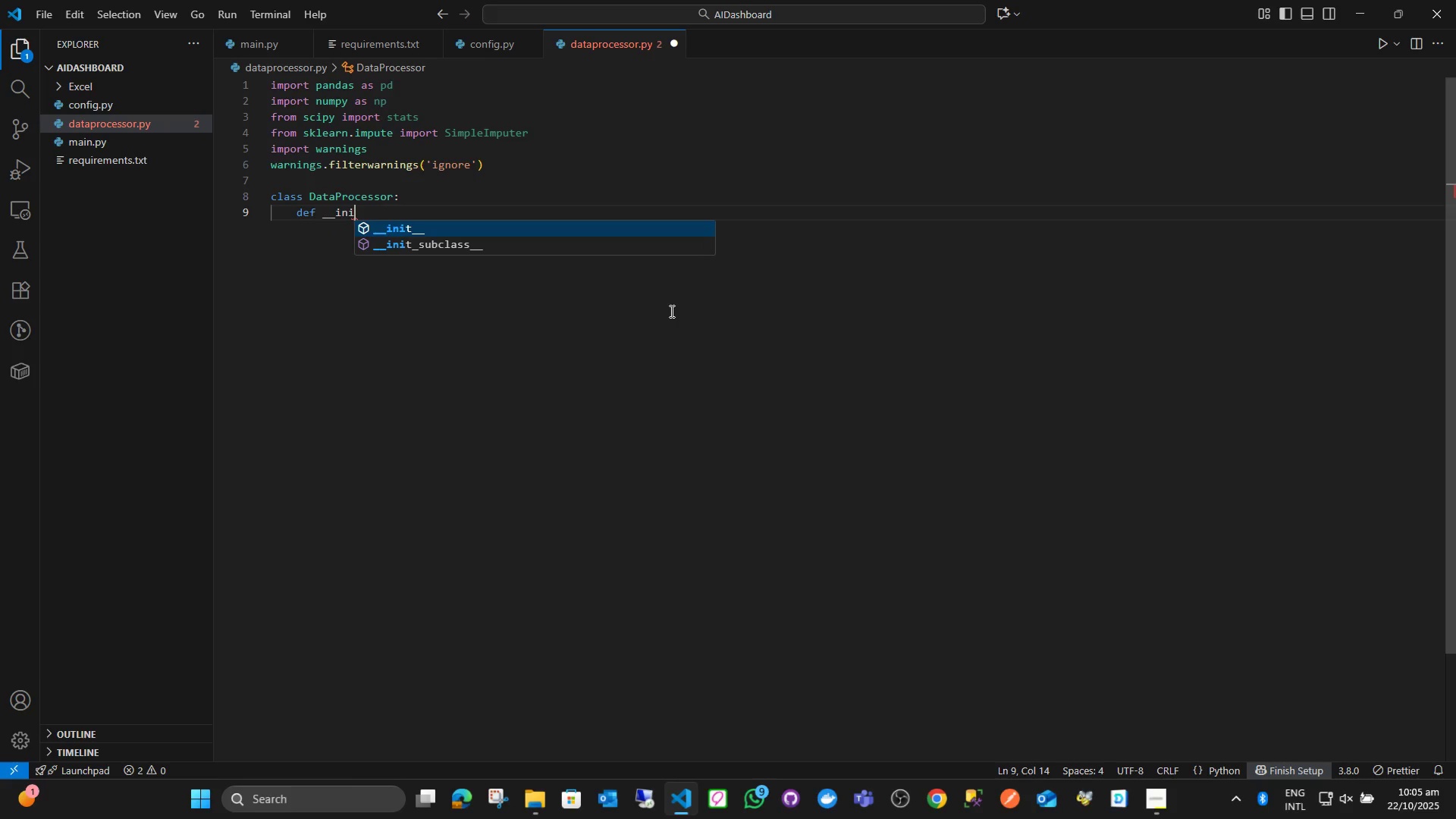 
key(Enter)
 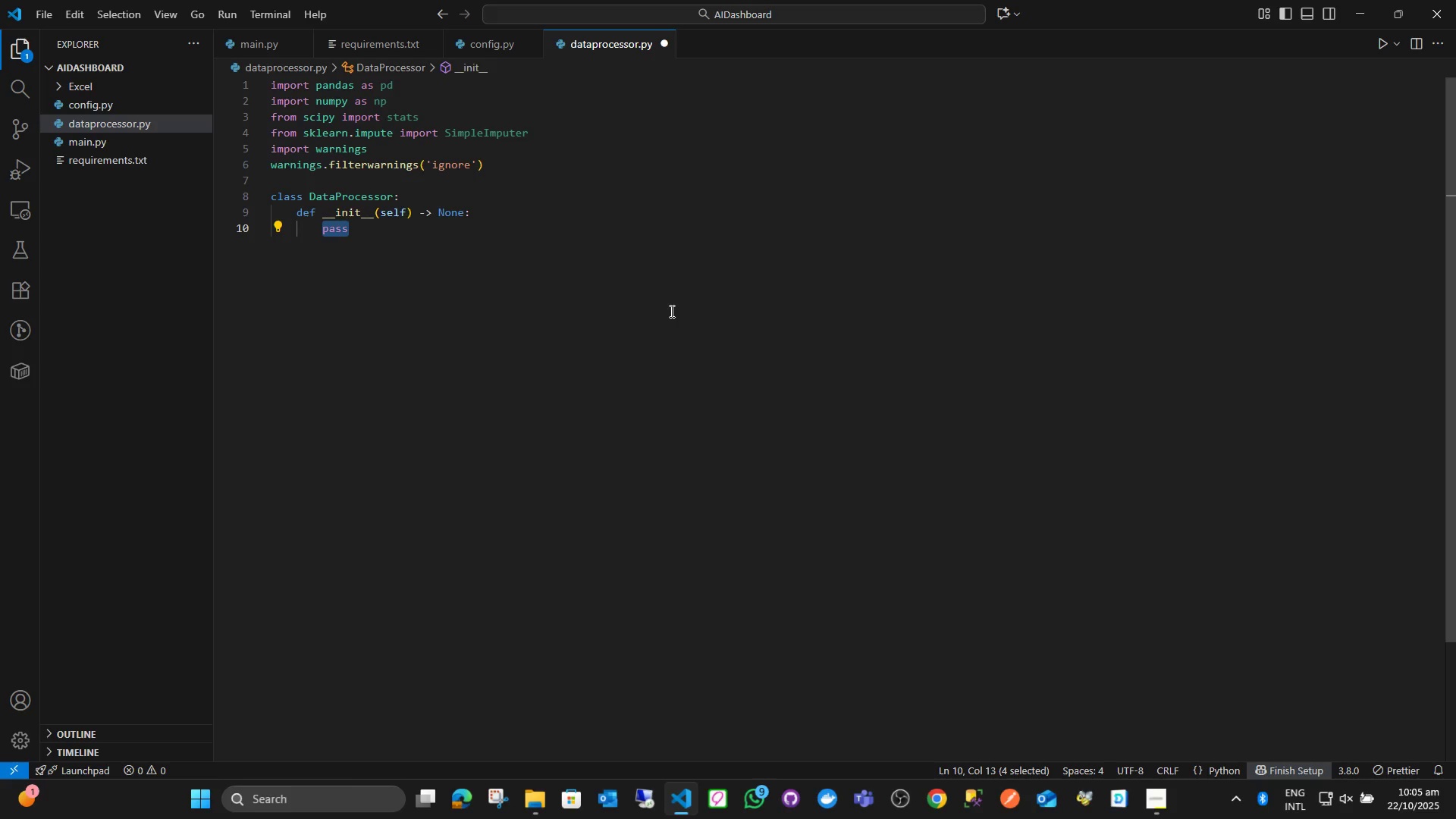 
hold_key(key=ControlLeft, duration=0.62)
 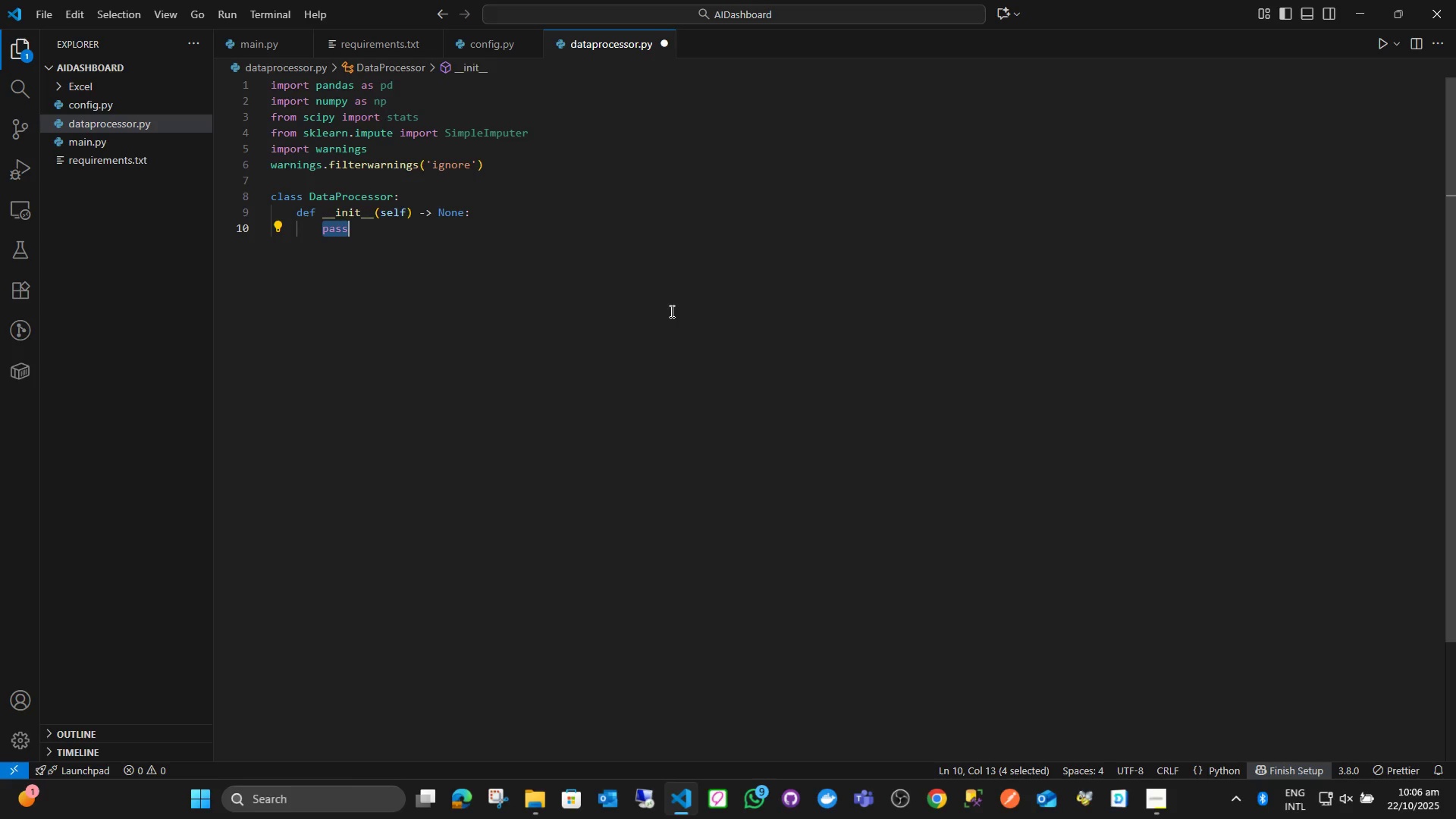 
key(Control+Z)
 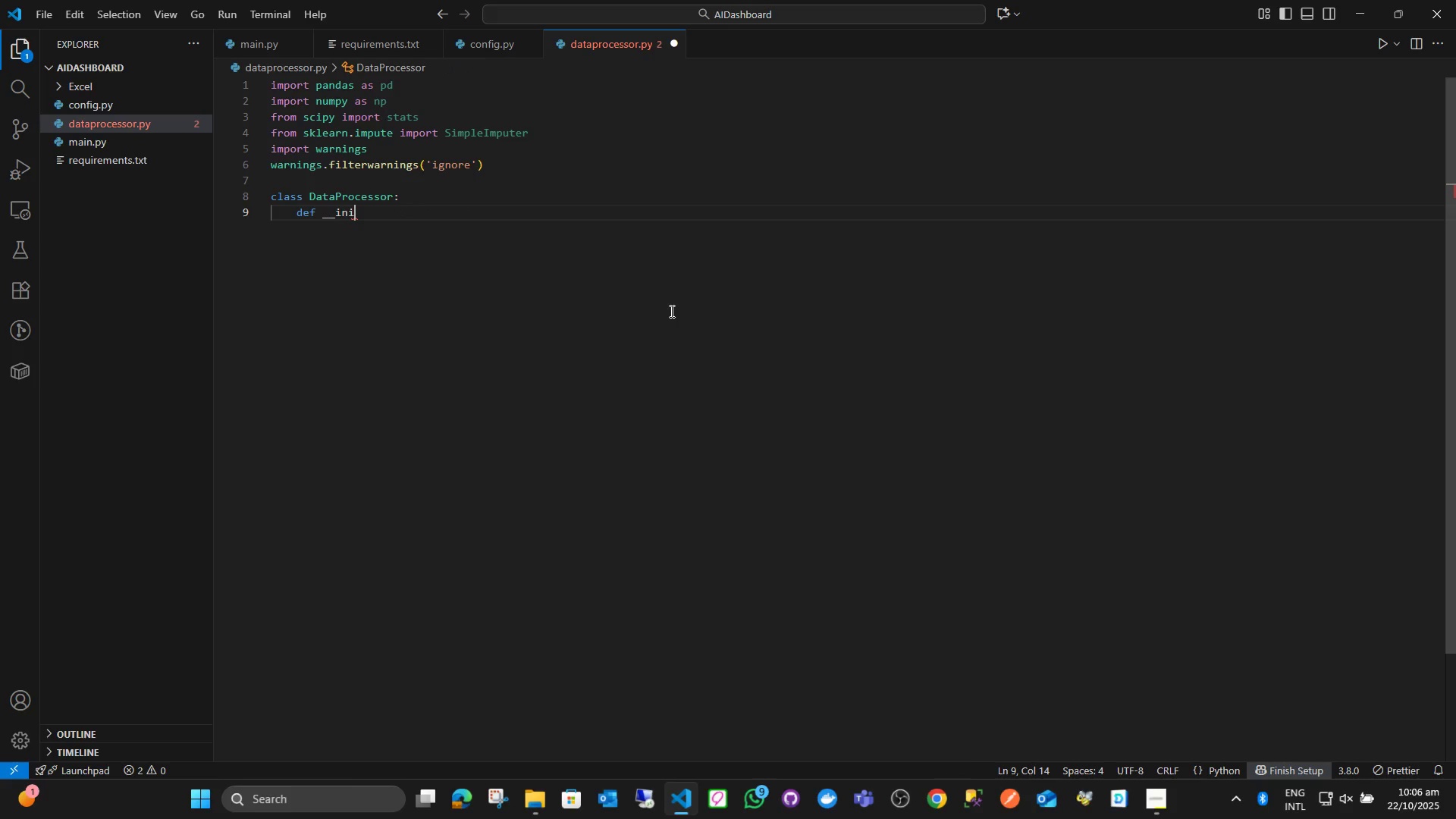 
key(T)
 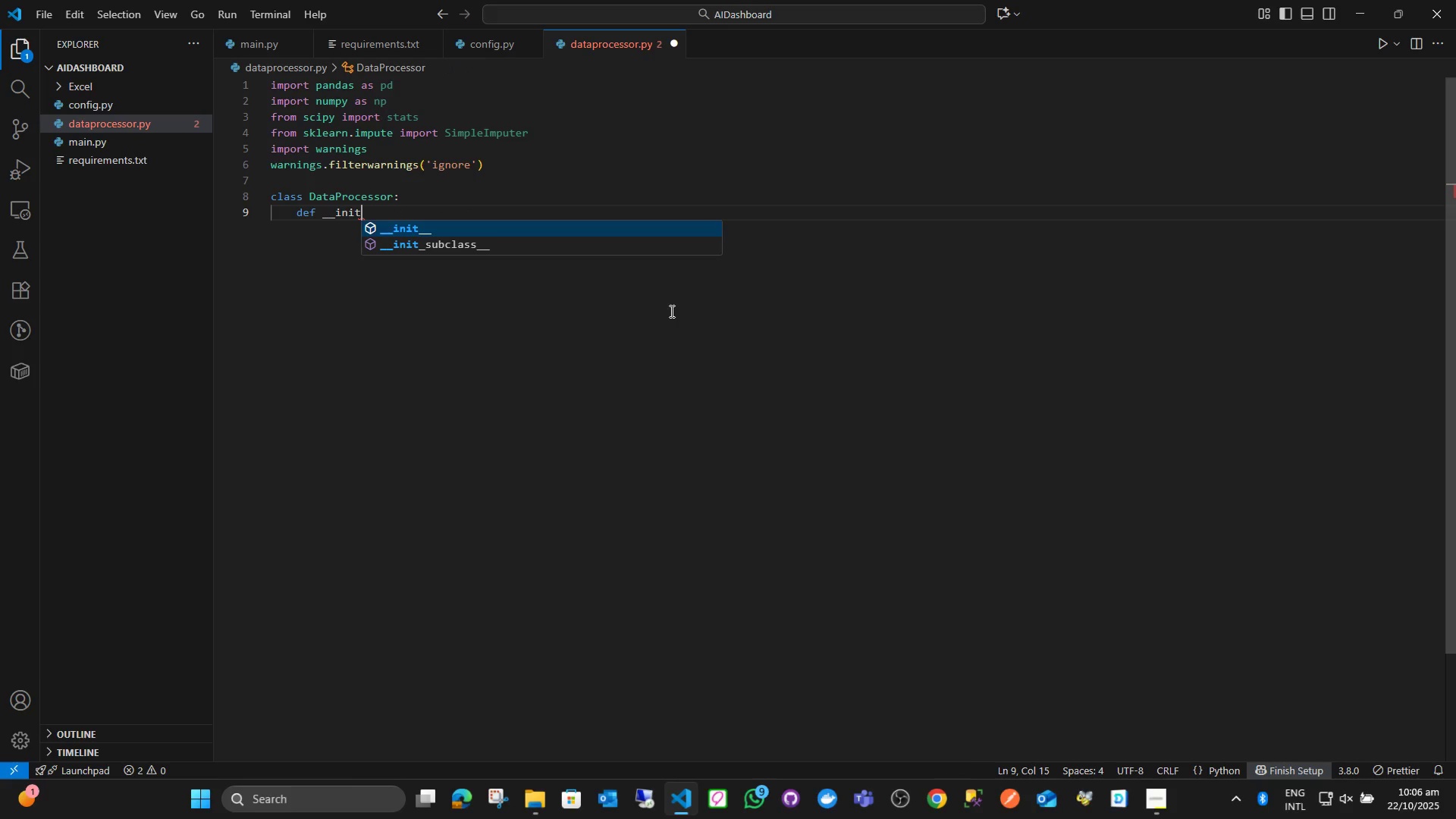 
key(Shift+ShiftLeft)
 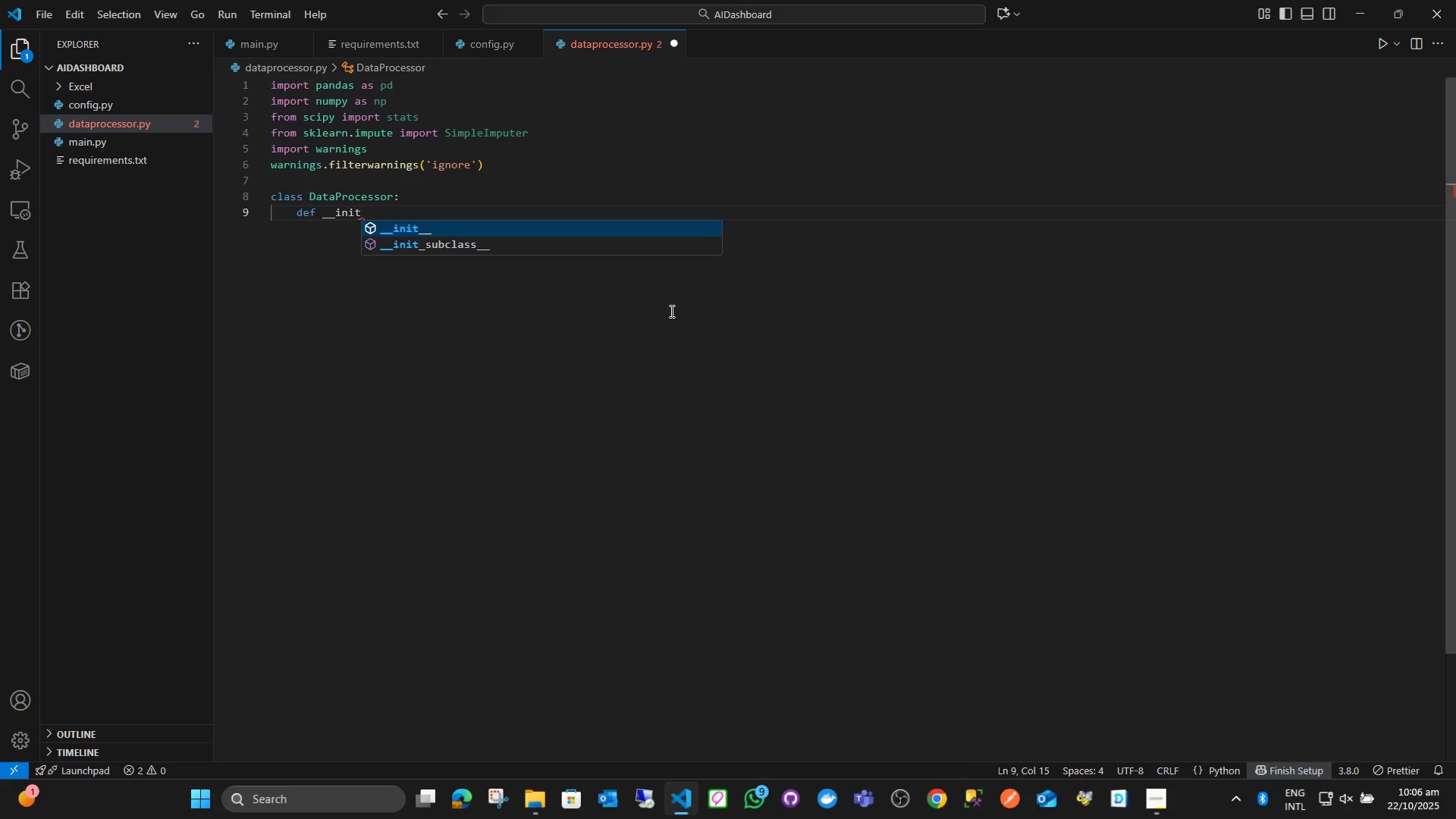 
key(Enter)
 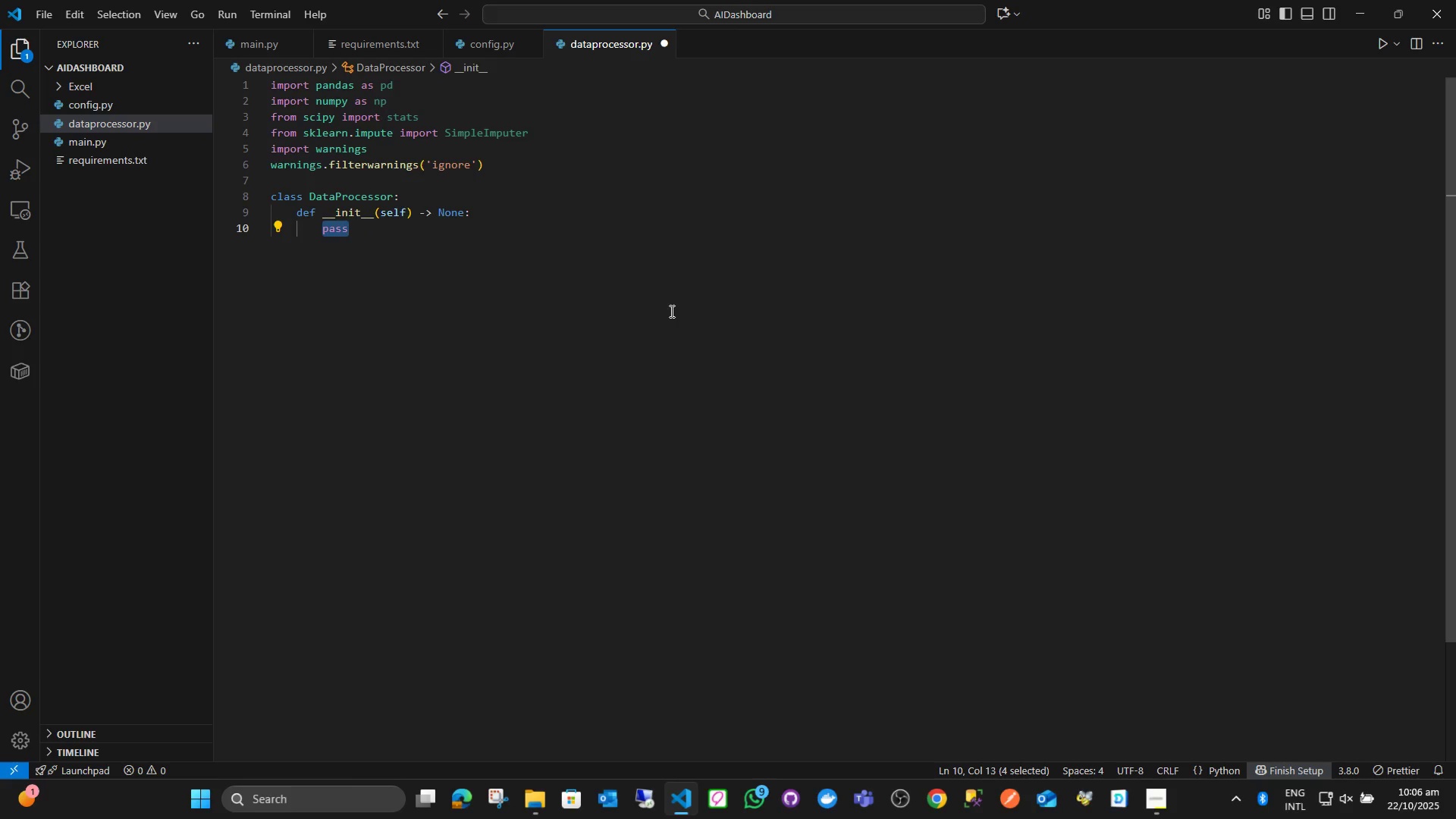 
key(Backspace)
 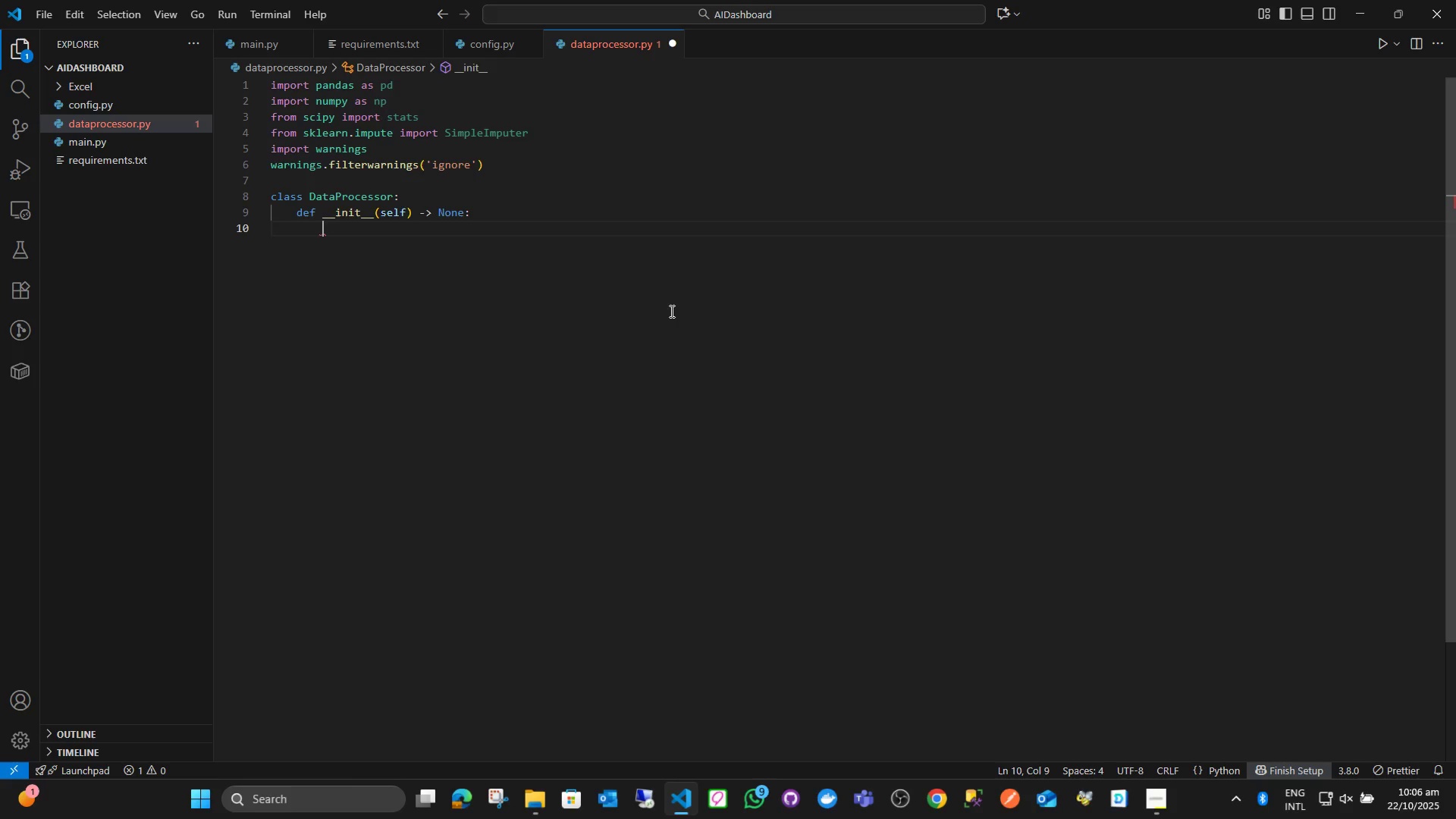 
key(Backspace)
 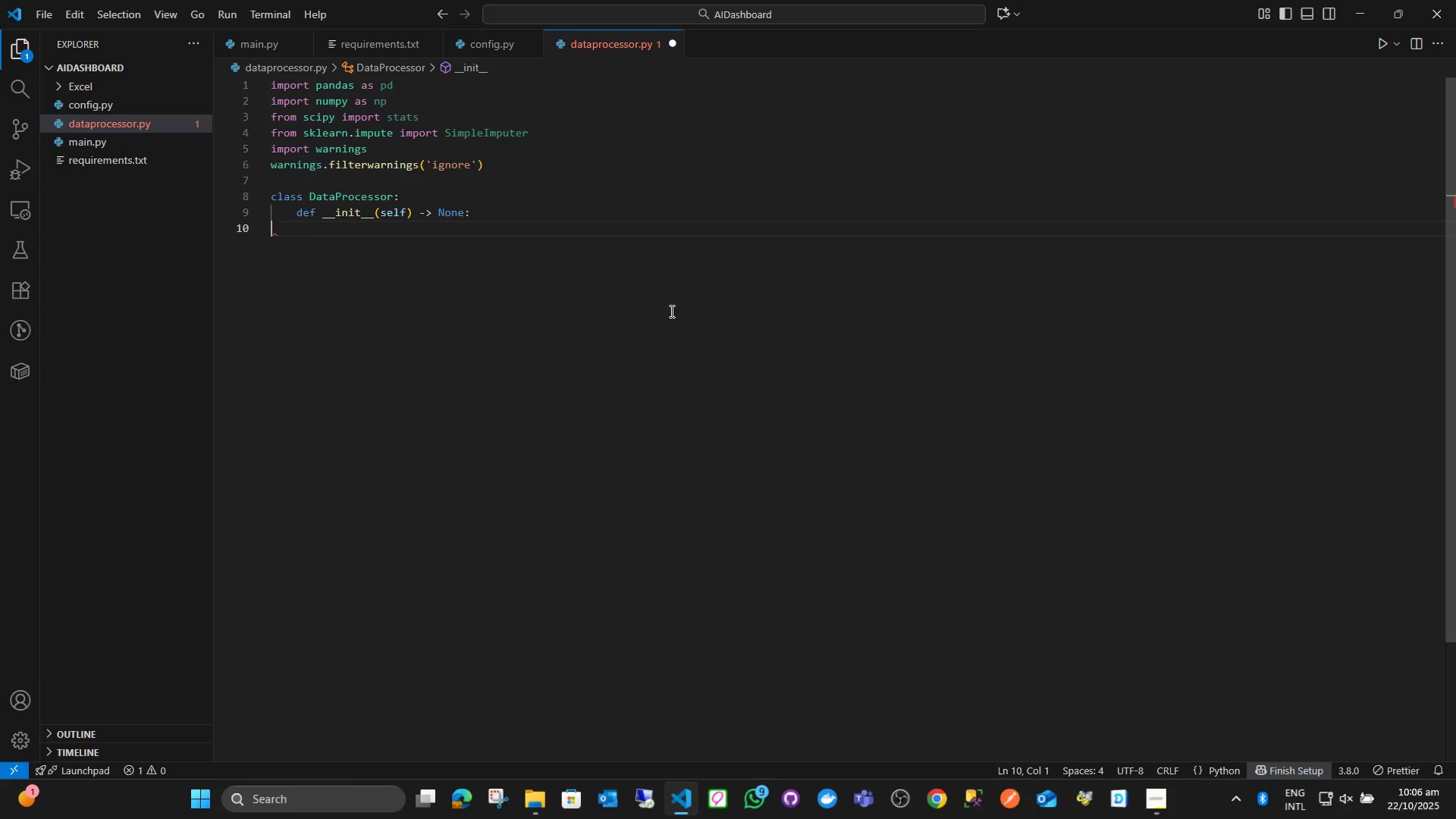 
key(Backspace)
 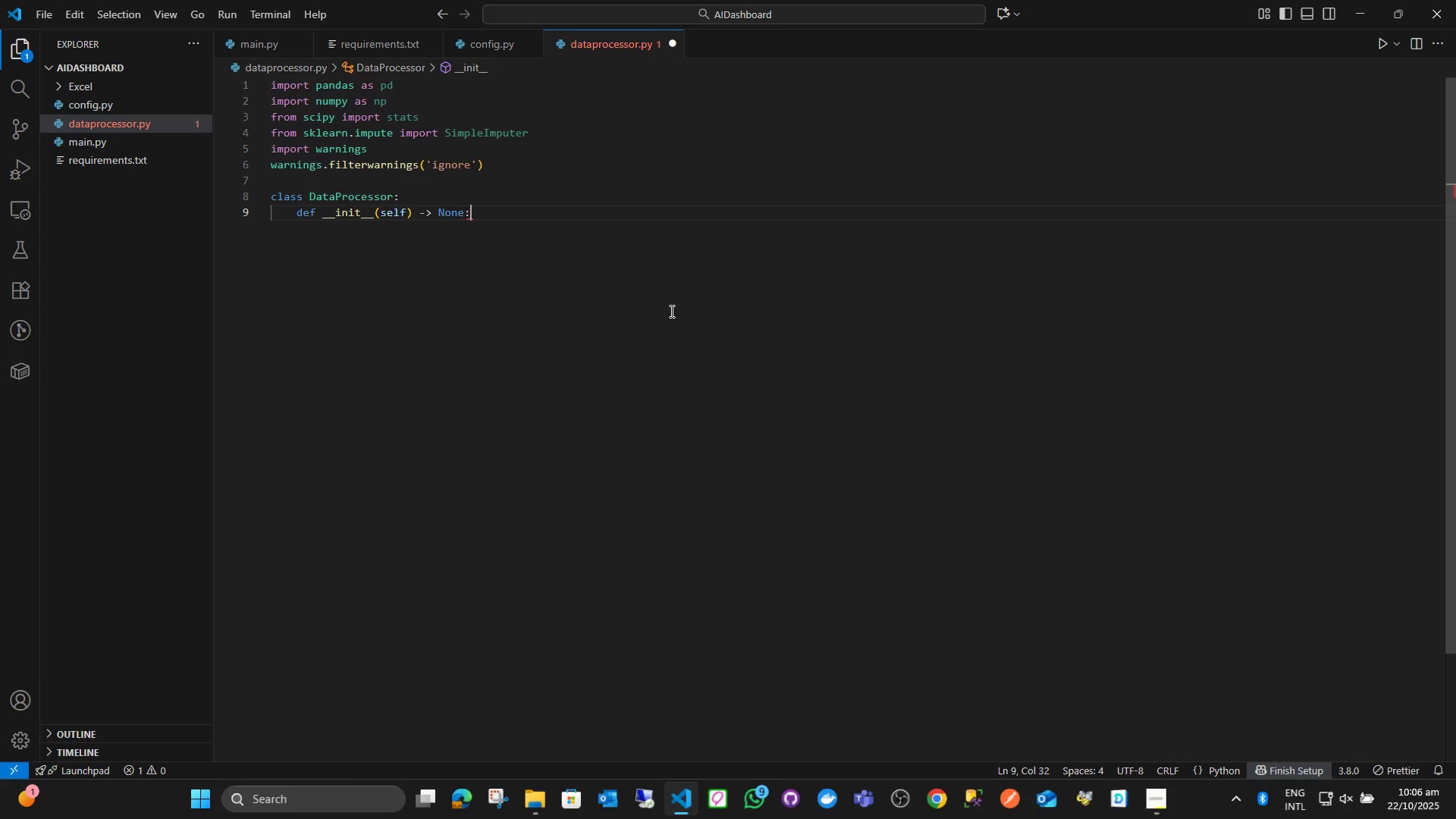 
key(Backspace)
 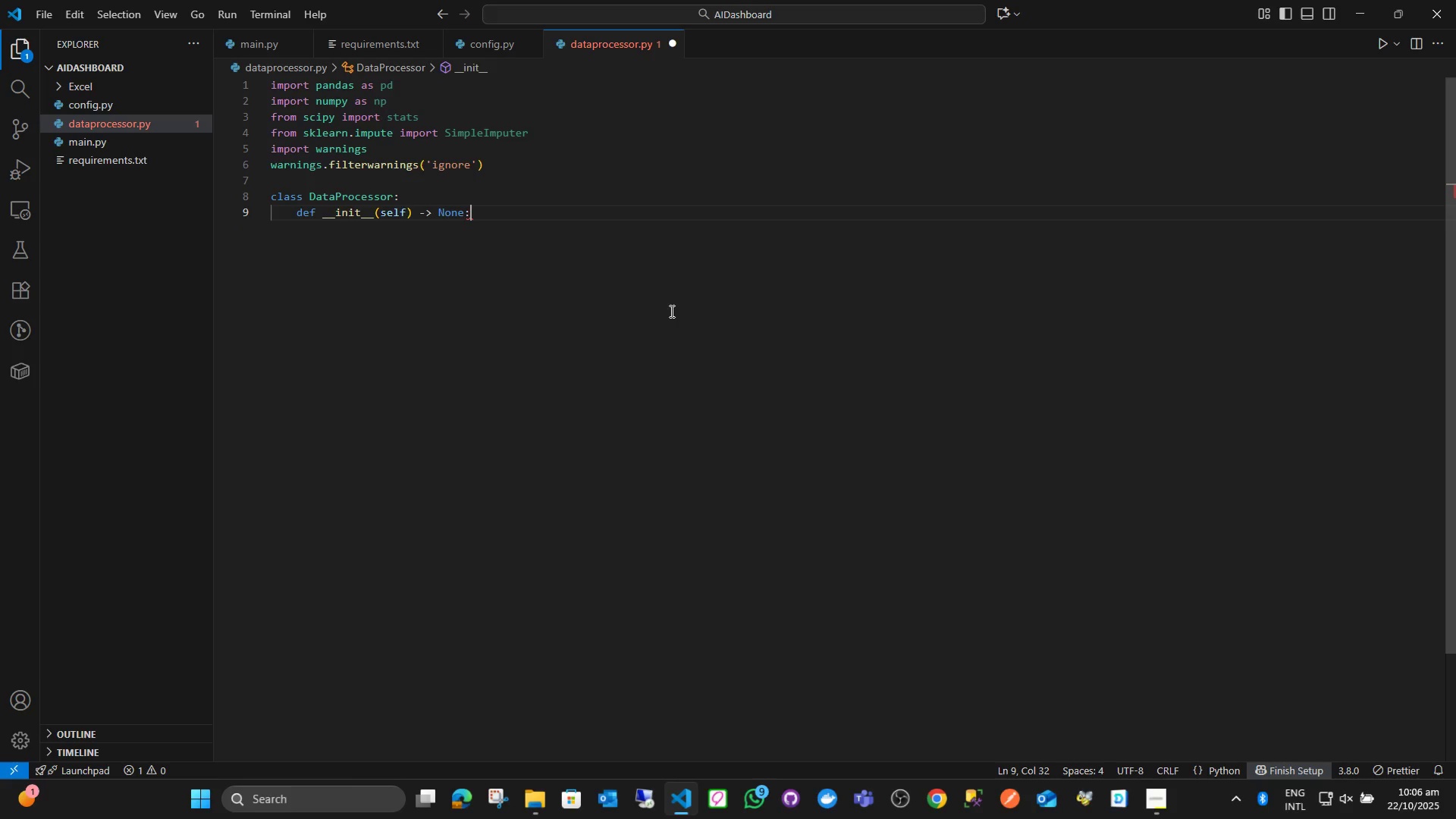 
key(ArrowLeft)
 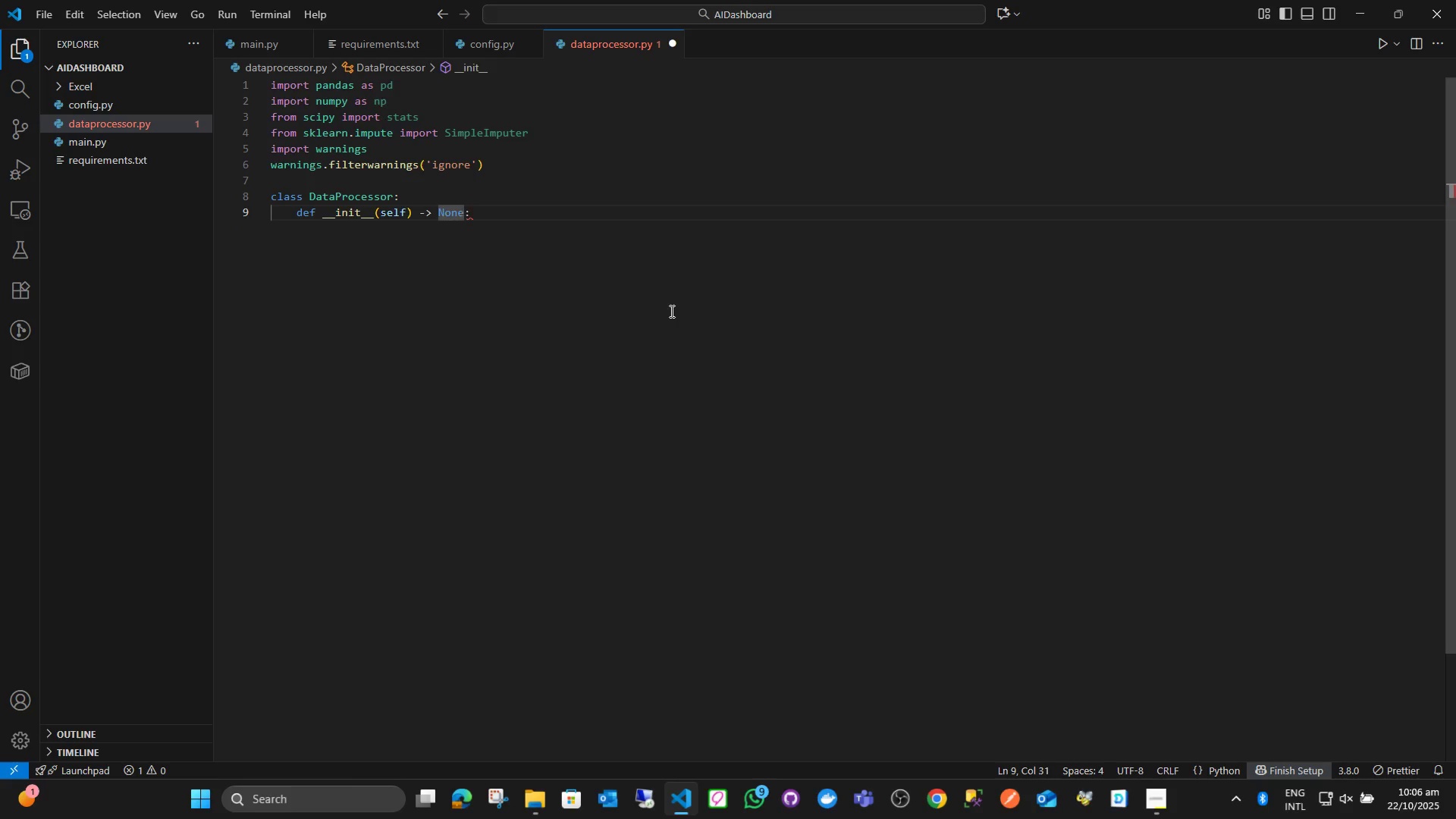 
key(Backspace)
 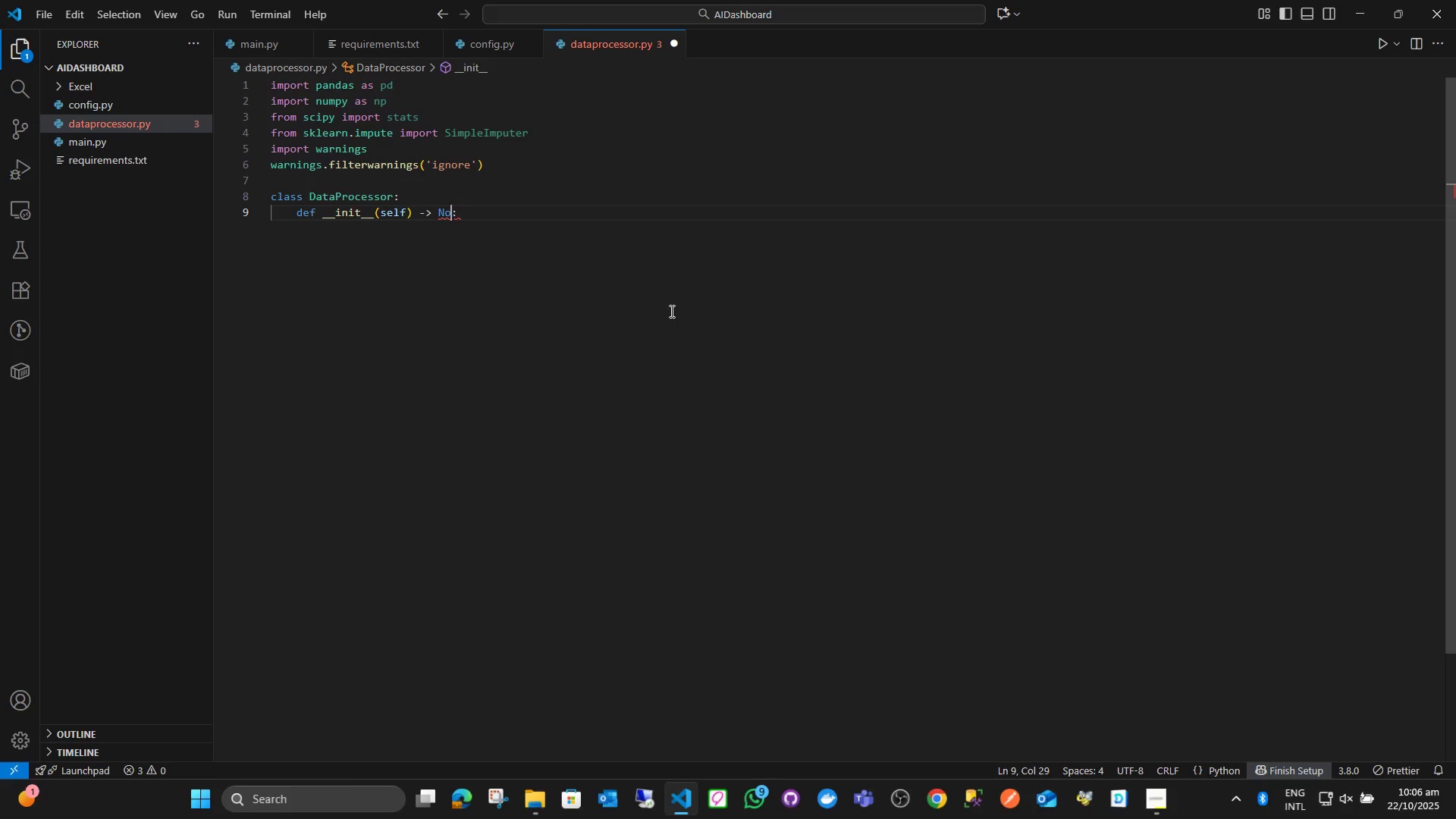 
key(Backspace)
 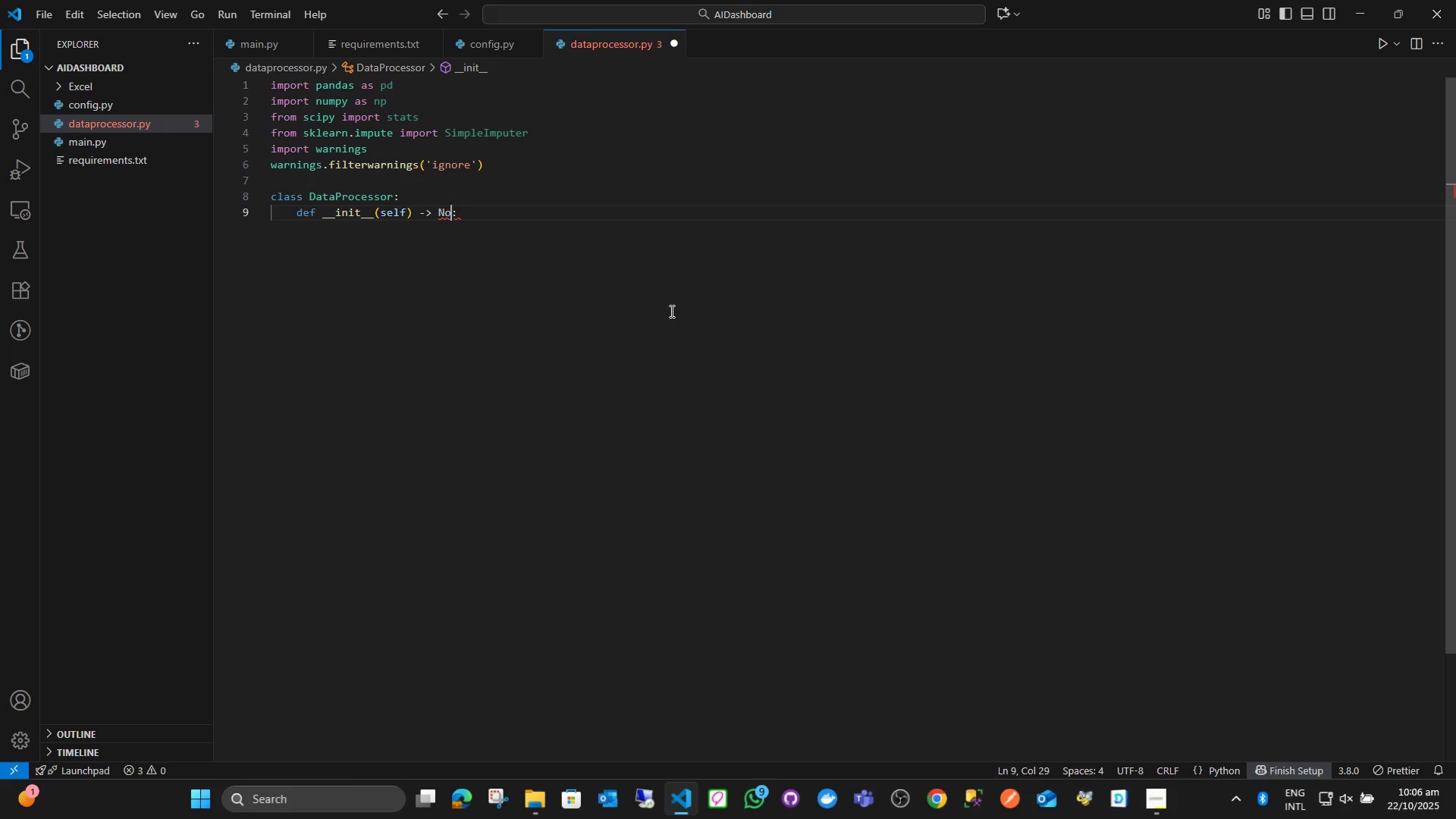 
key(Backspace)
 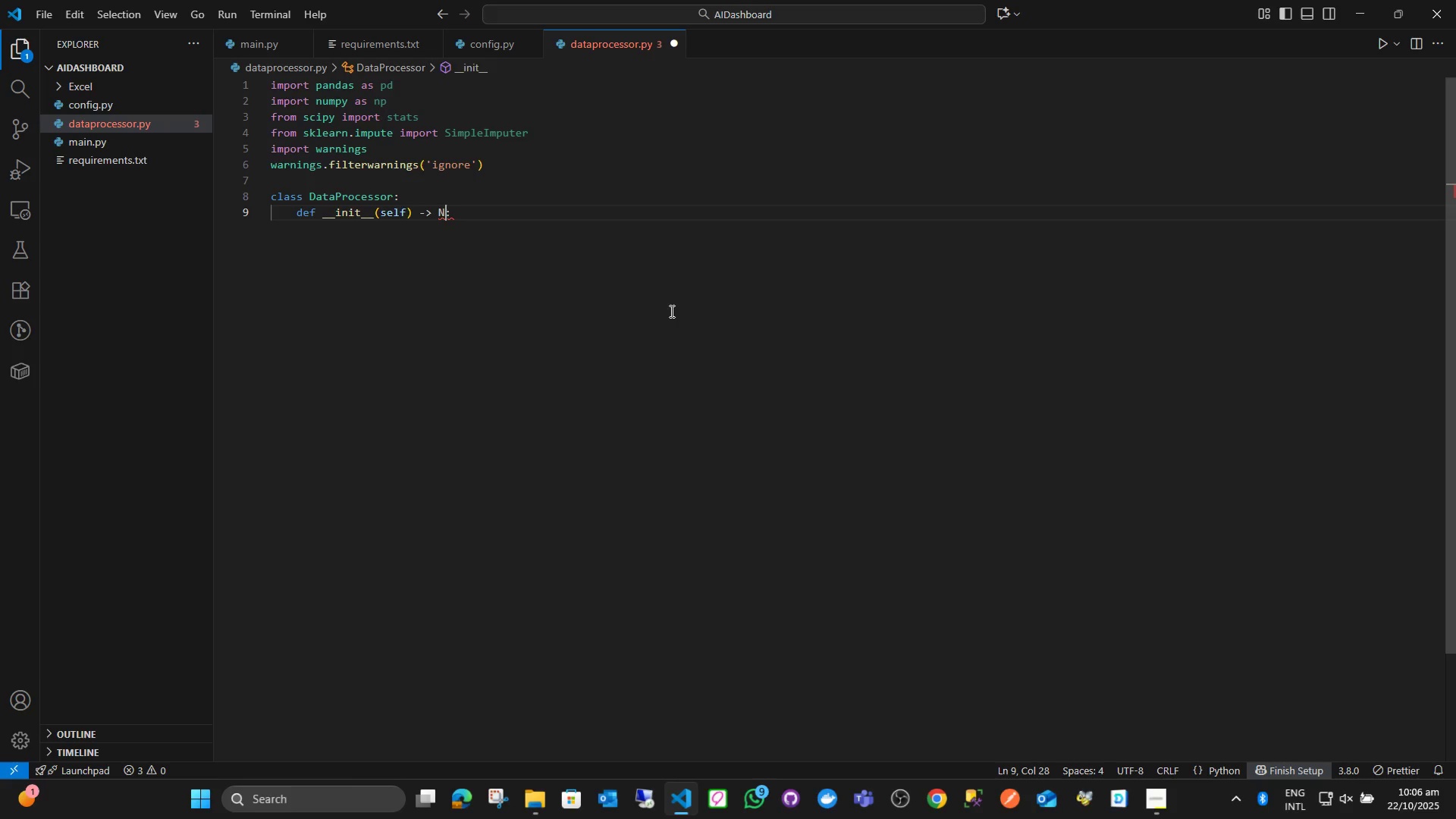 
key(Backspace)
 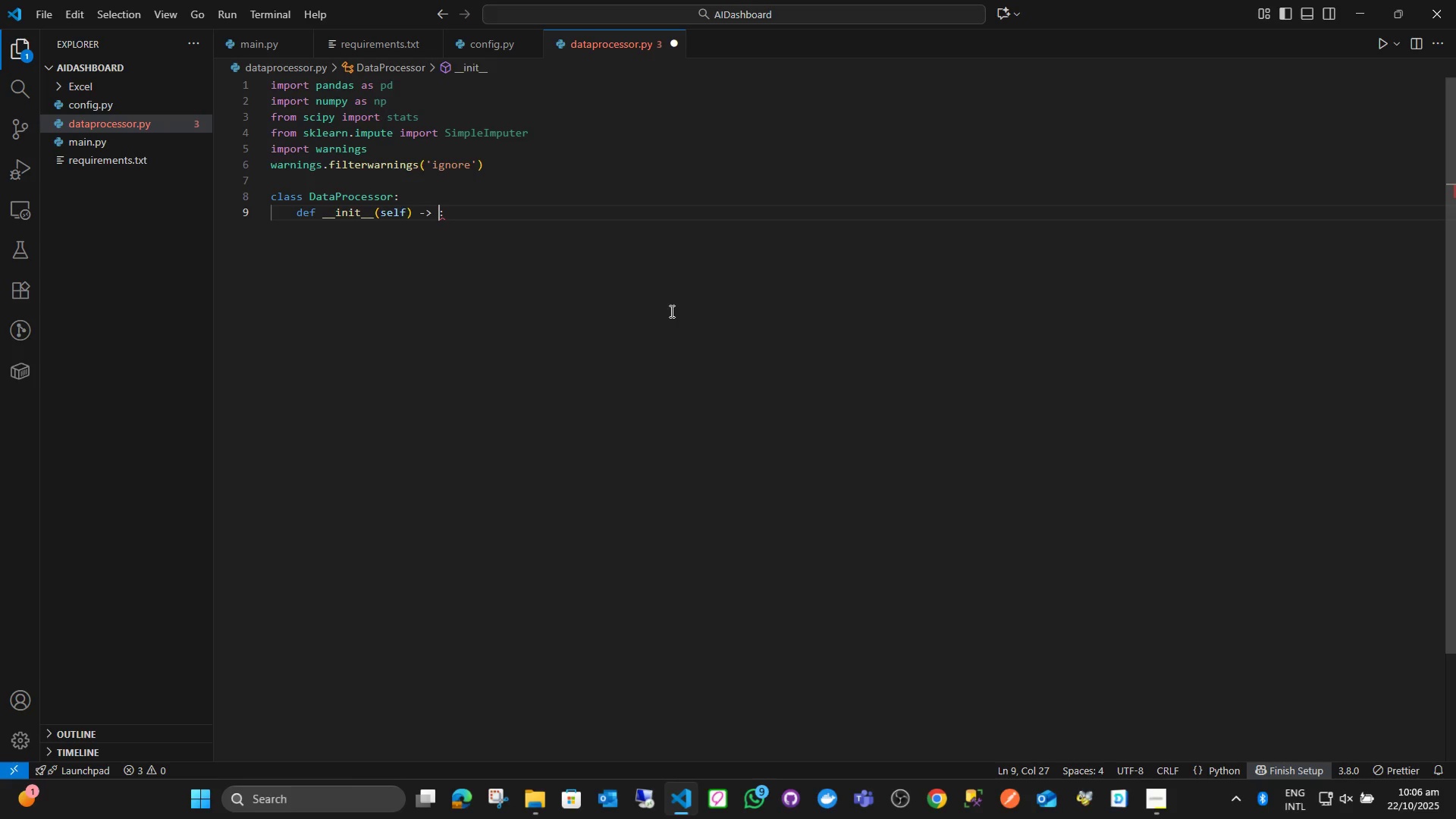 
key(Backspace)
 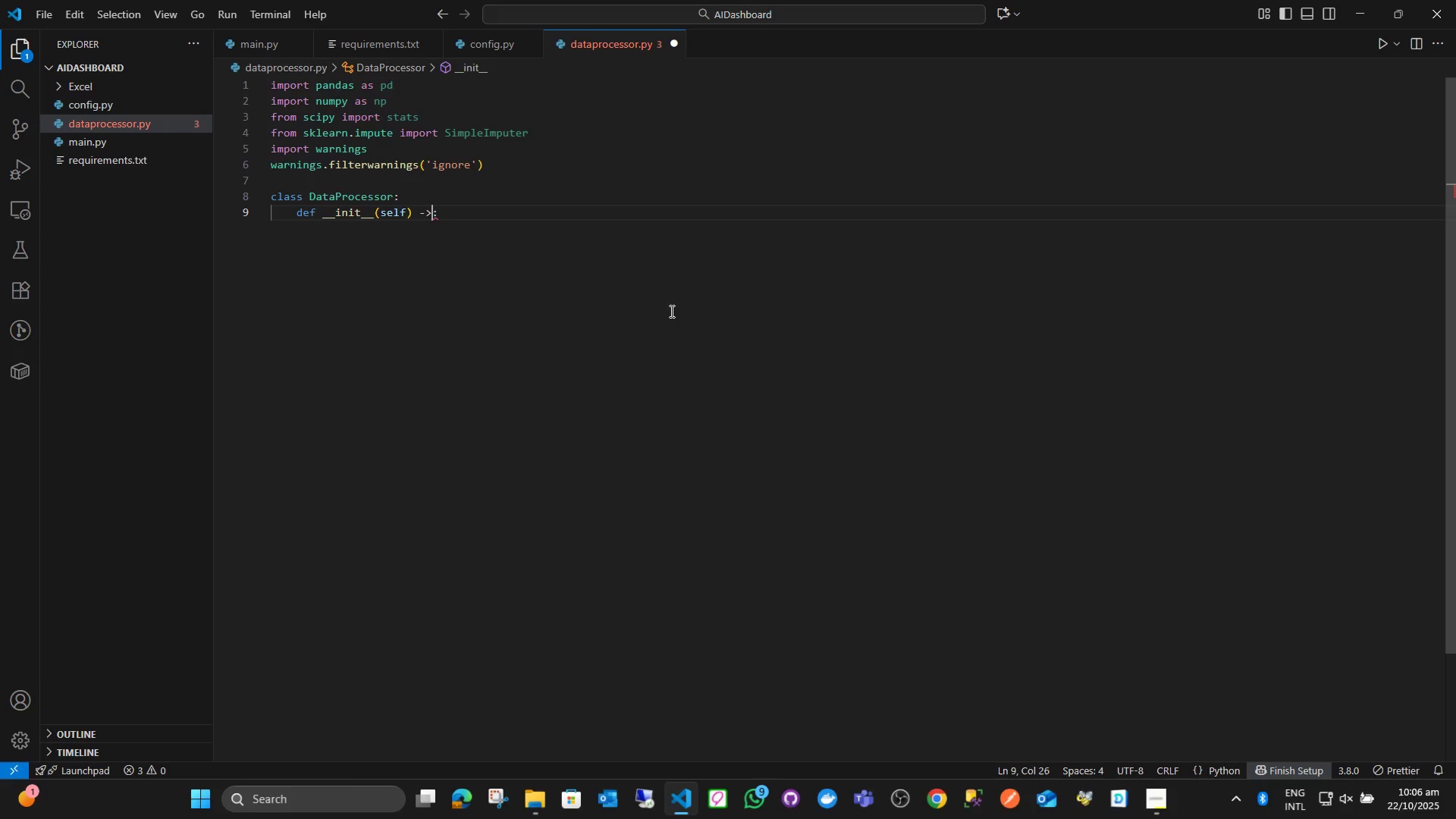 
key(Backspace)
 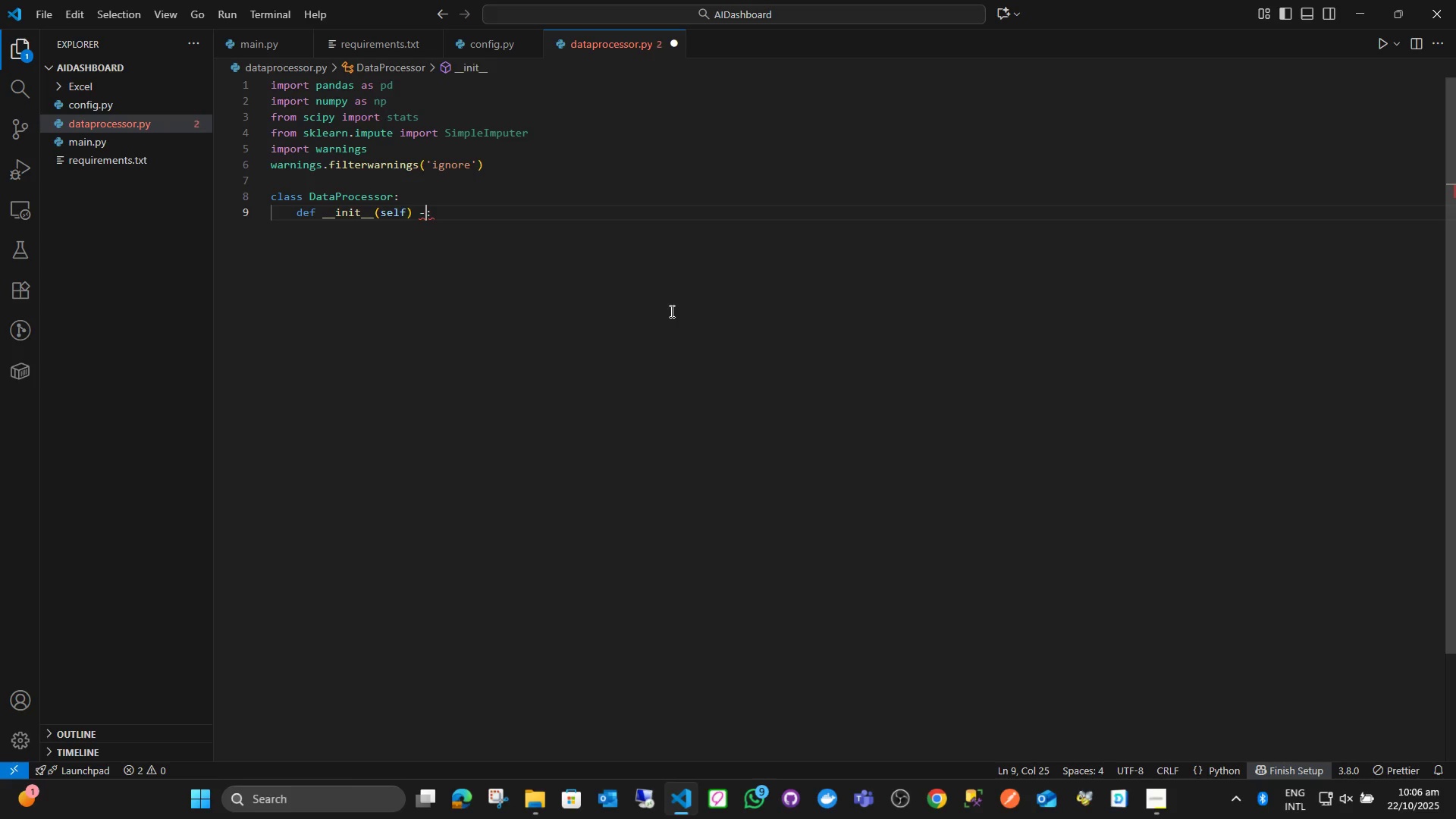 
key(Backspace)
 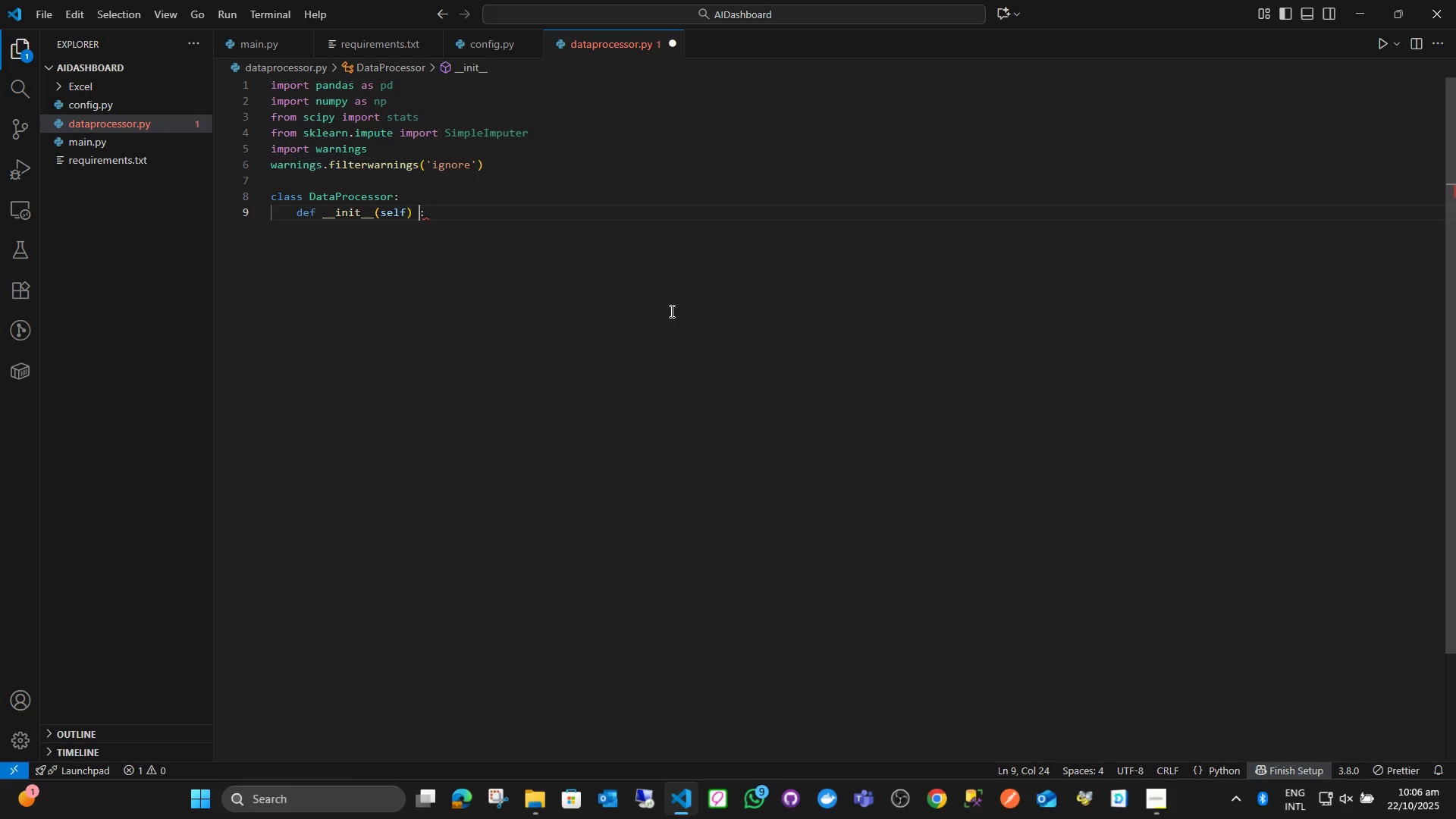 
key(Backspace)
 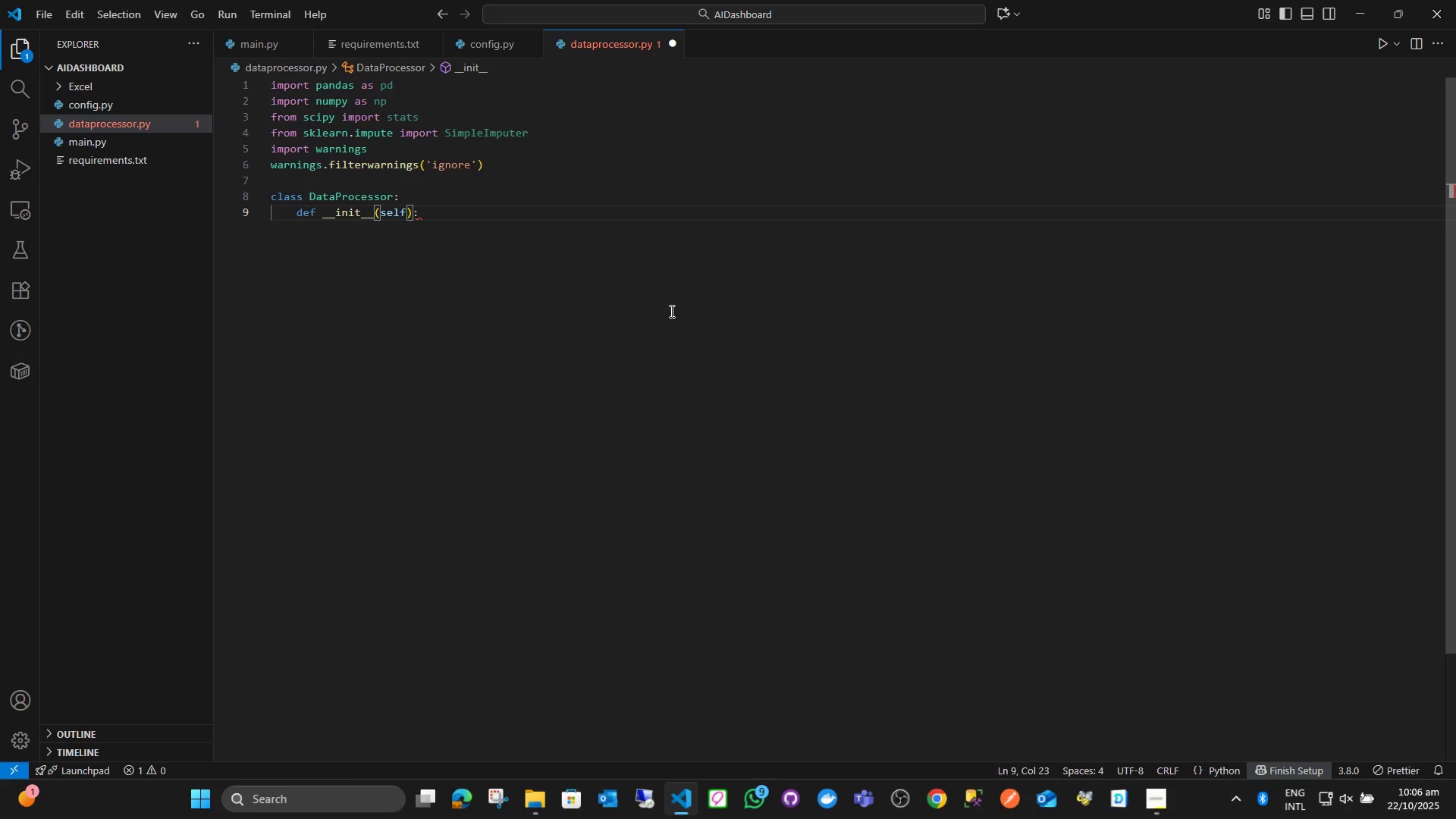 
key(ArrowLeft)
 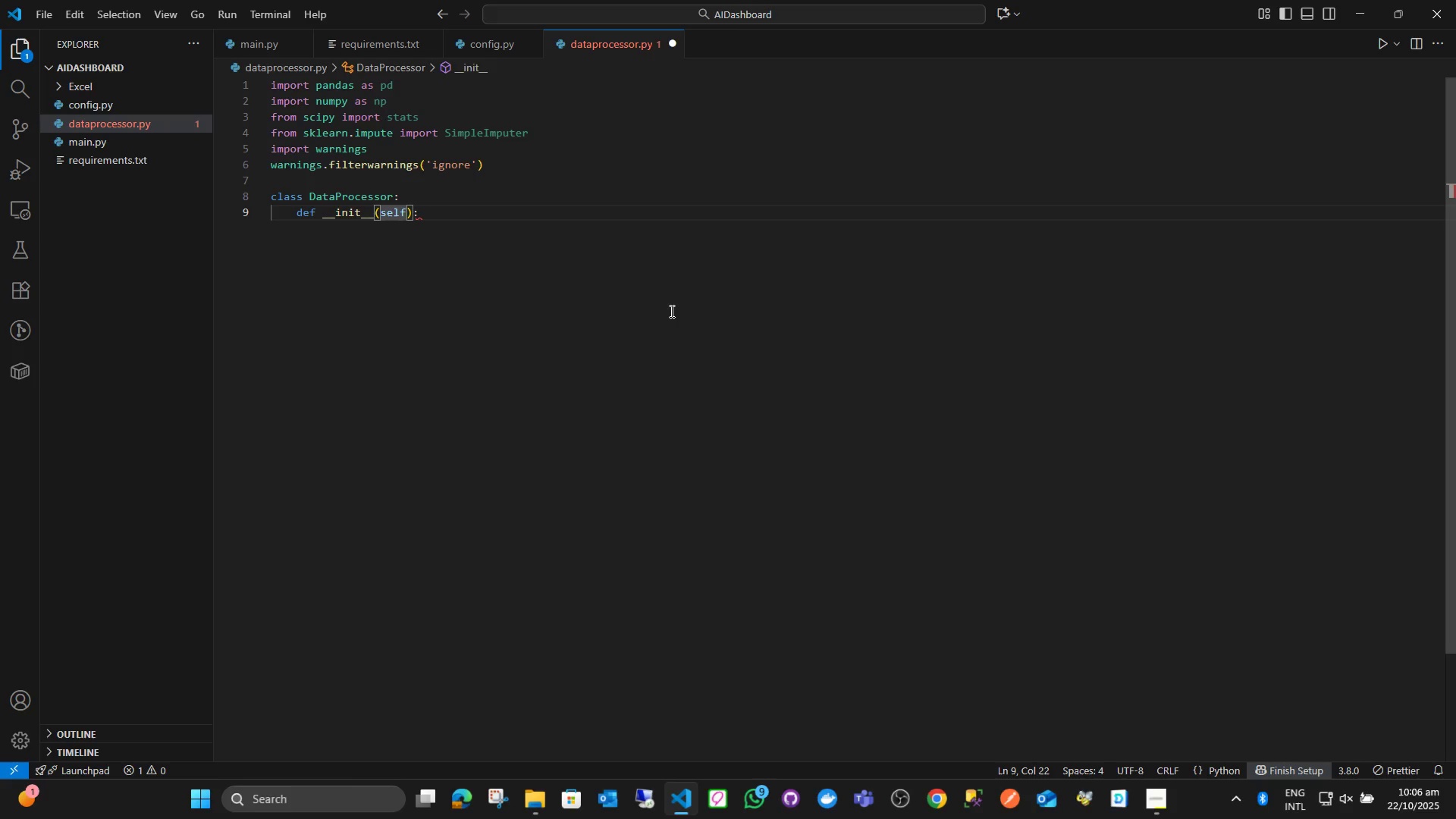 
type(, config)
 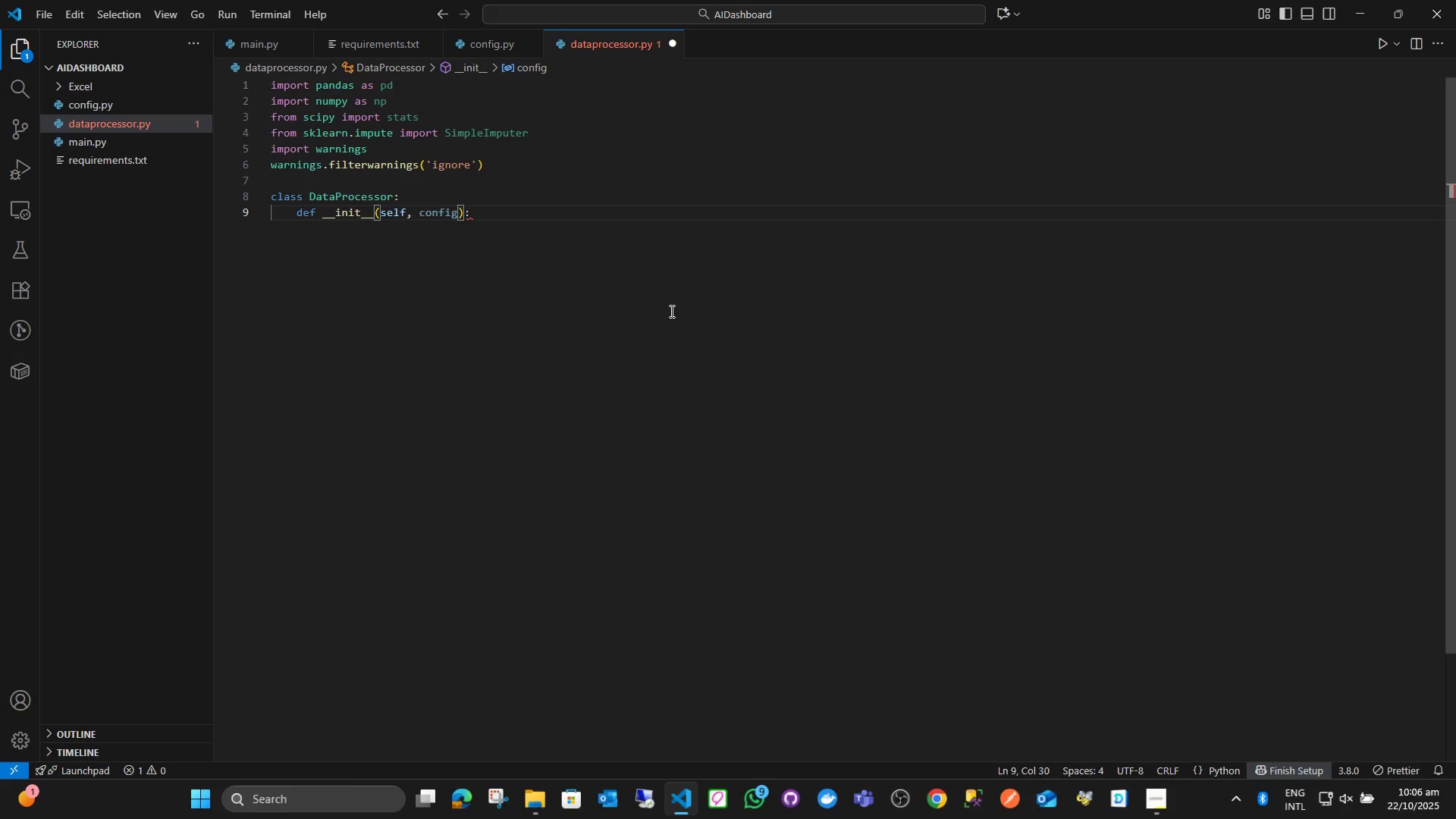 
key(ArrowRight)
 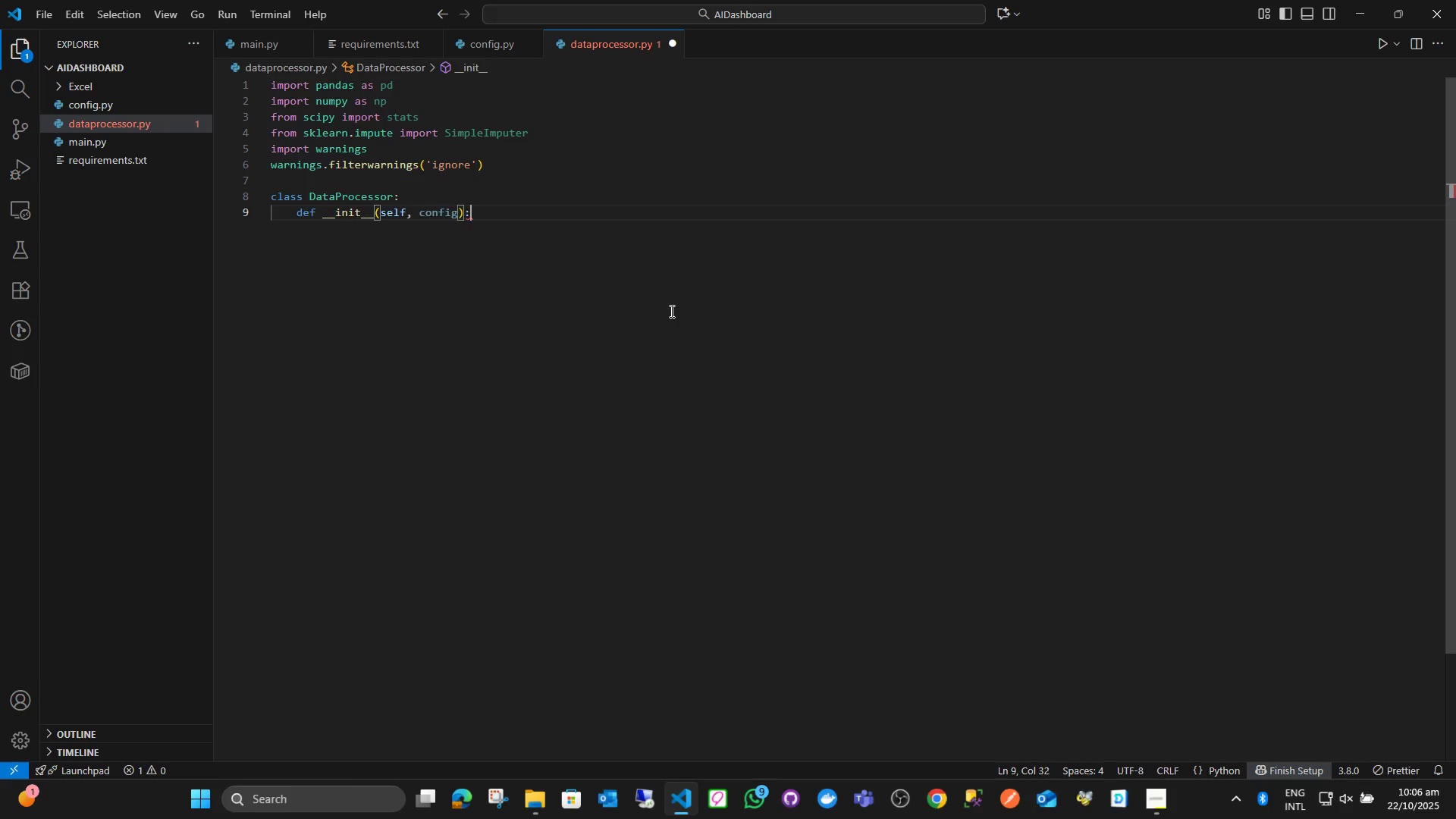 
key(ArrowRight)
 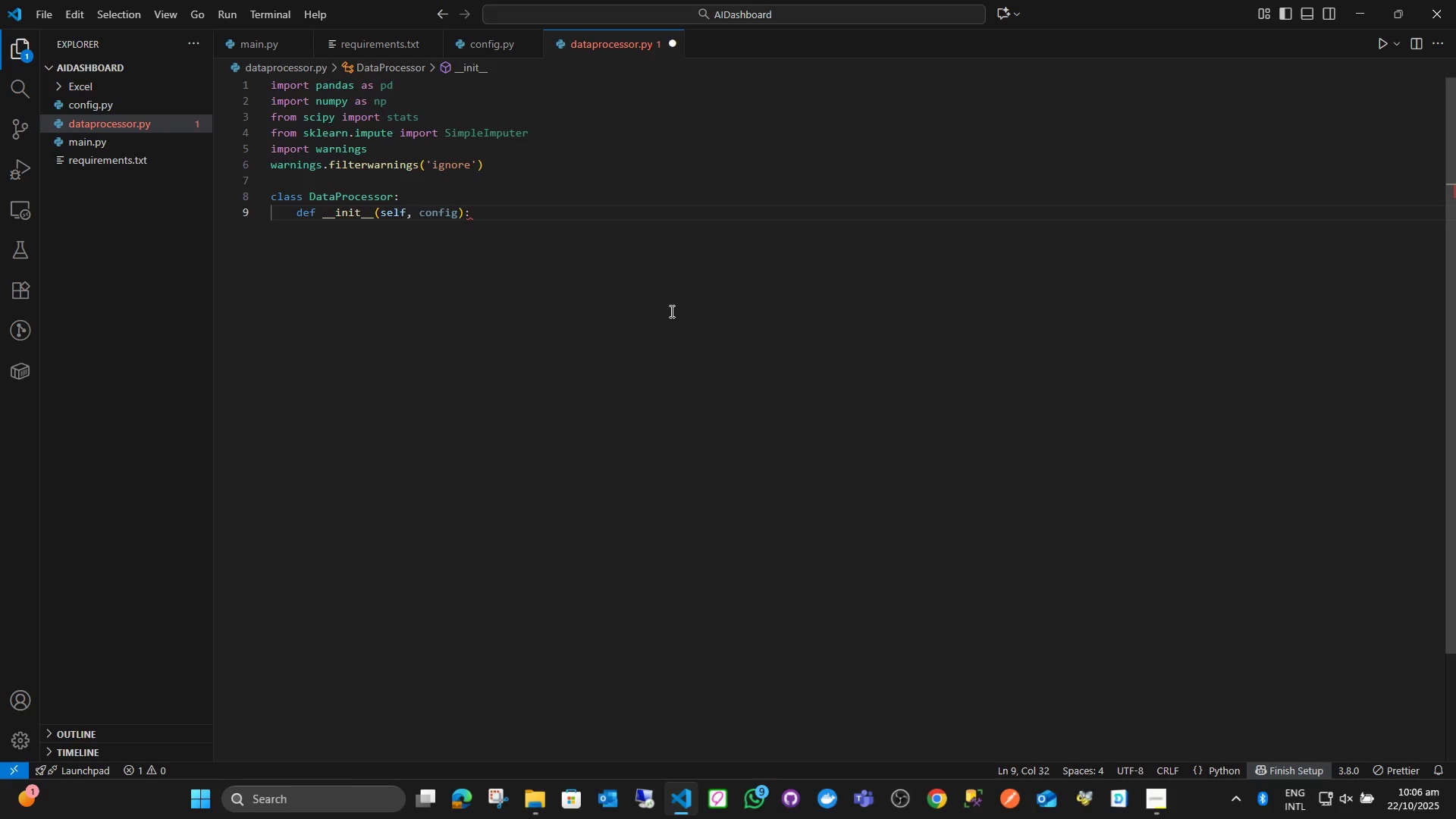 
wait(6.22)
 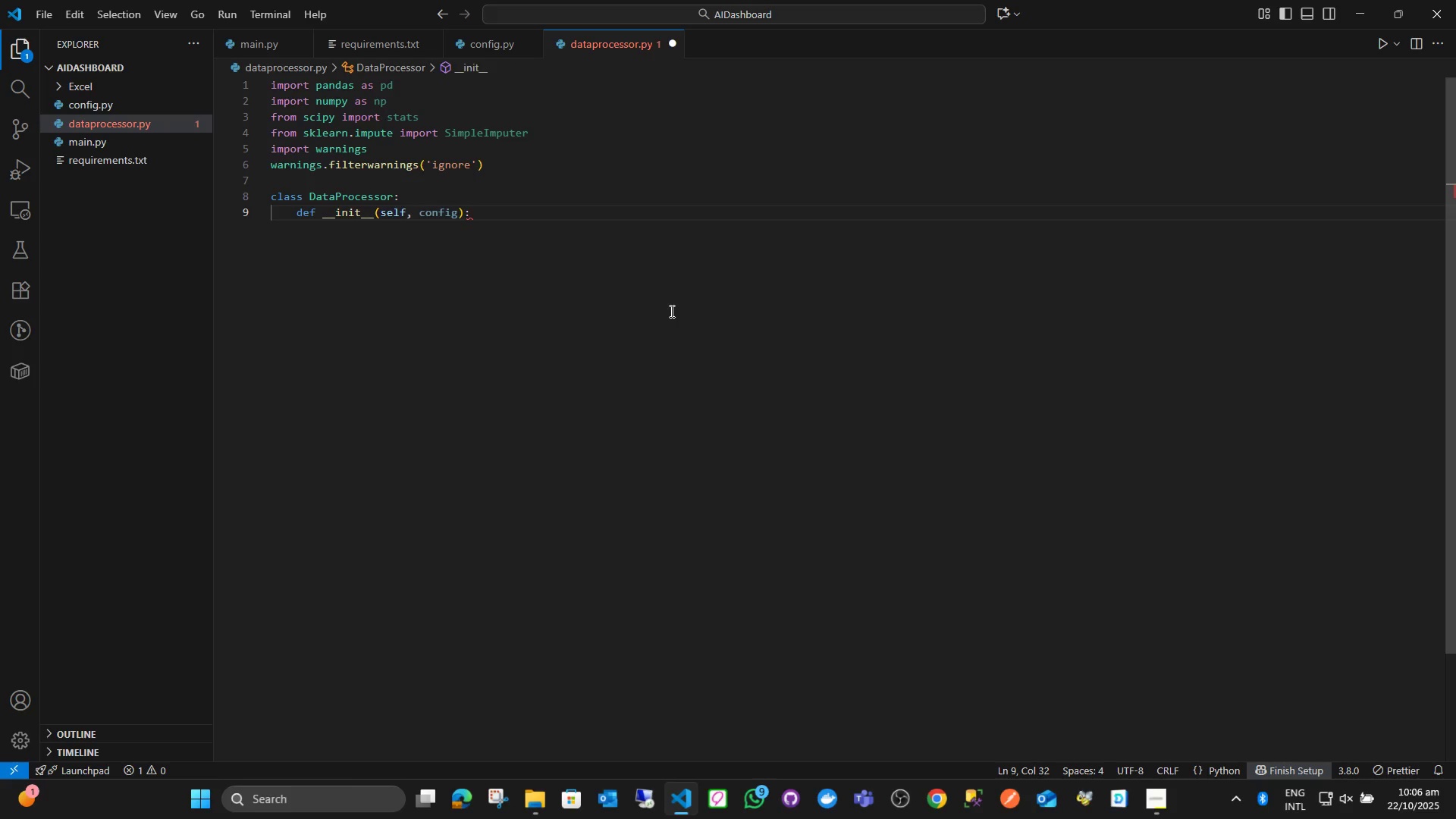 
key(Enter)
 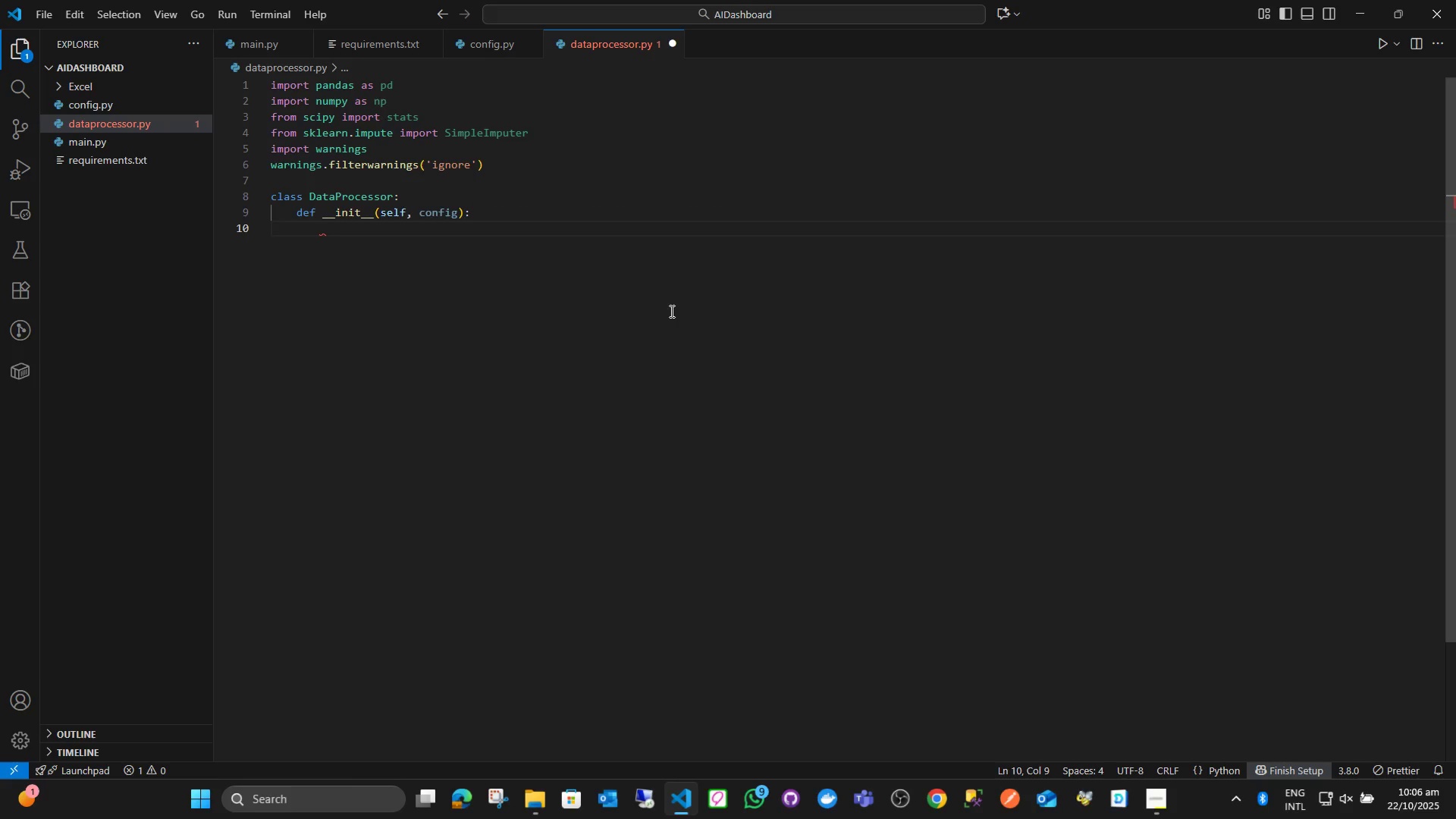 
type(sel)
 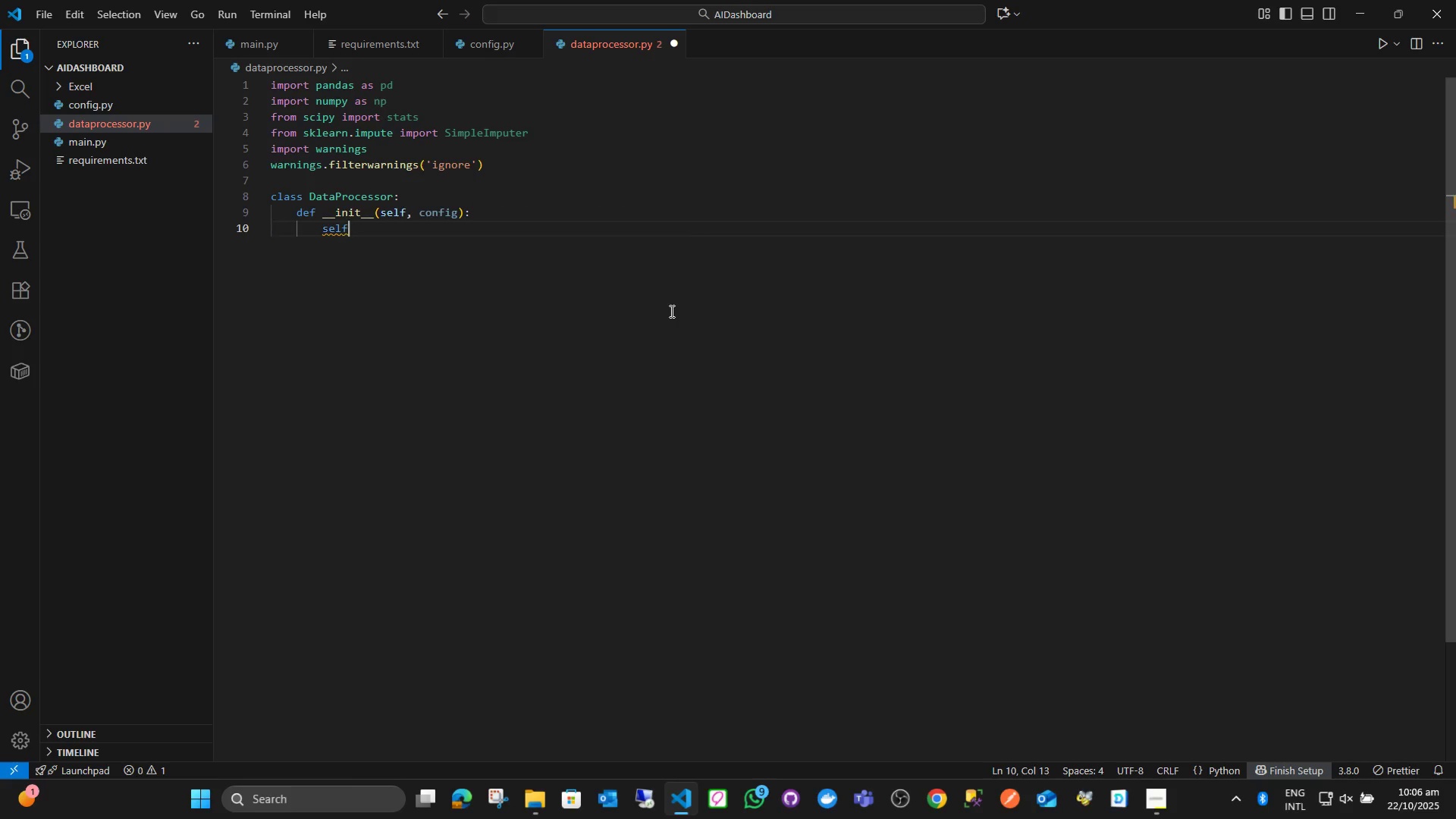 
key(Enter)
 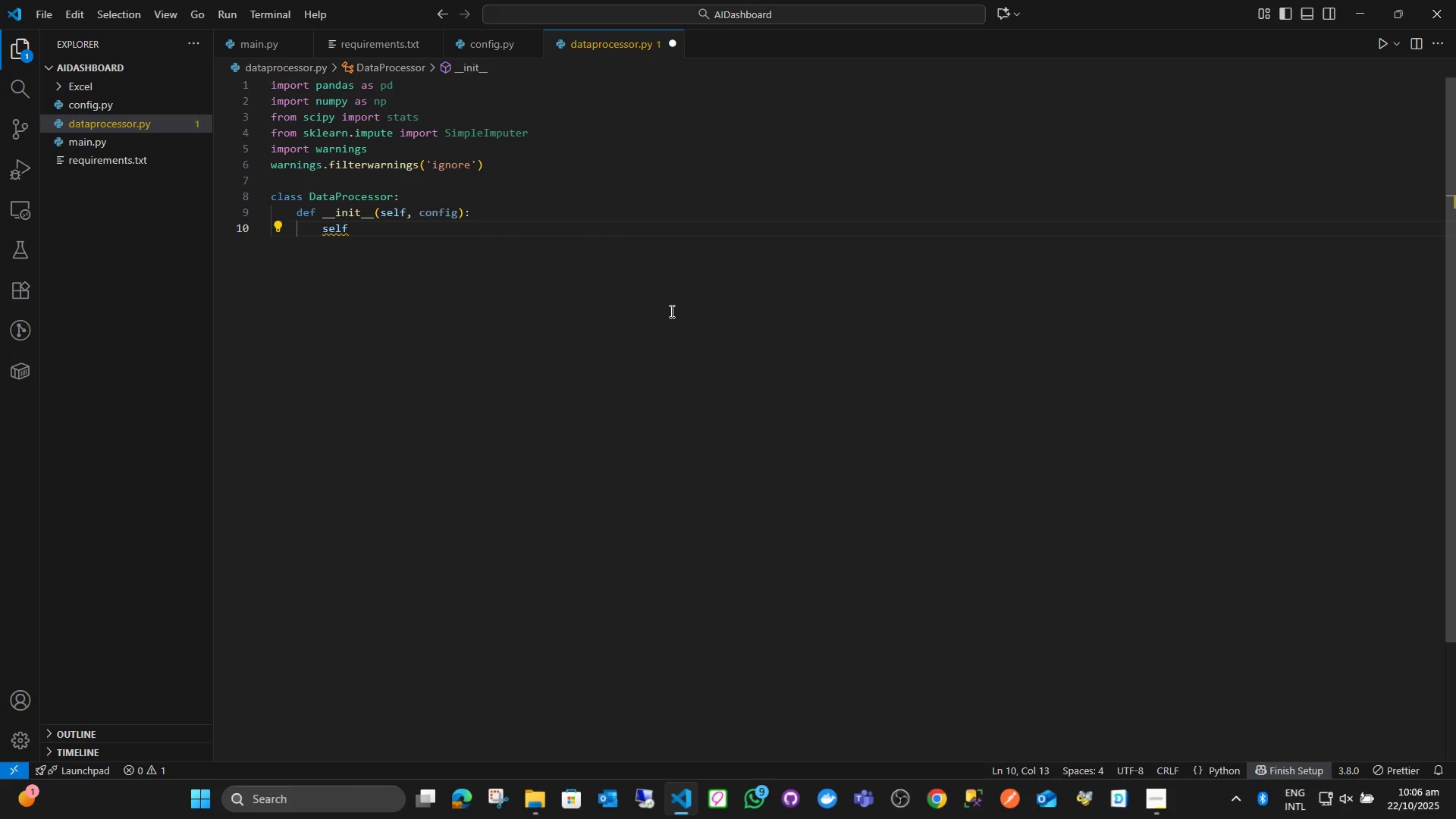 
type(.comfio)
key(Backspace)
key(Backspace)
key(Backspace)
key(Backspace)
type(nfig = co)
 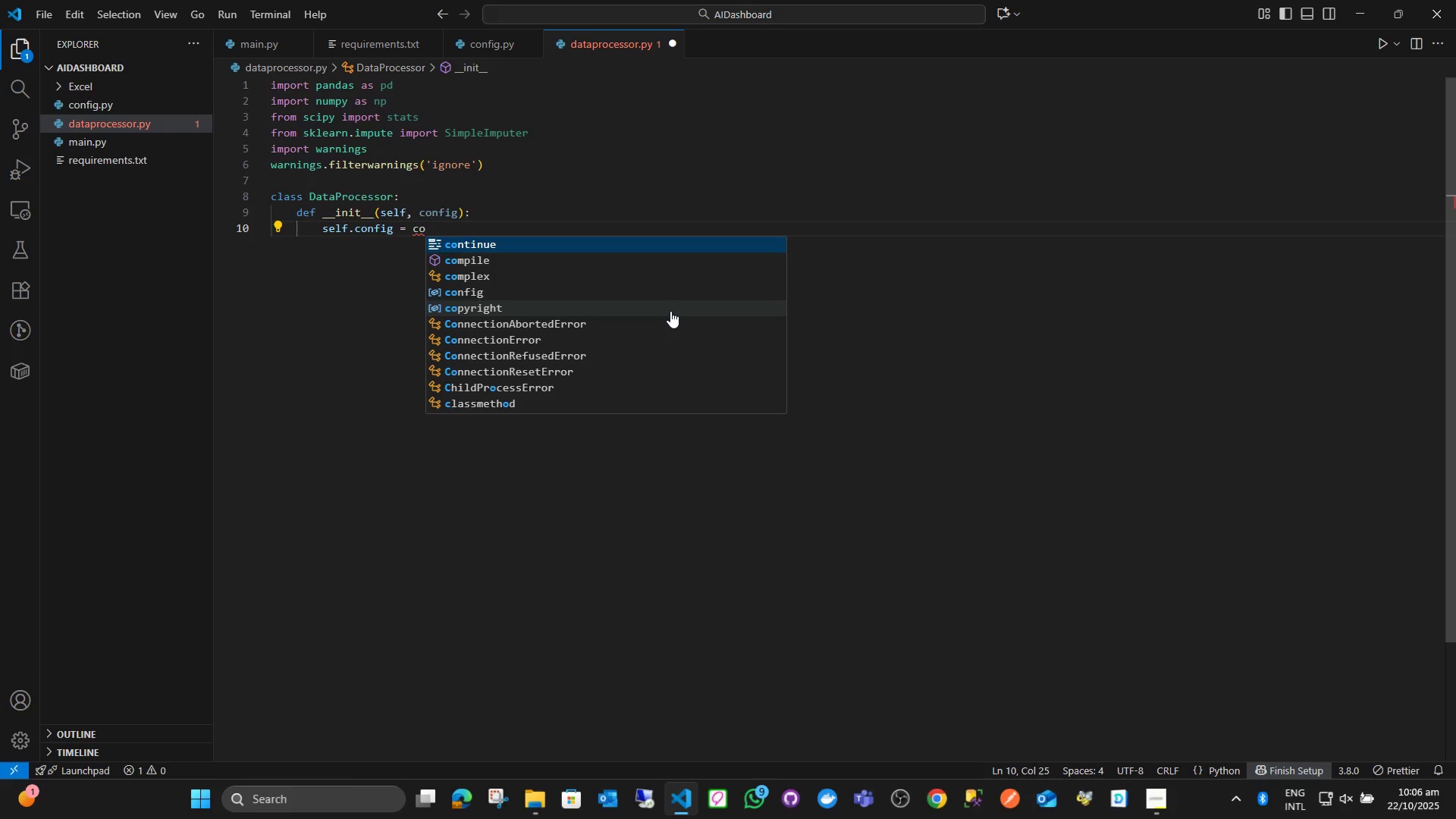 
key(ArrowDown)
 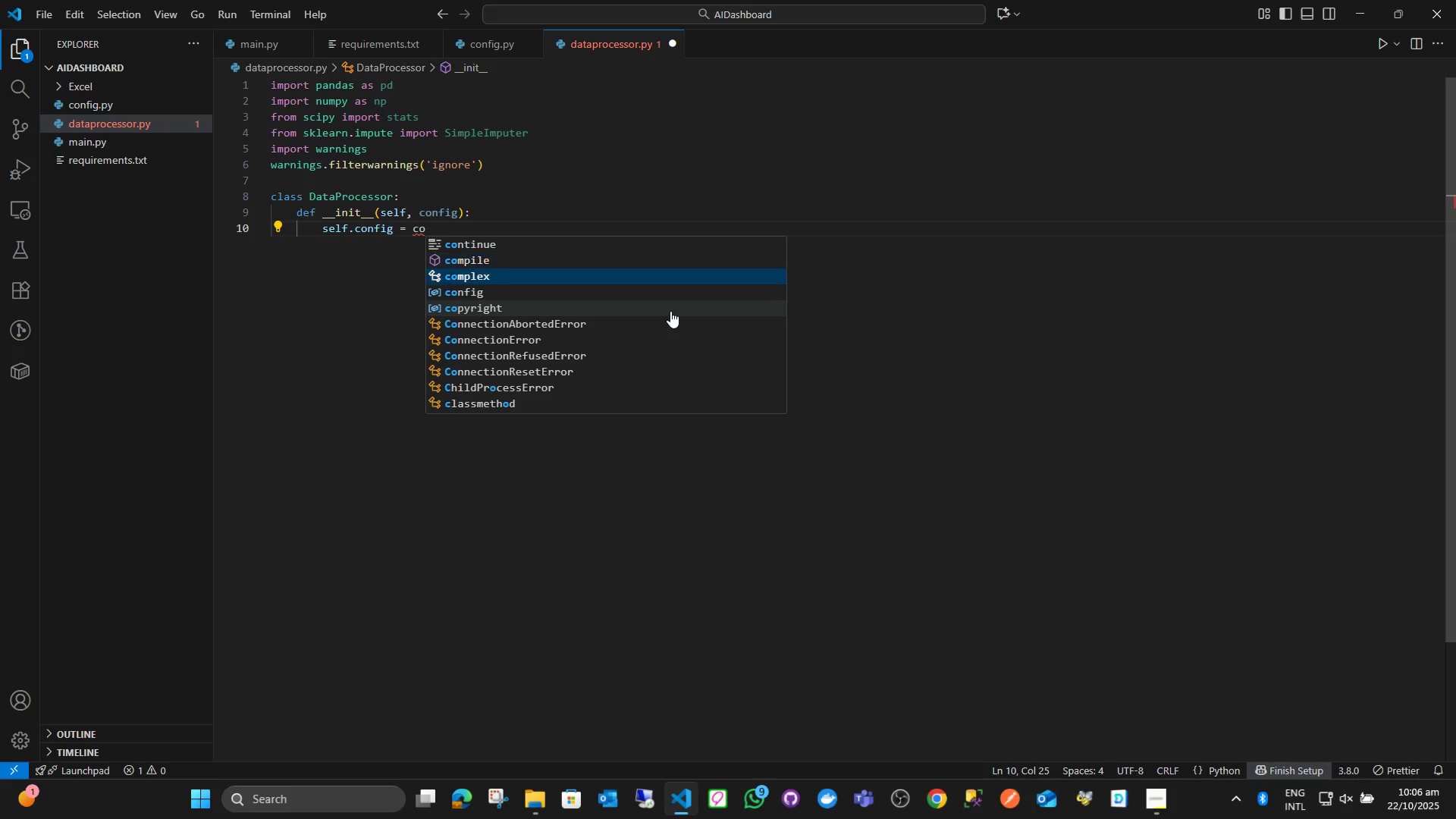 
key(ArrowDown)
 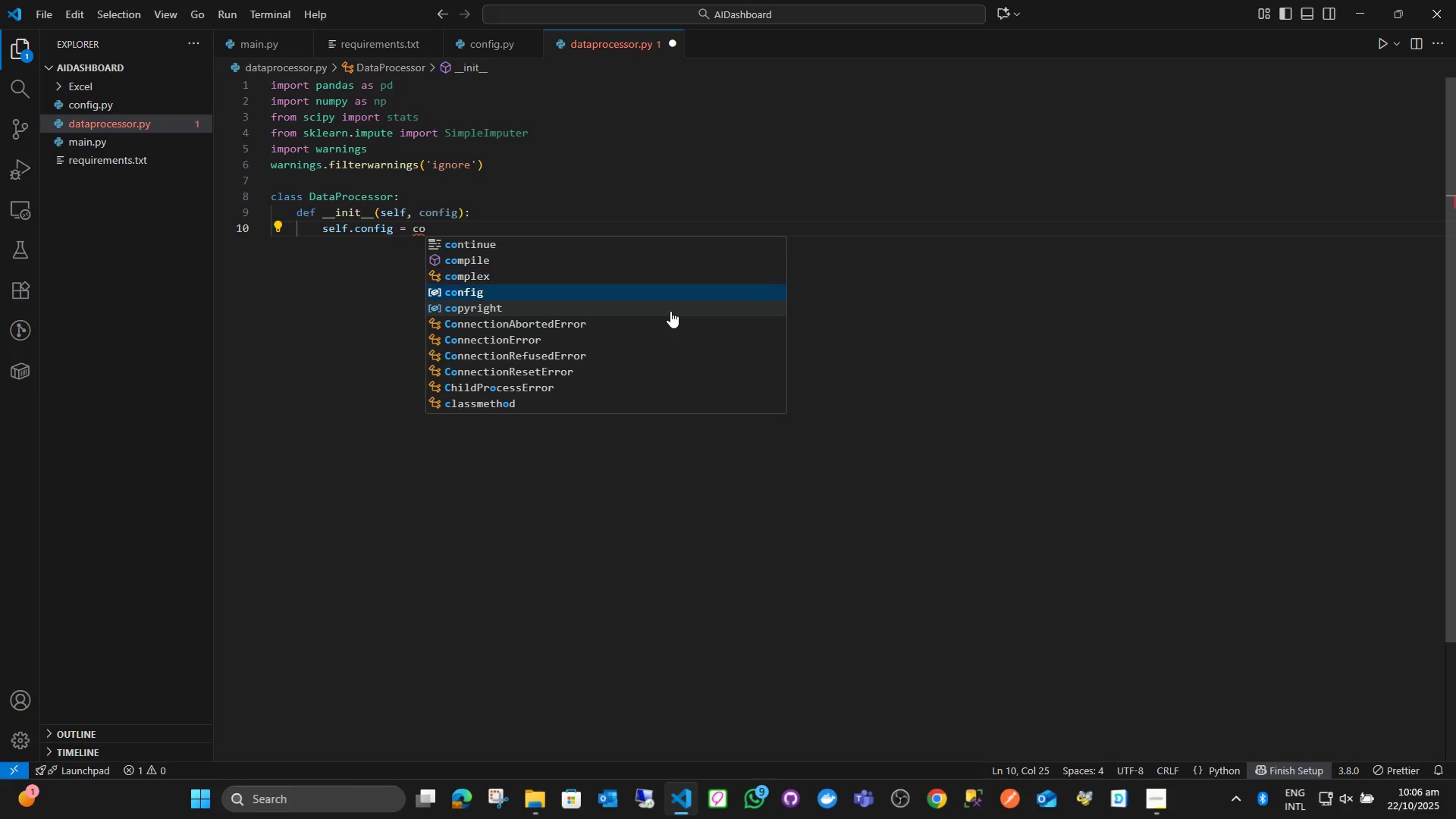 
key(ArrowDown)
 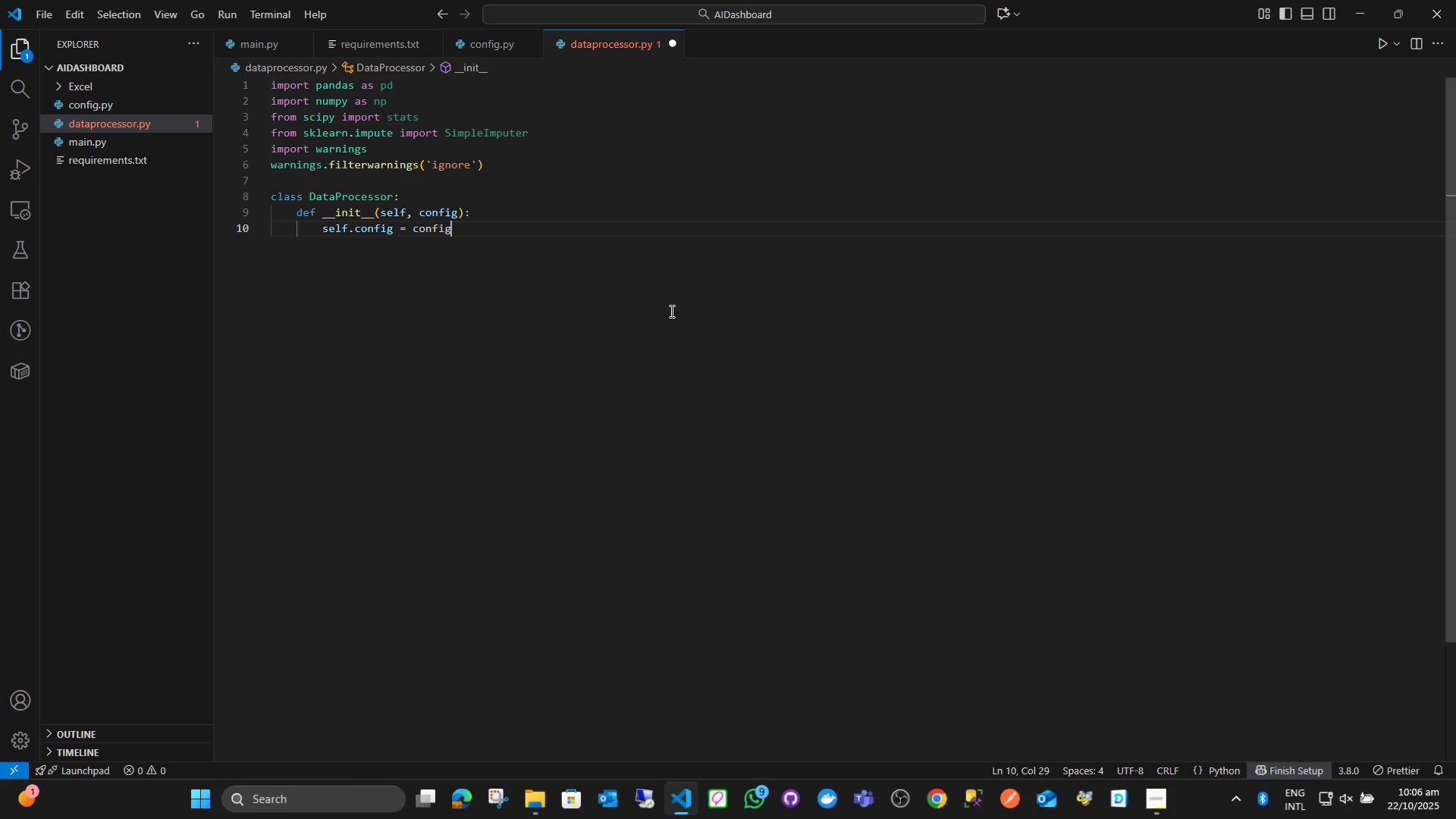 
key(Enter)
 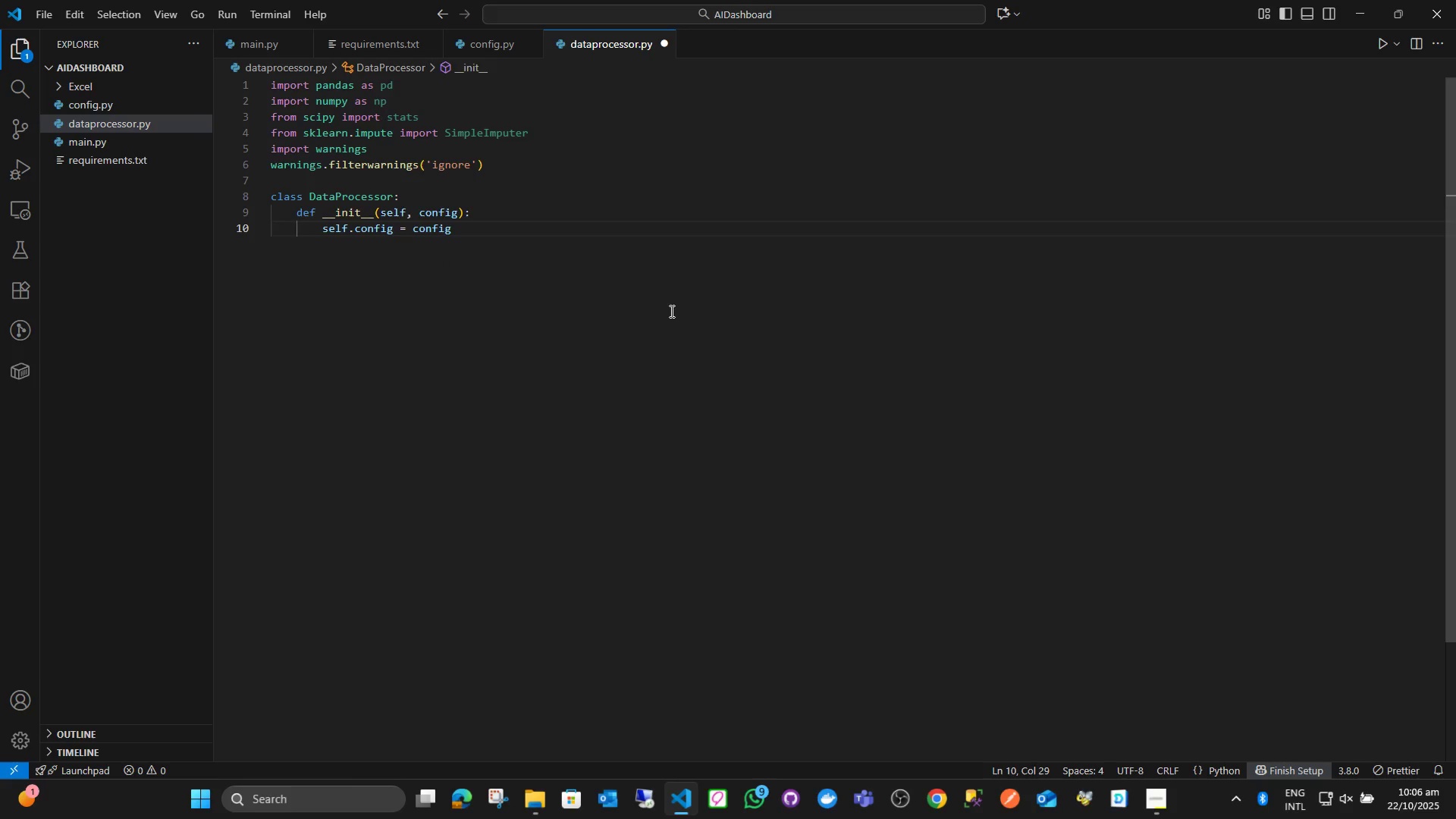 
key(Enter)
 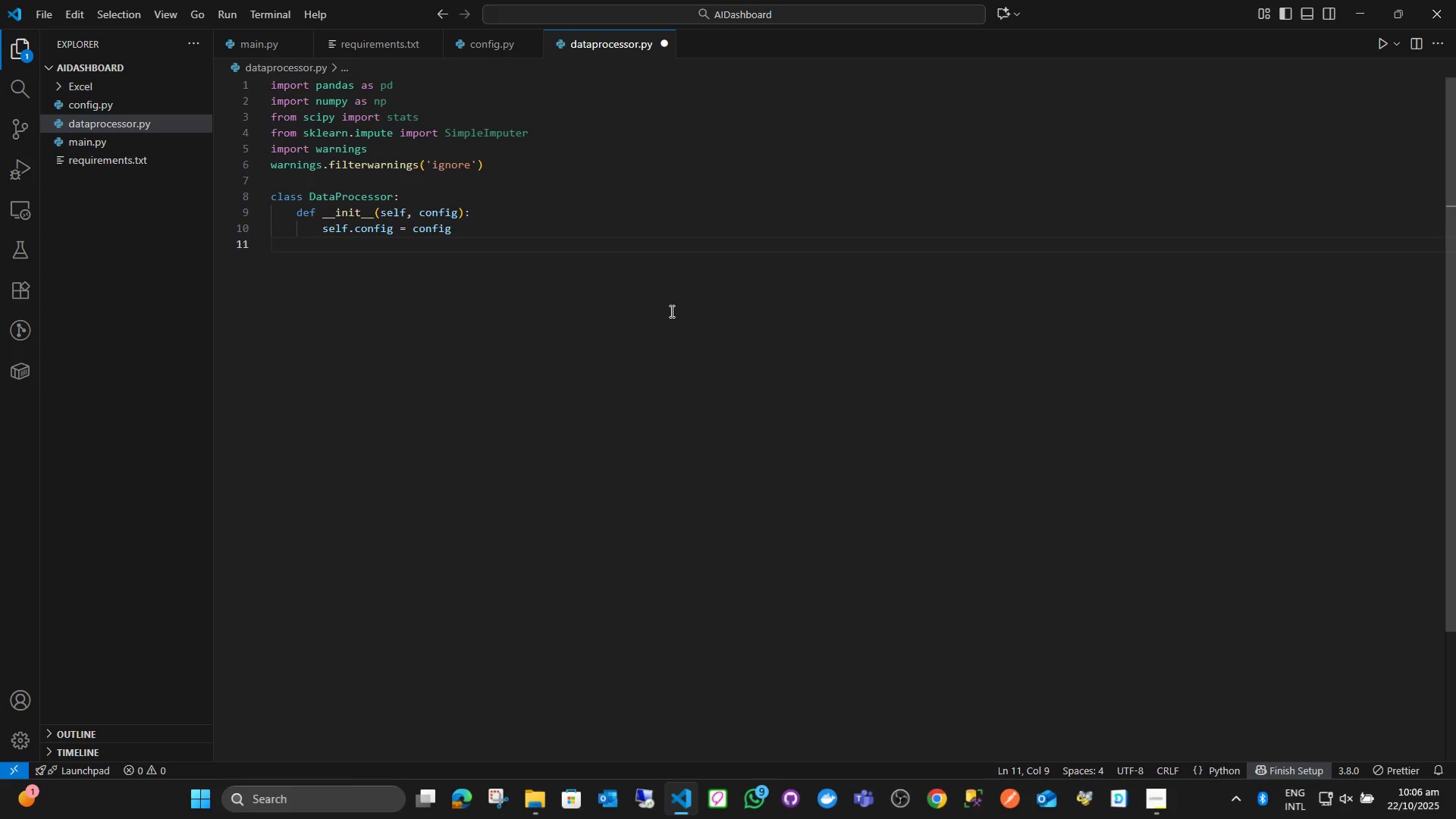 
type(self)
 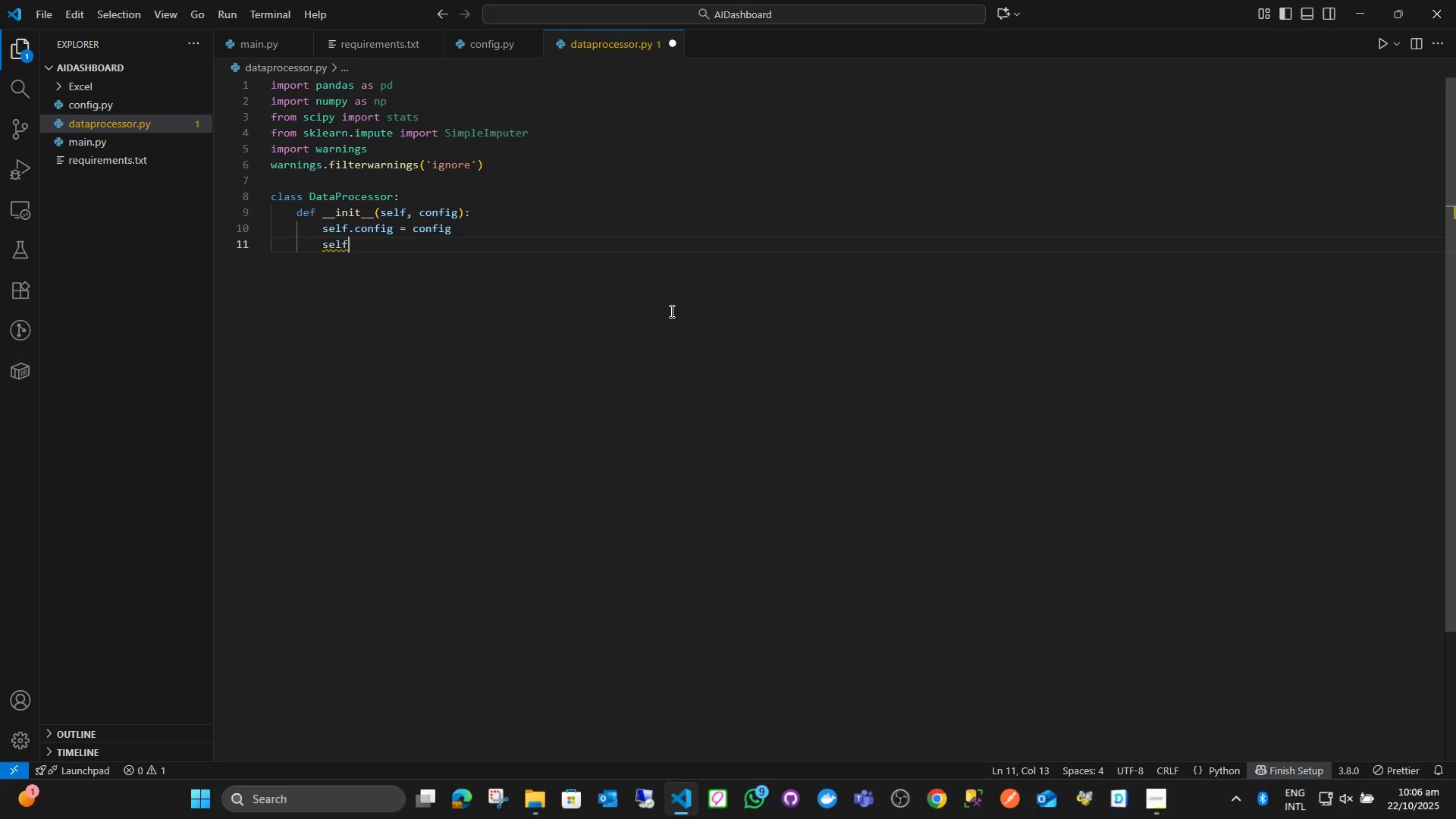 
key(Enter)
 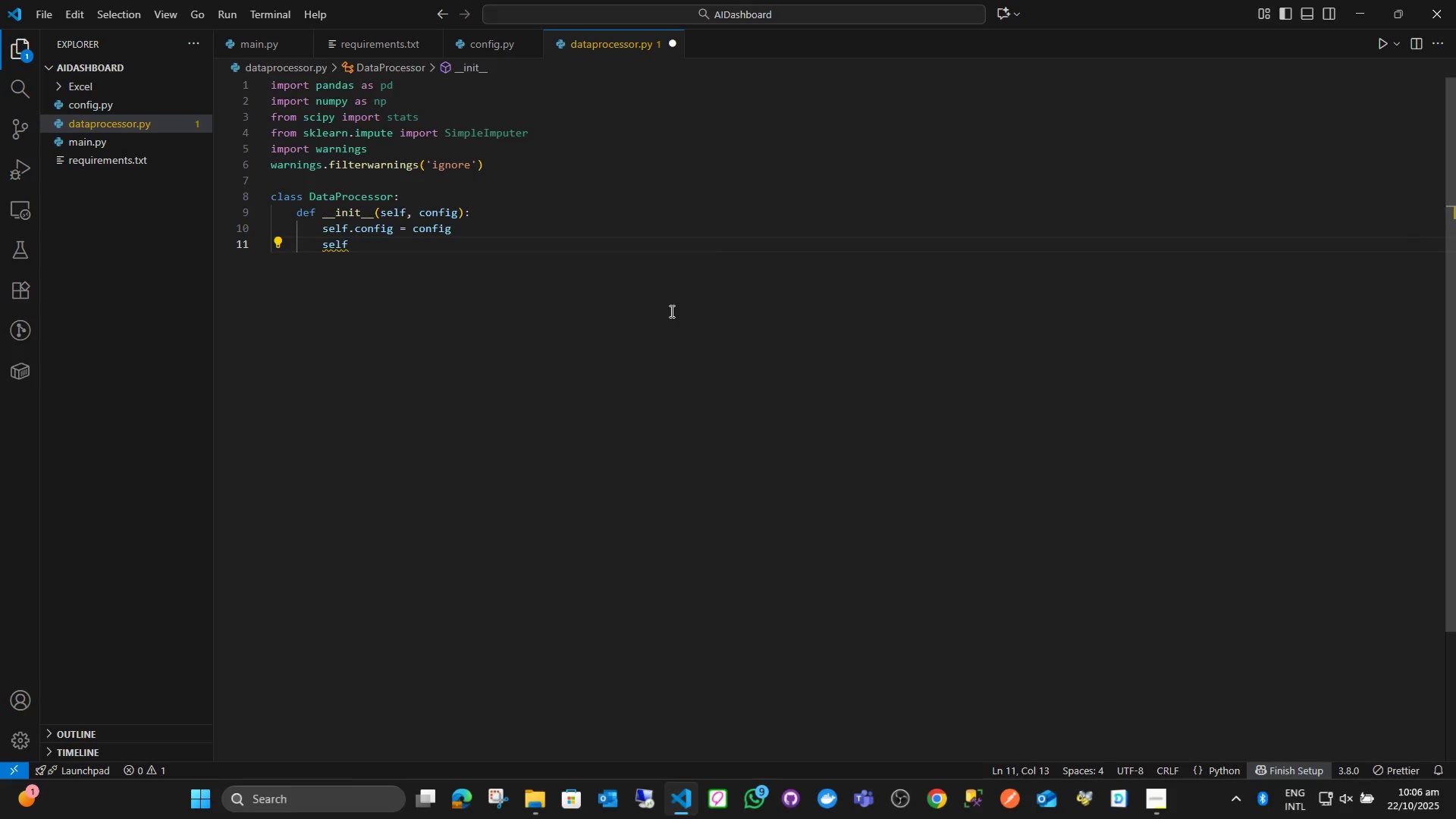 
type(.data = None)
 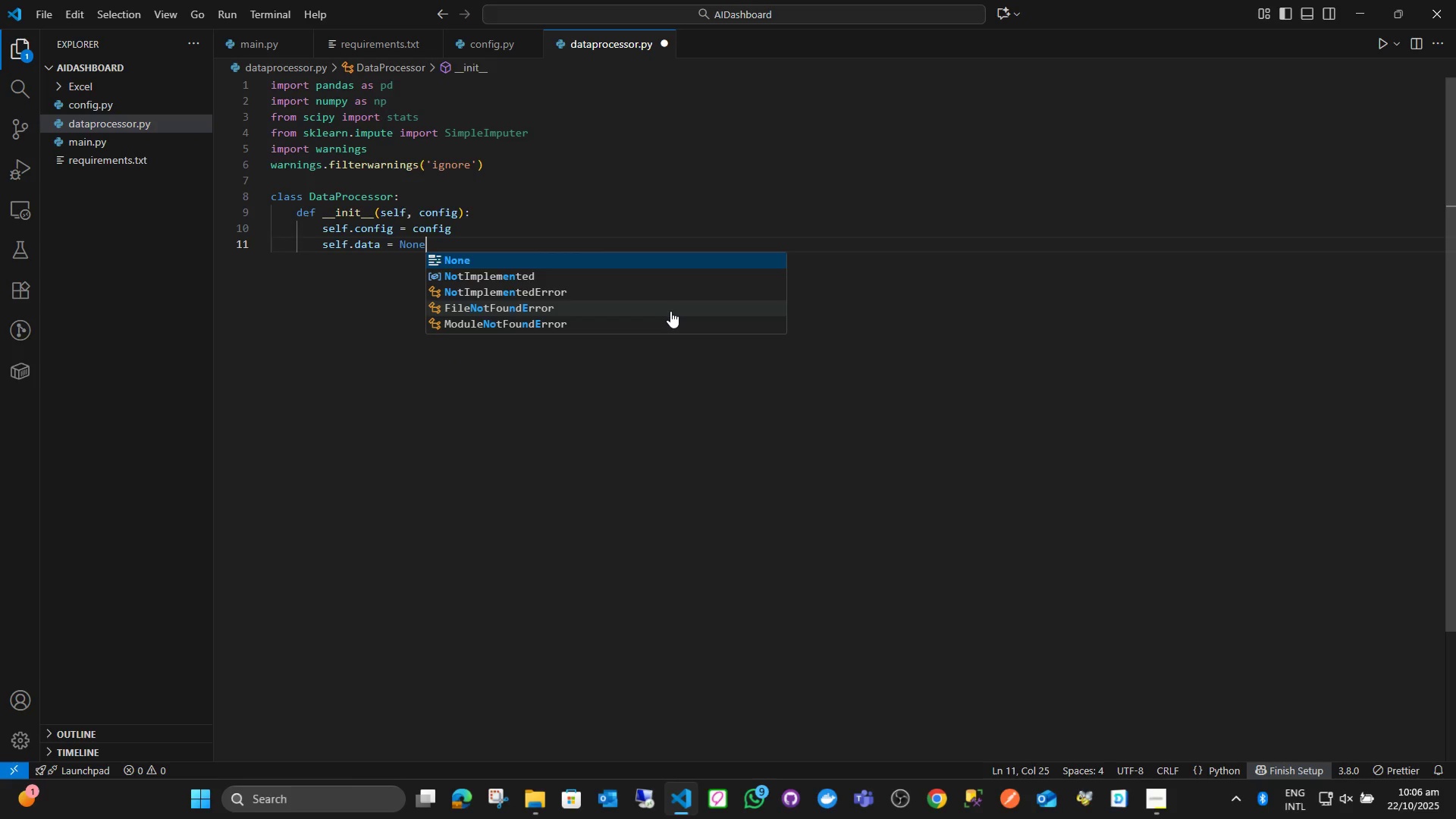 
key(Enter)
 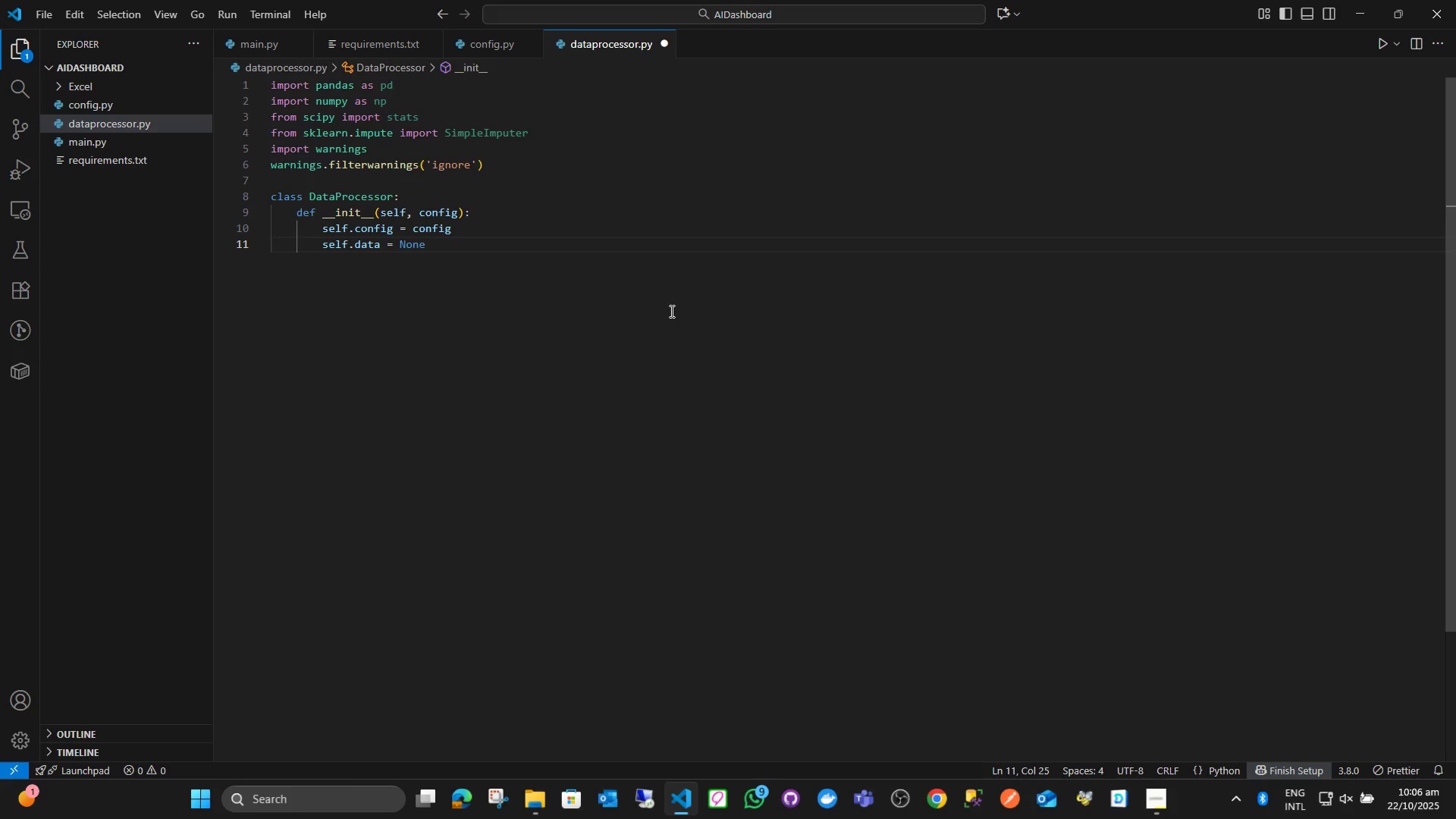 
key(Enter)
 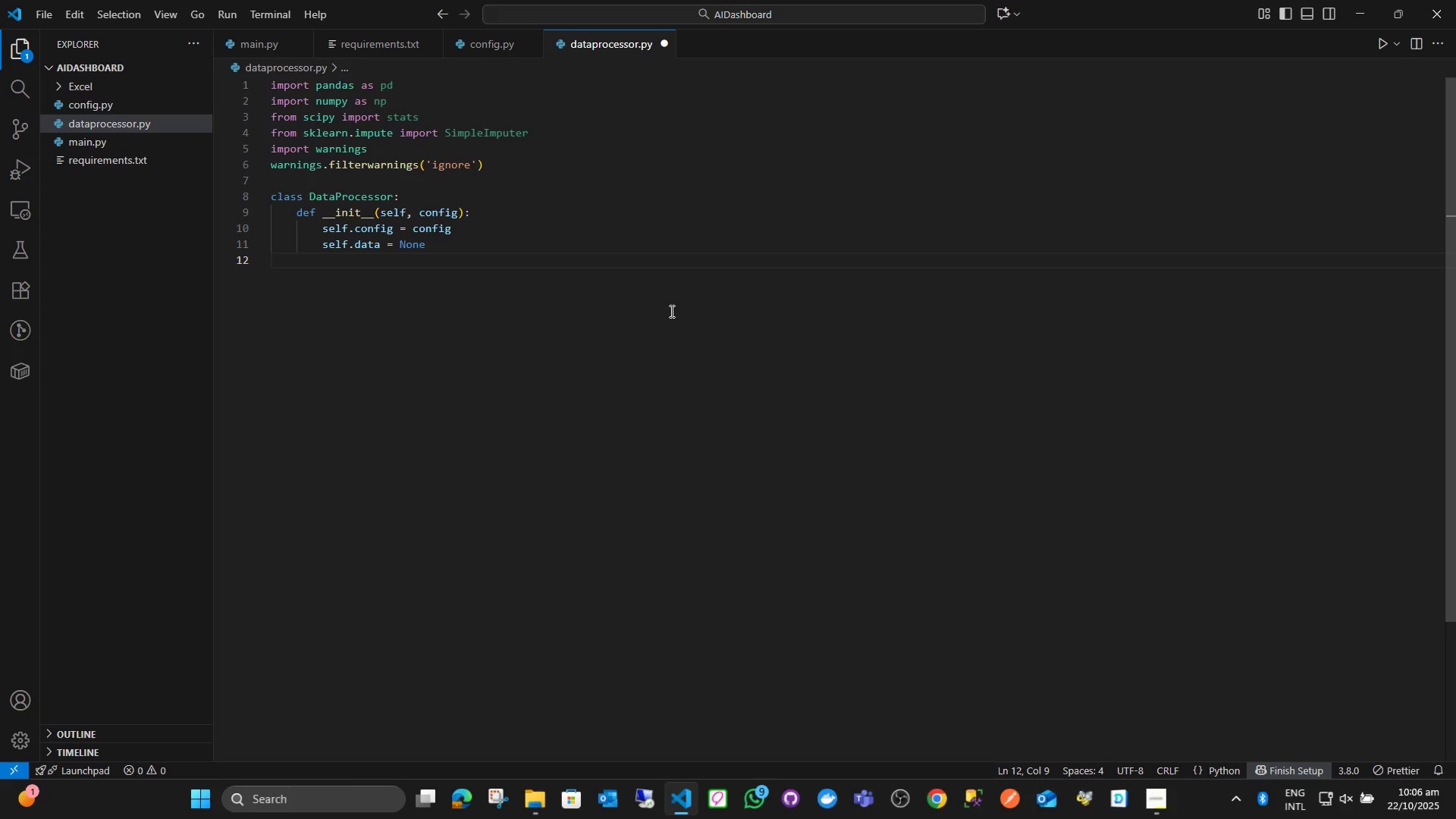 
type(self.cleam)
key(Backspace)
type(ning_report = {)
 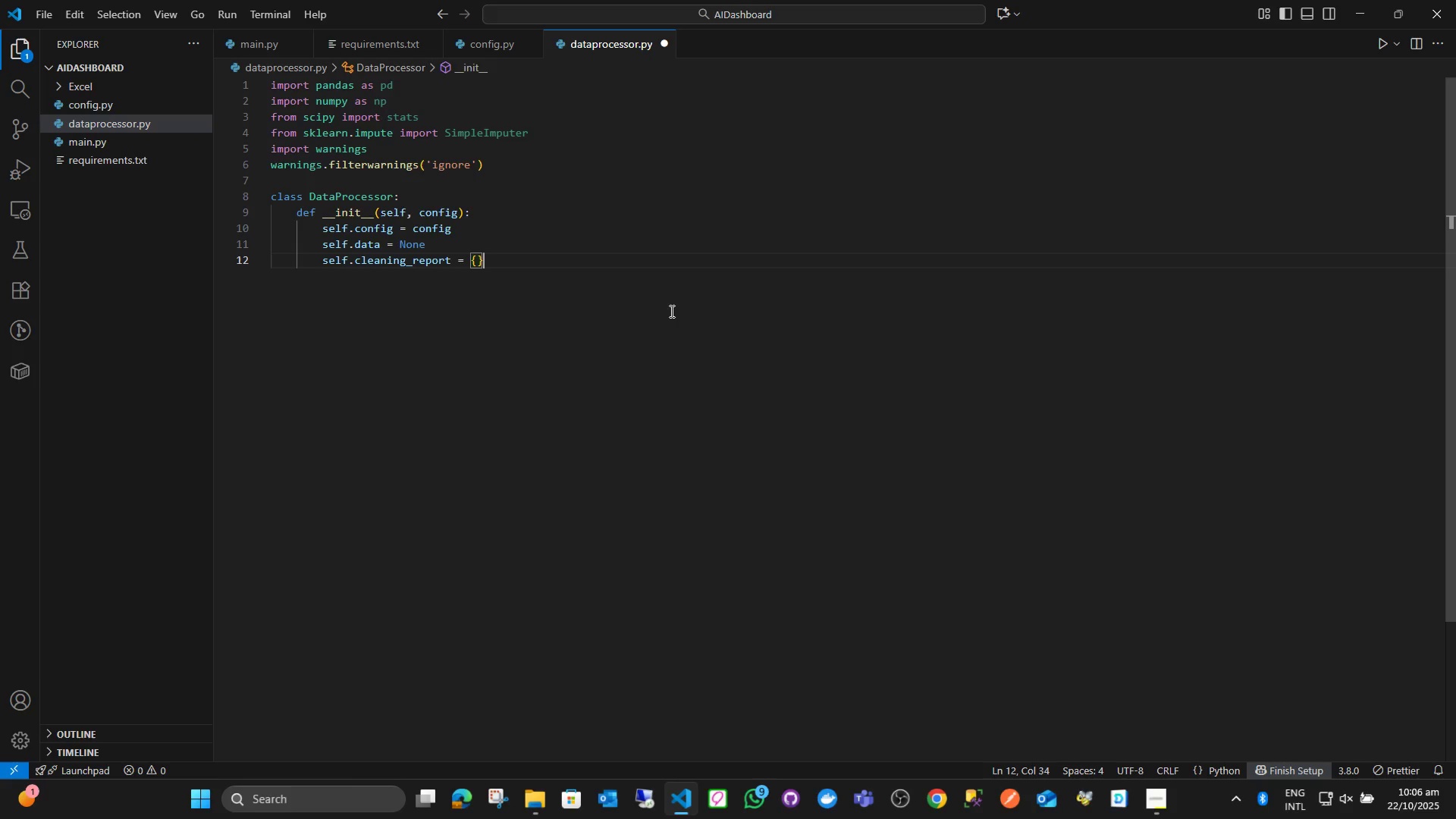 
 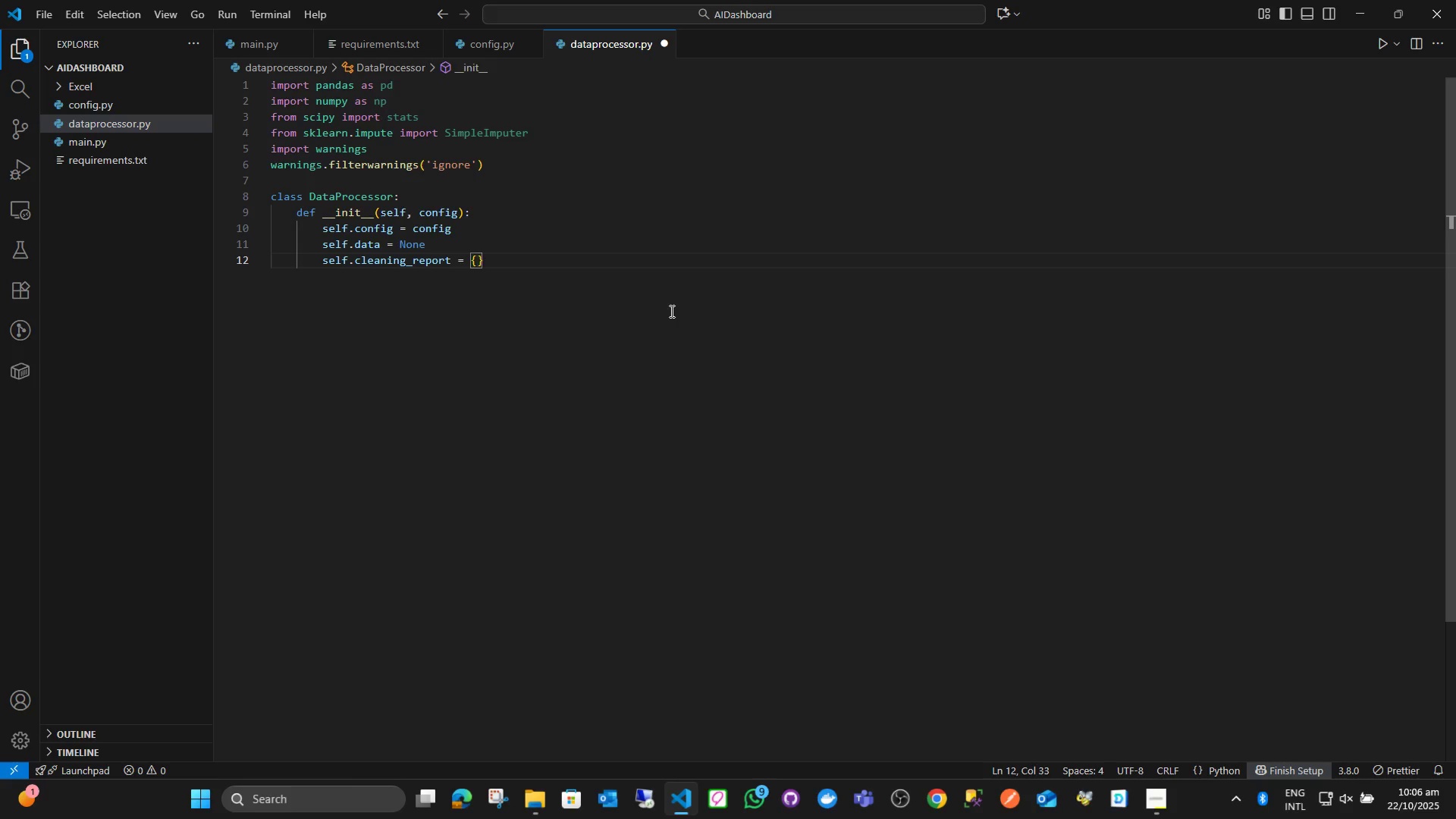 
key(ArrowRight)
 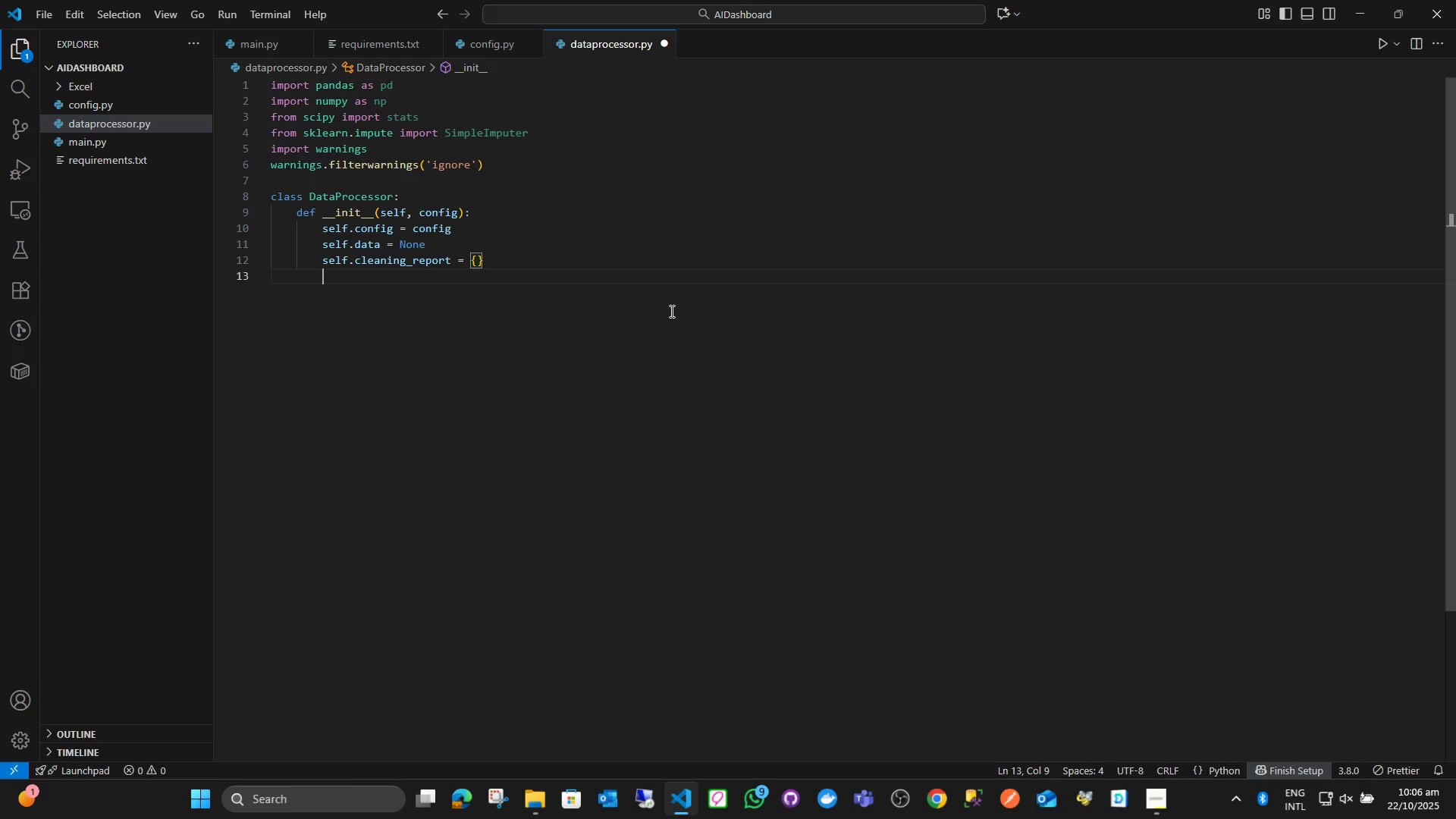 
key(Enter)
 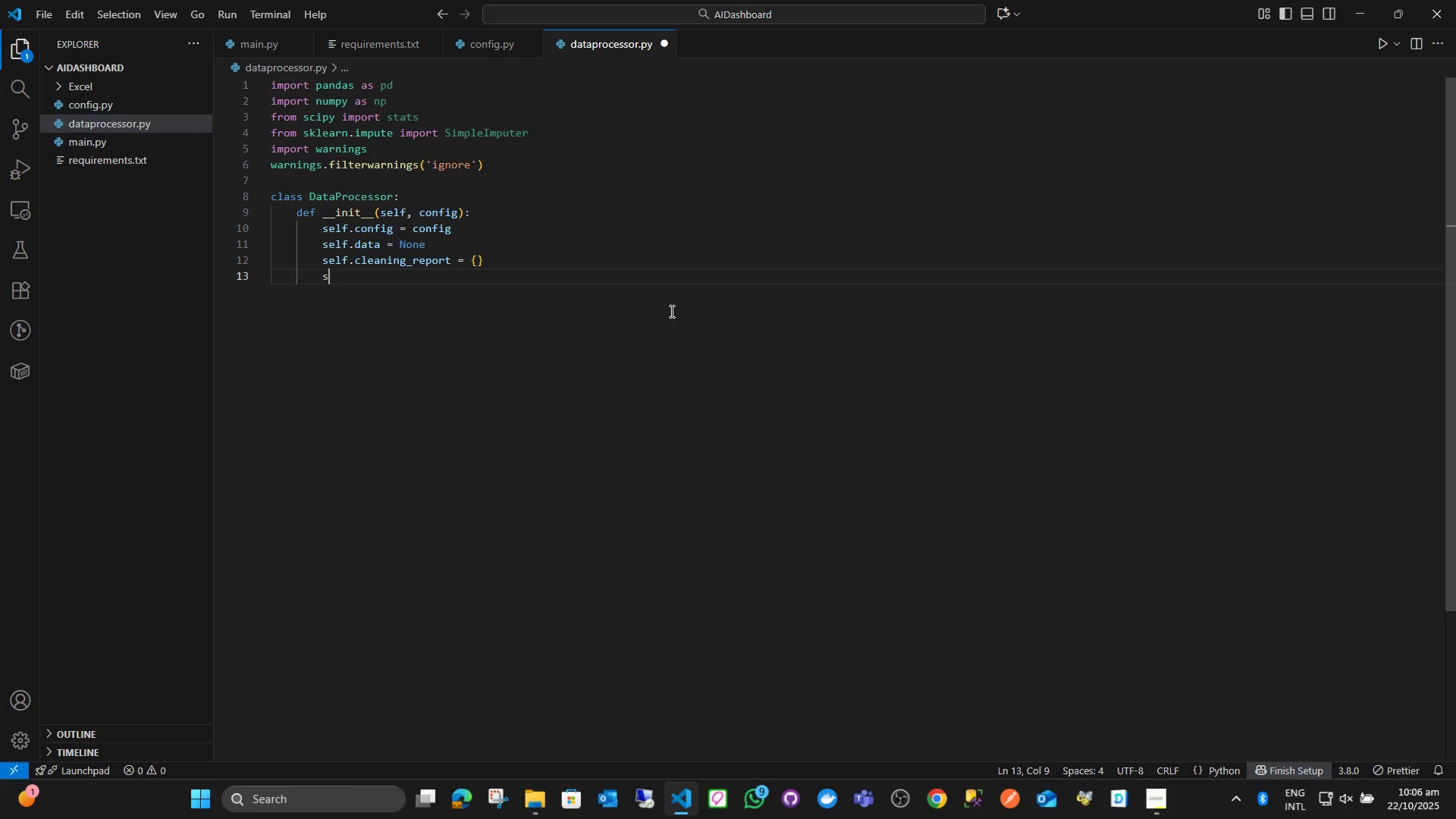 
type(self.outliers_report = {)
 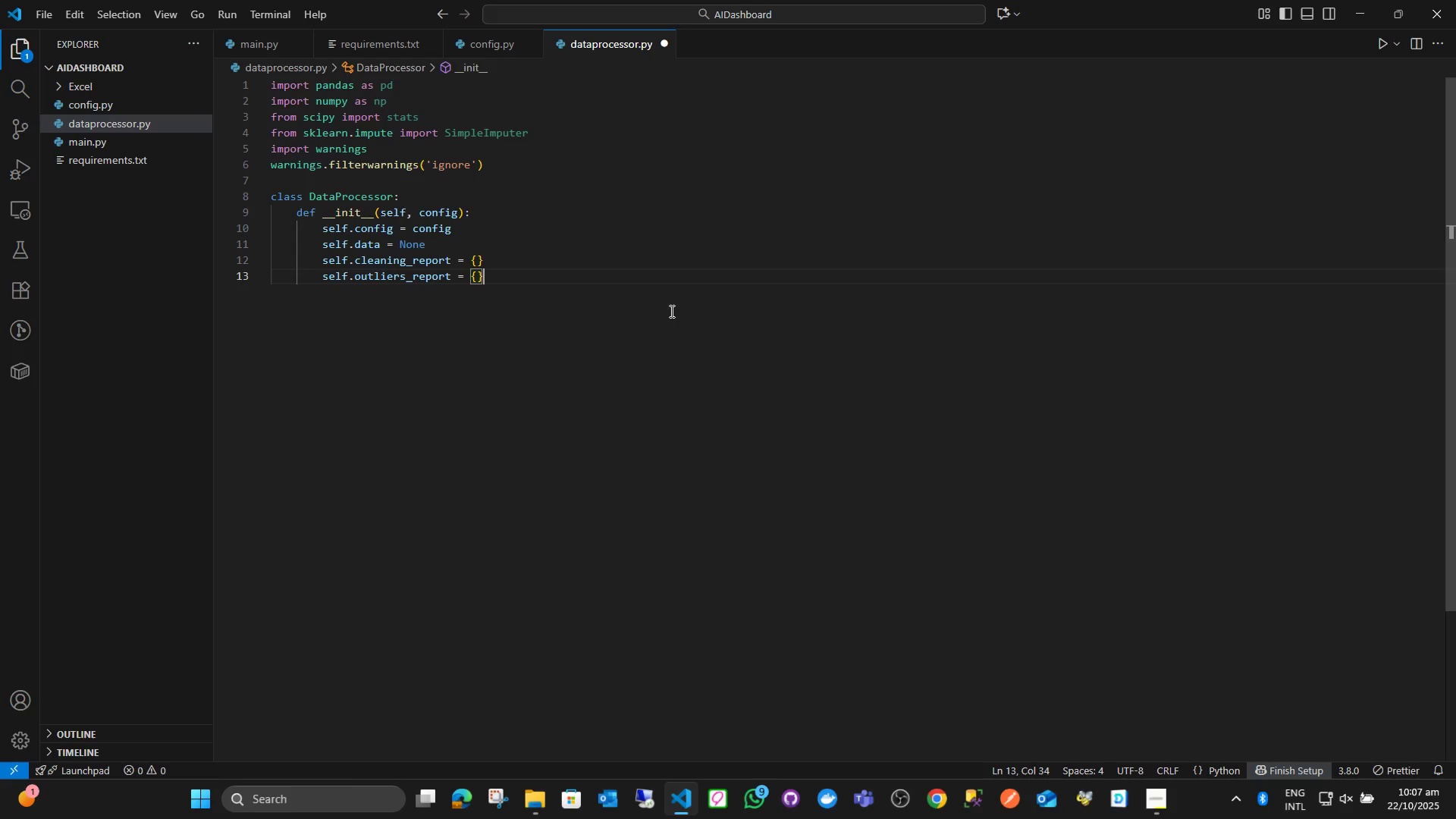 
 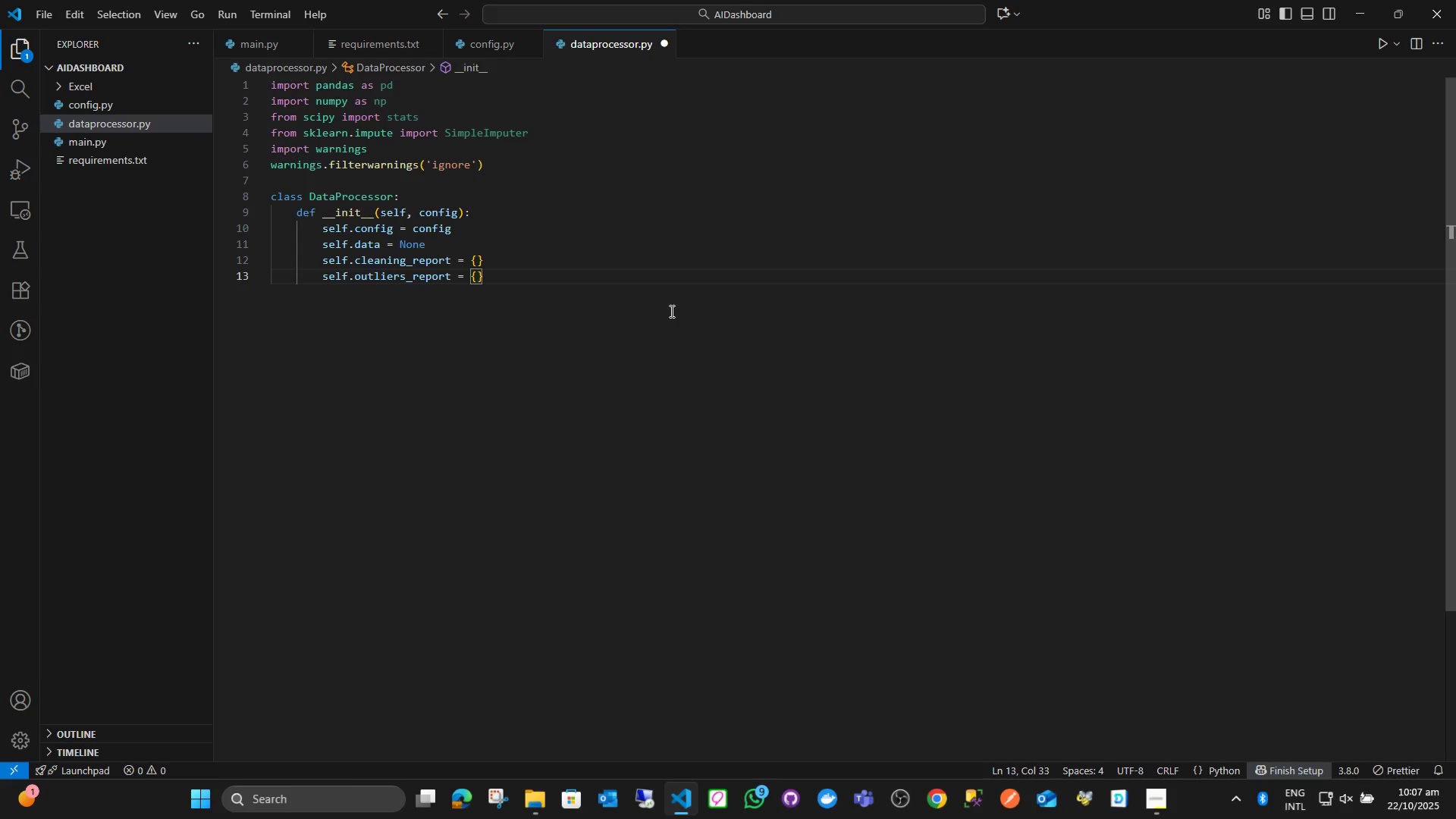 
key(ArrowRight)
 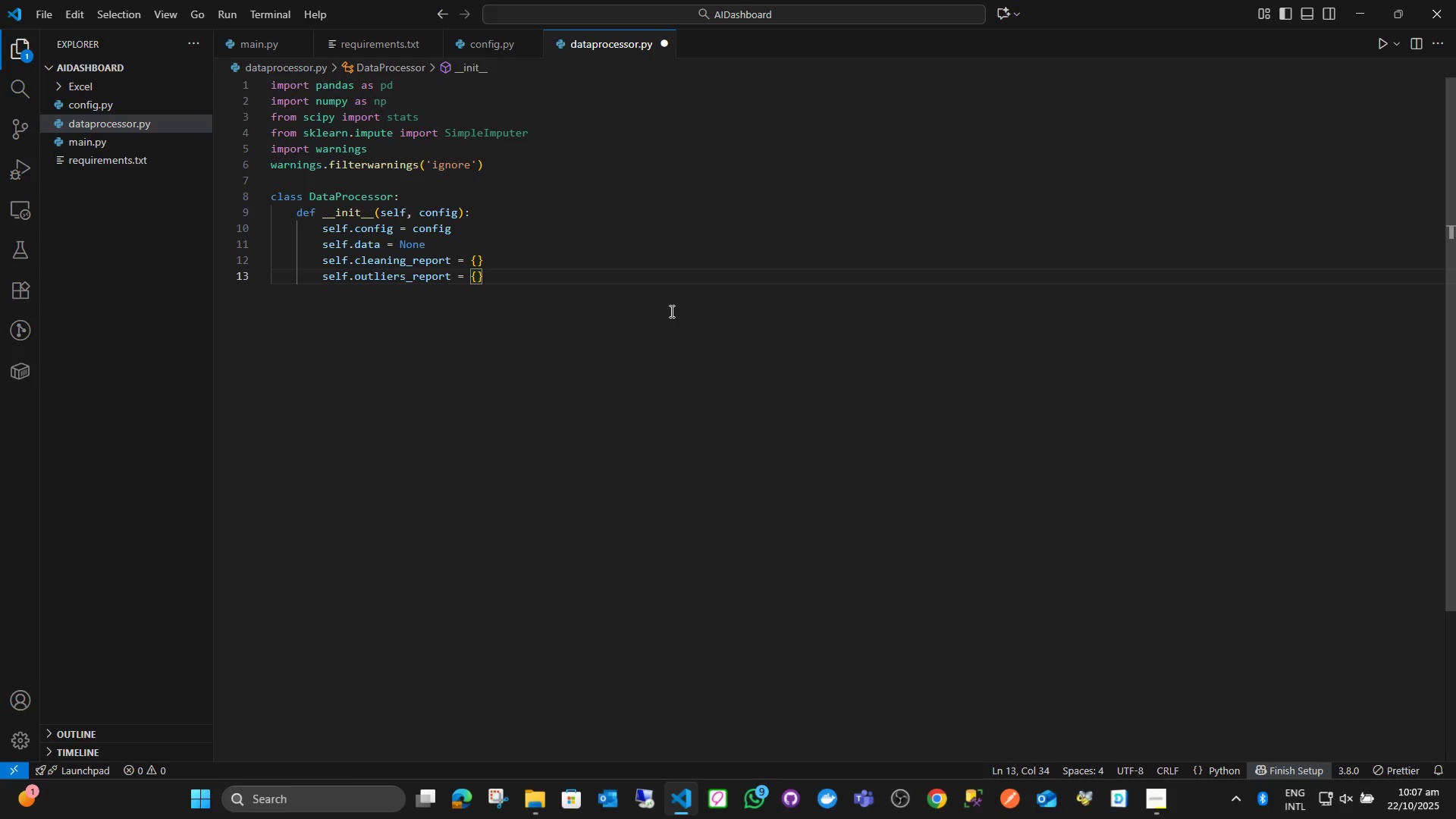 
key(Enter)
 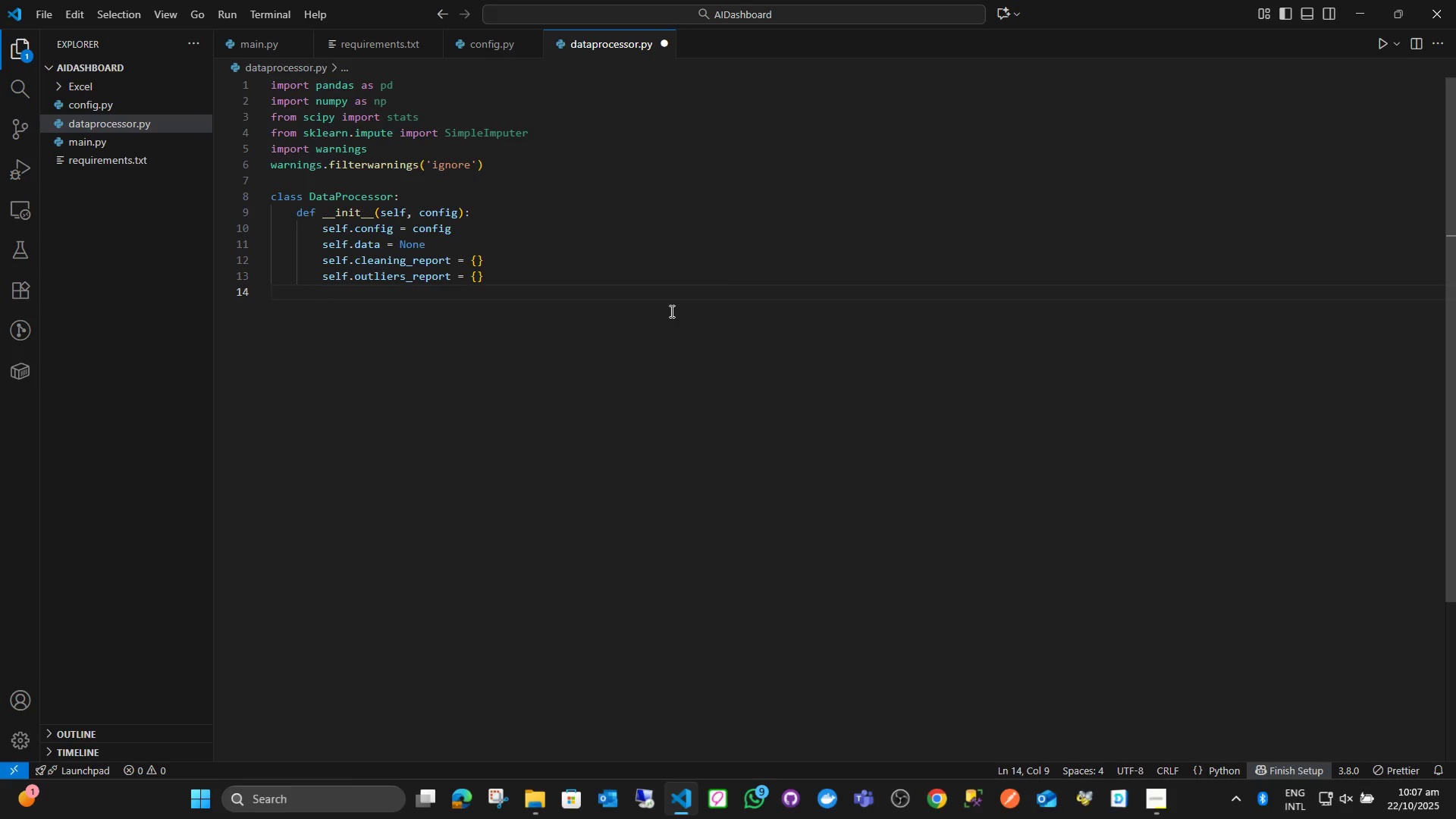 
key(Enter)
 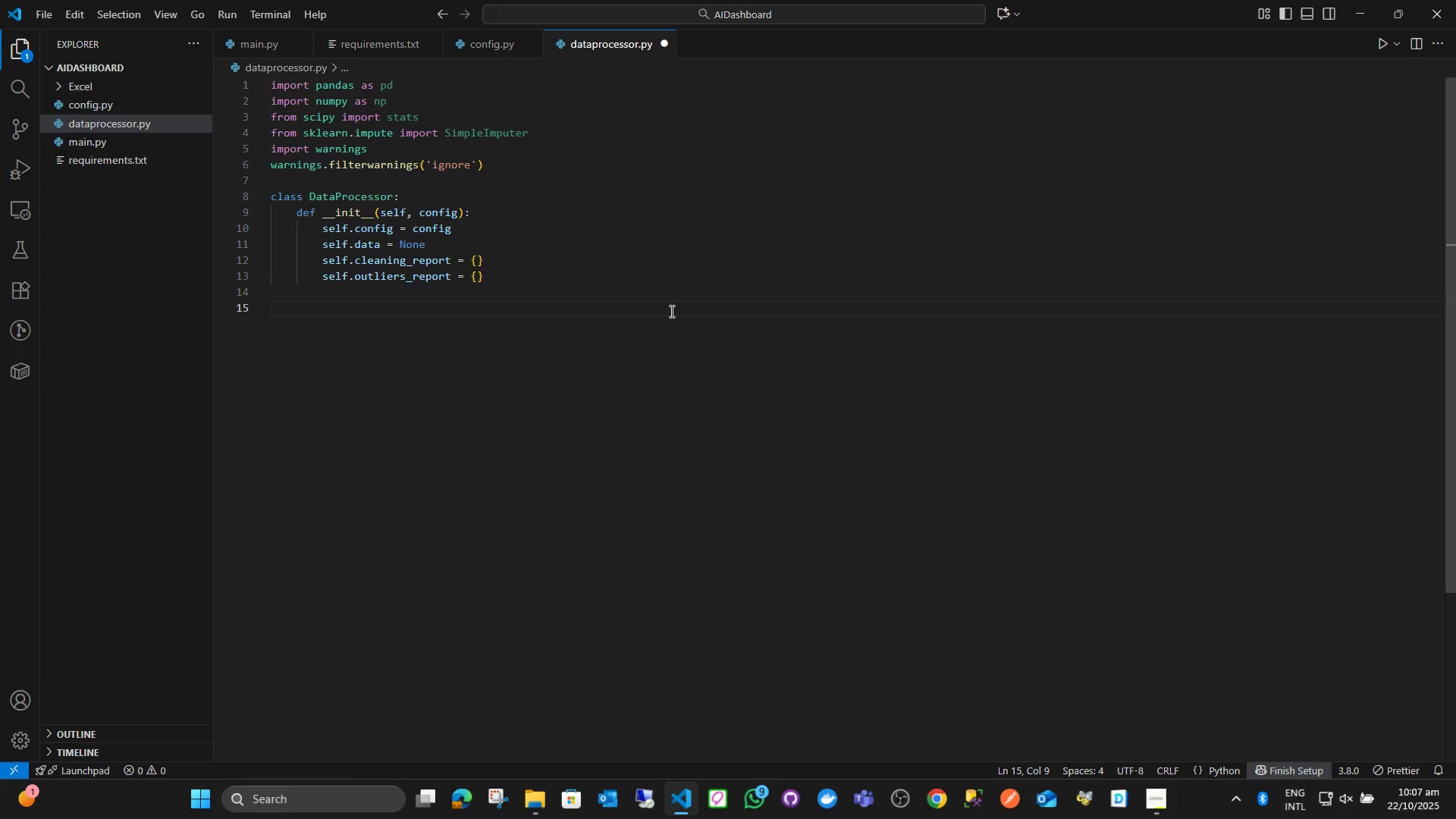 
key(Backspace)
 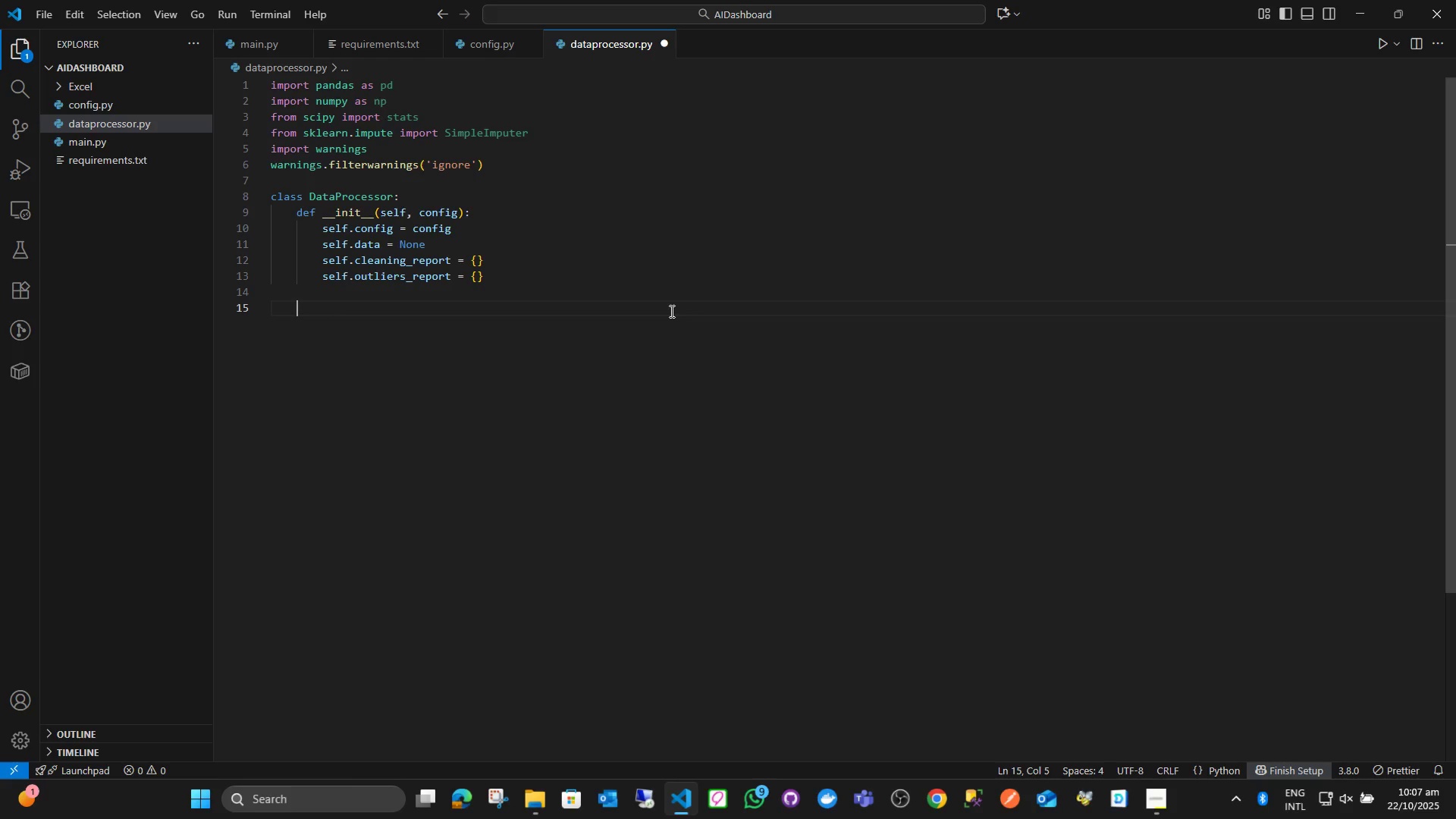 
wait(11.38)
 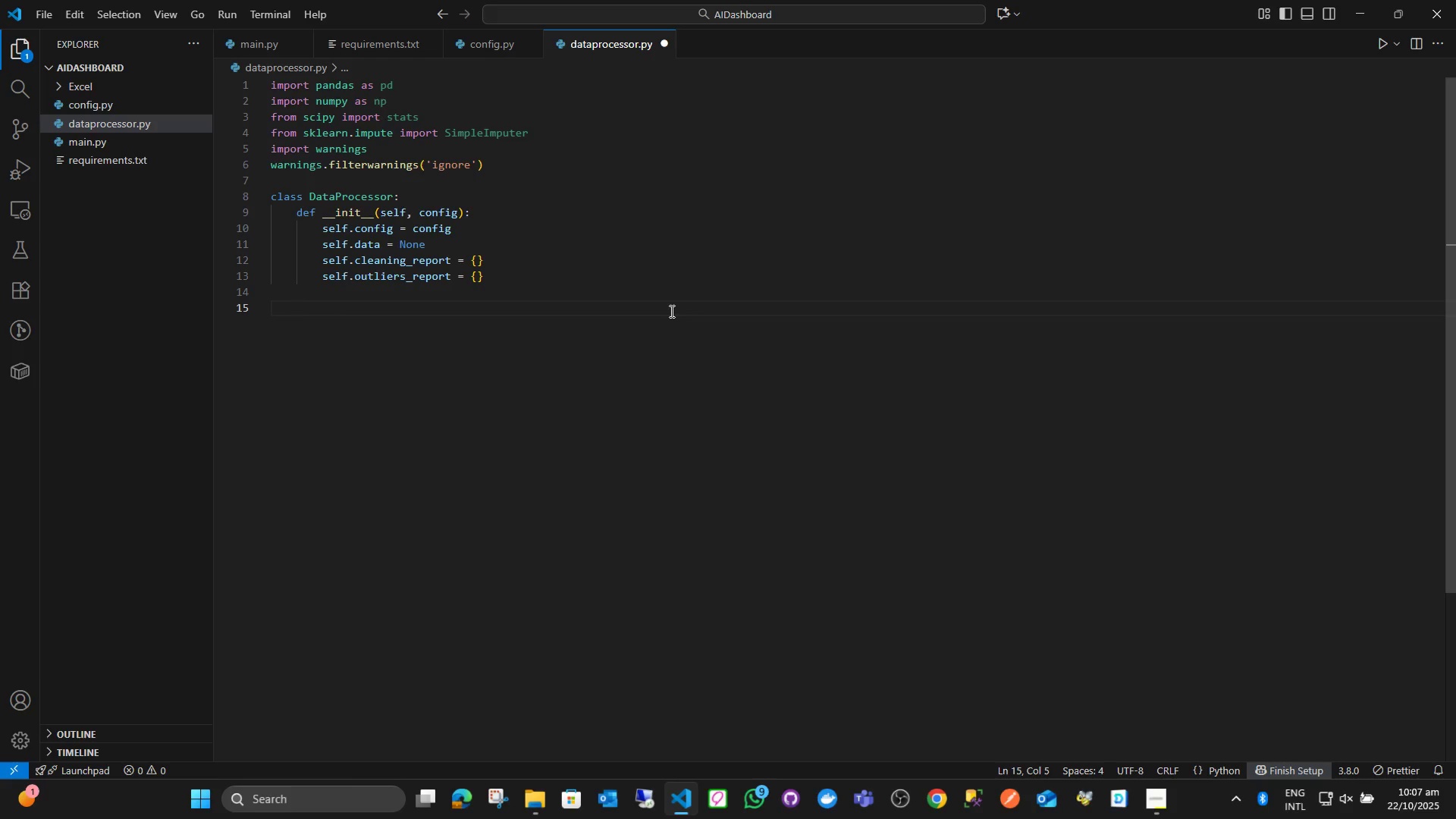 
key(Control+S)
 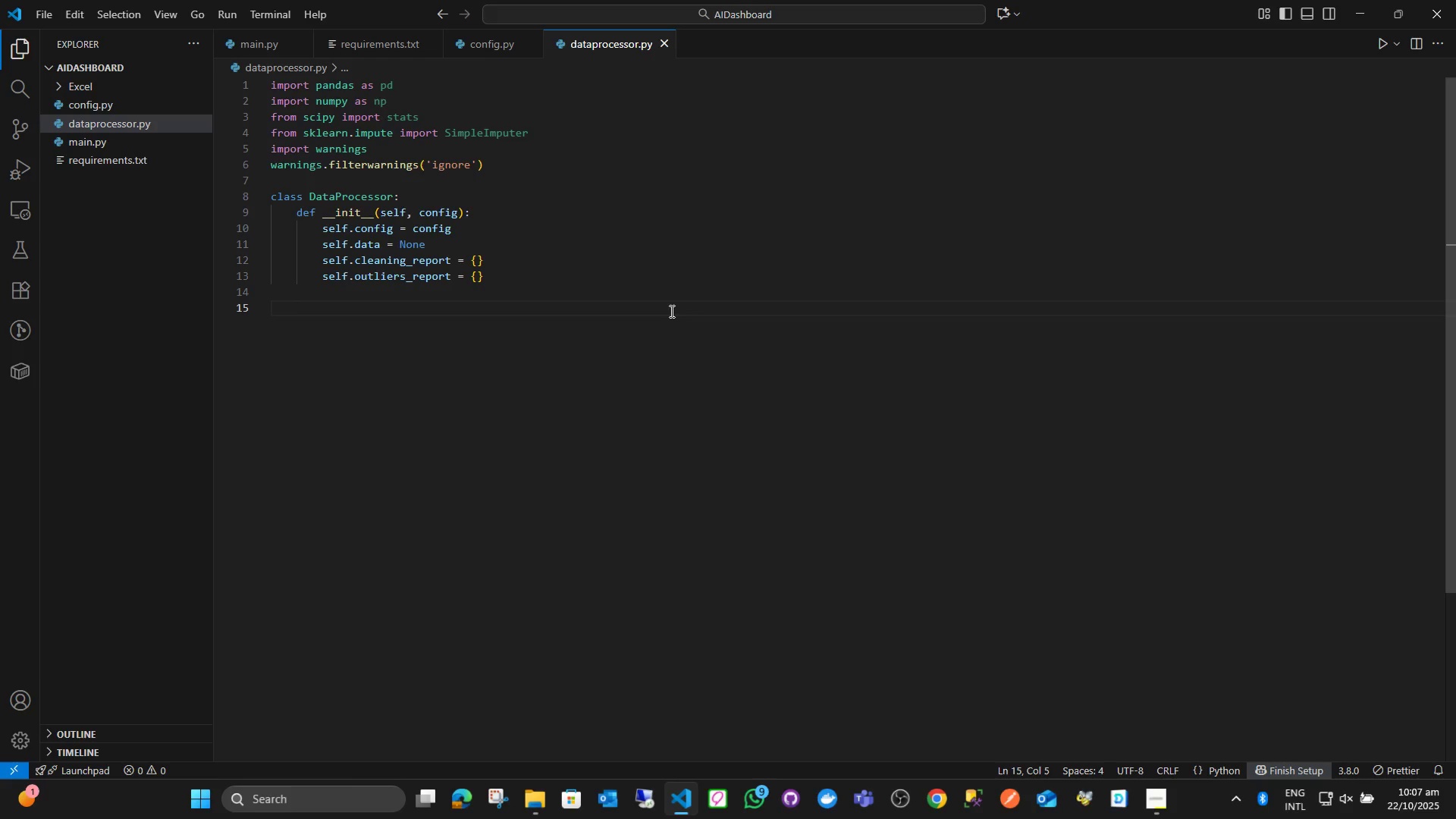 
wait(12.34)
 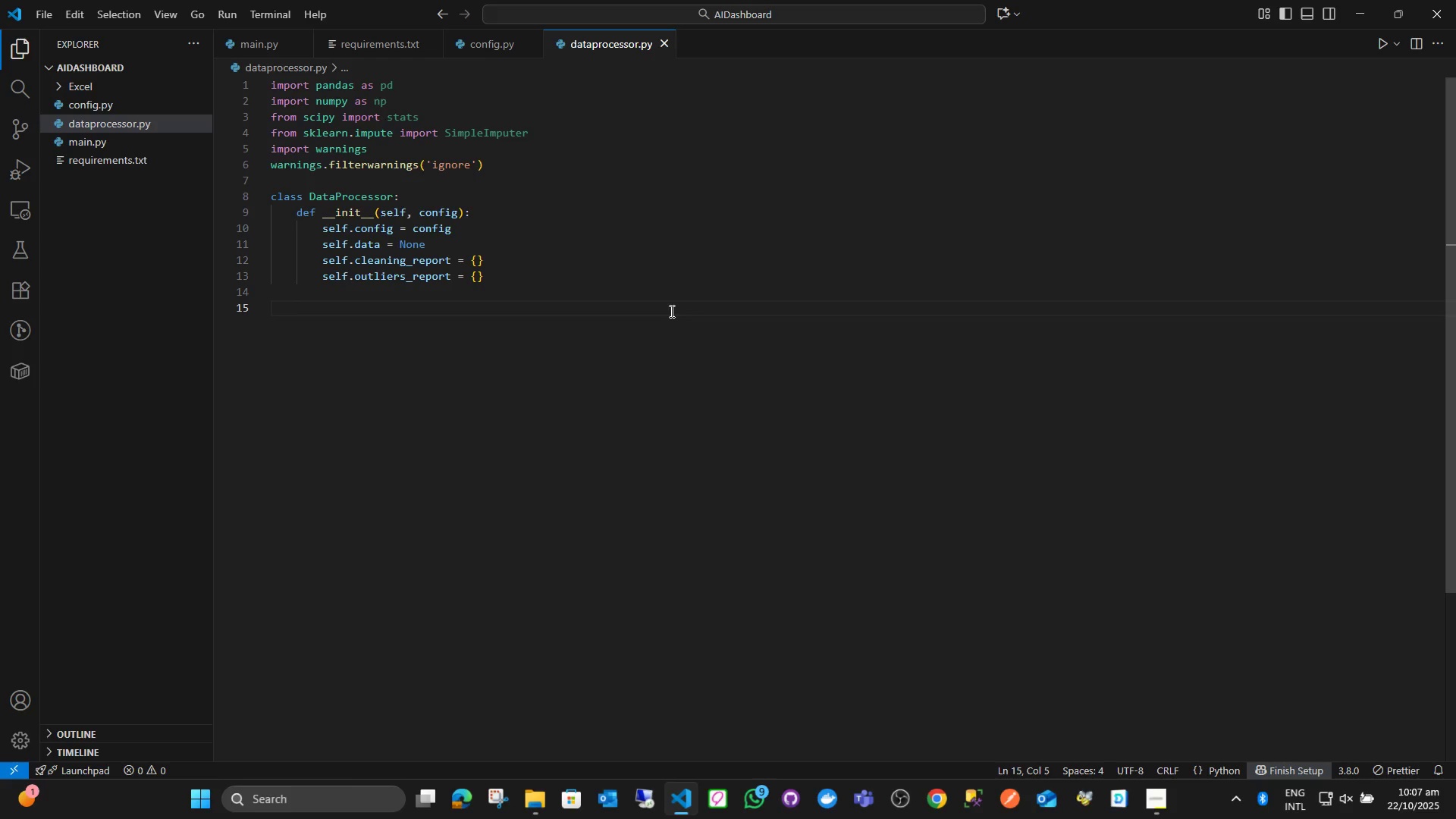 
type(def )
 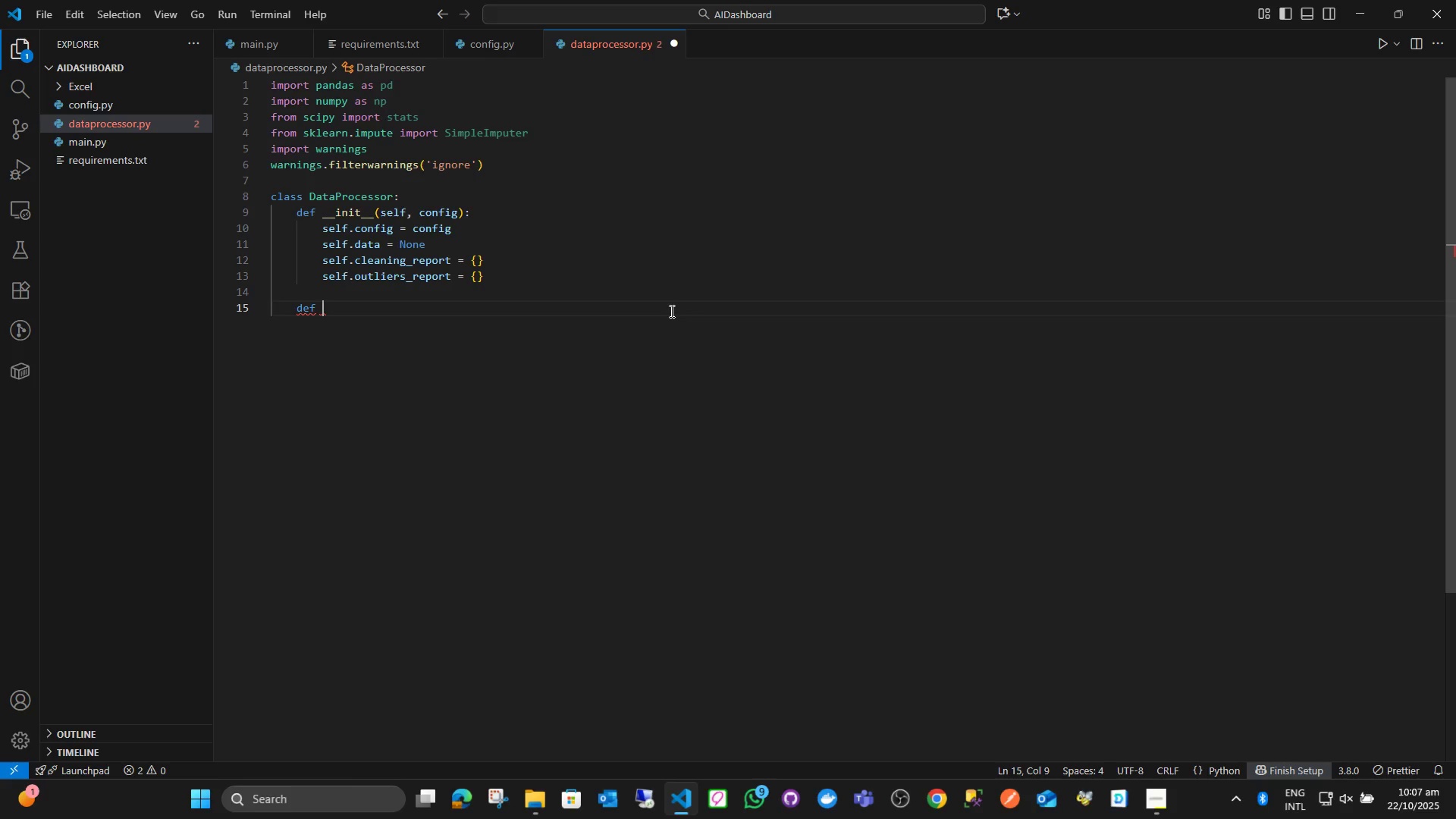 
wait(5.29)
 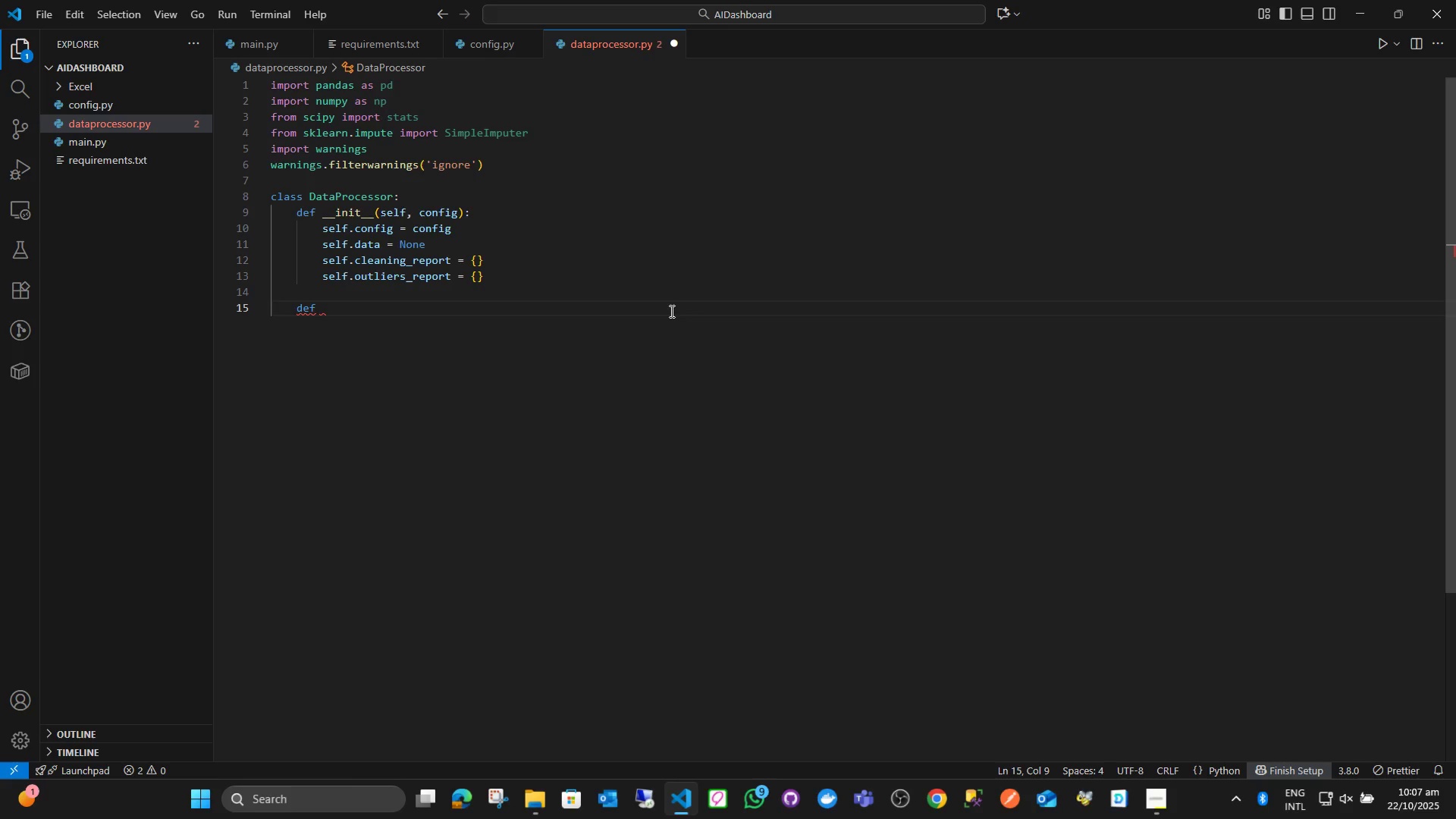 
type(e)
key(Backspace)
type(read_excel(seld)
key(Backspace)
type(f, filepath)
 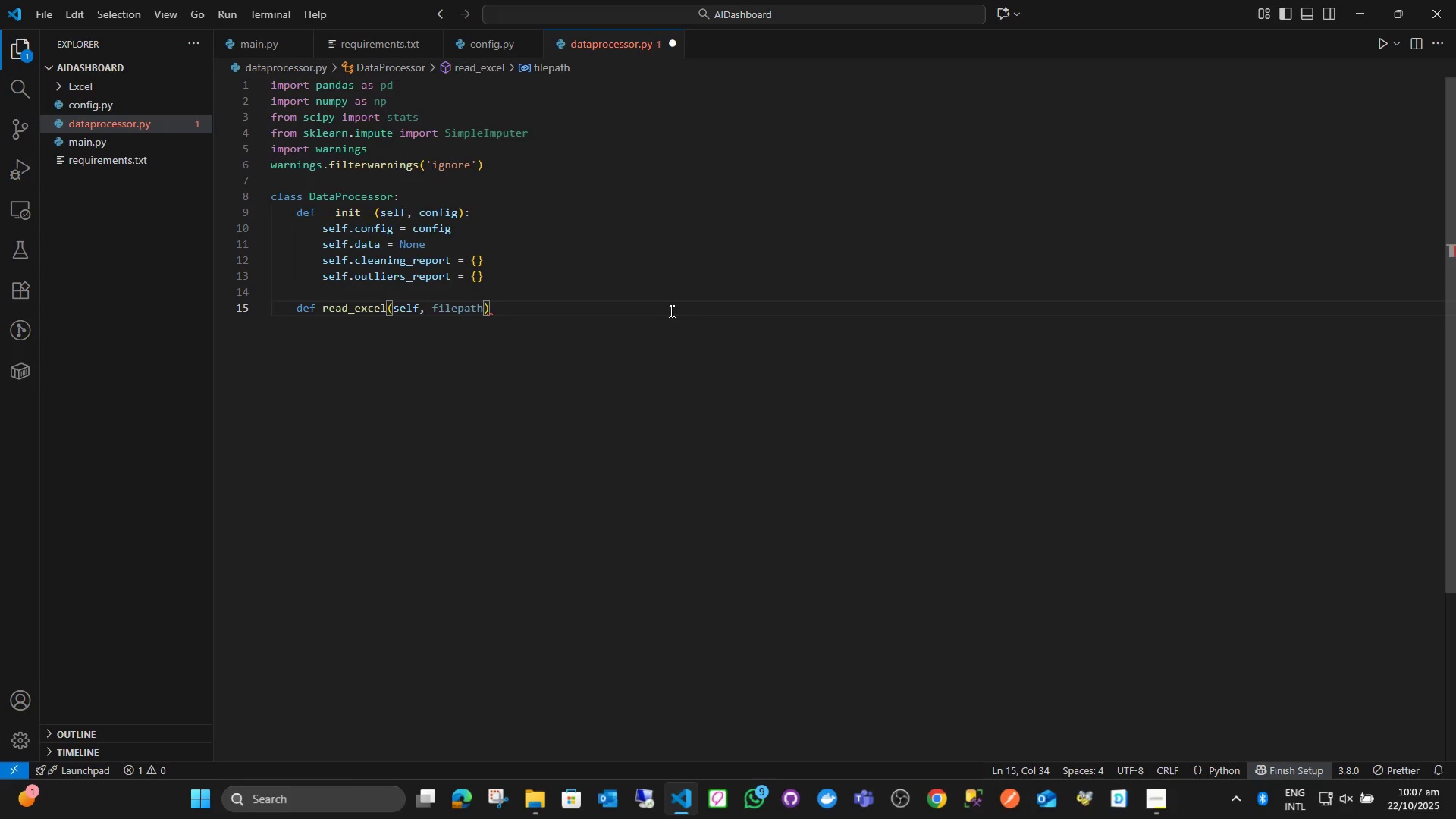 
key(ArrowRight)
 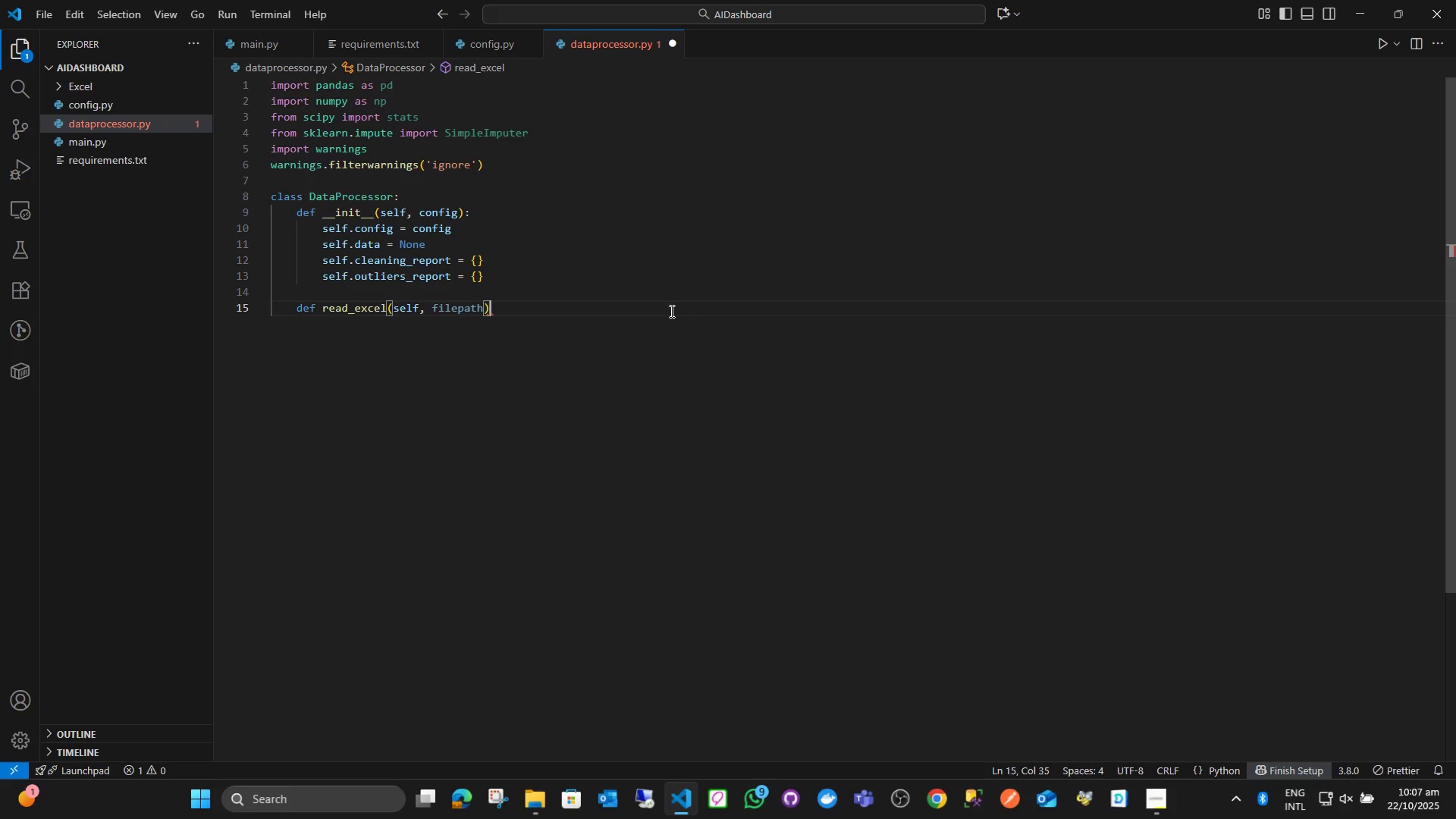 
key(Shift+Semicolon)
 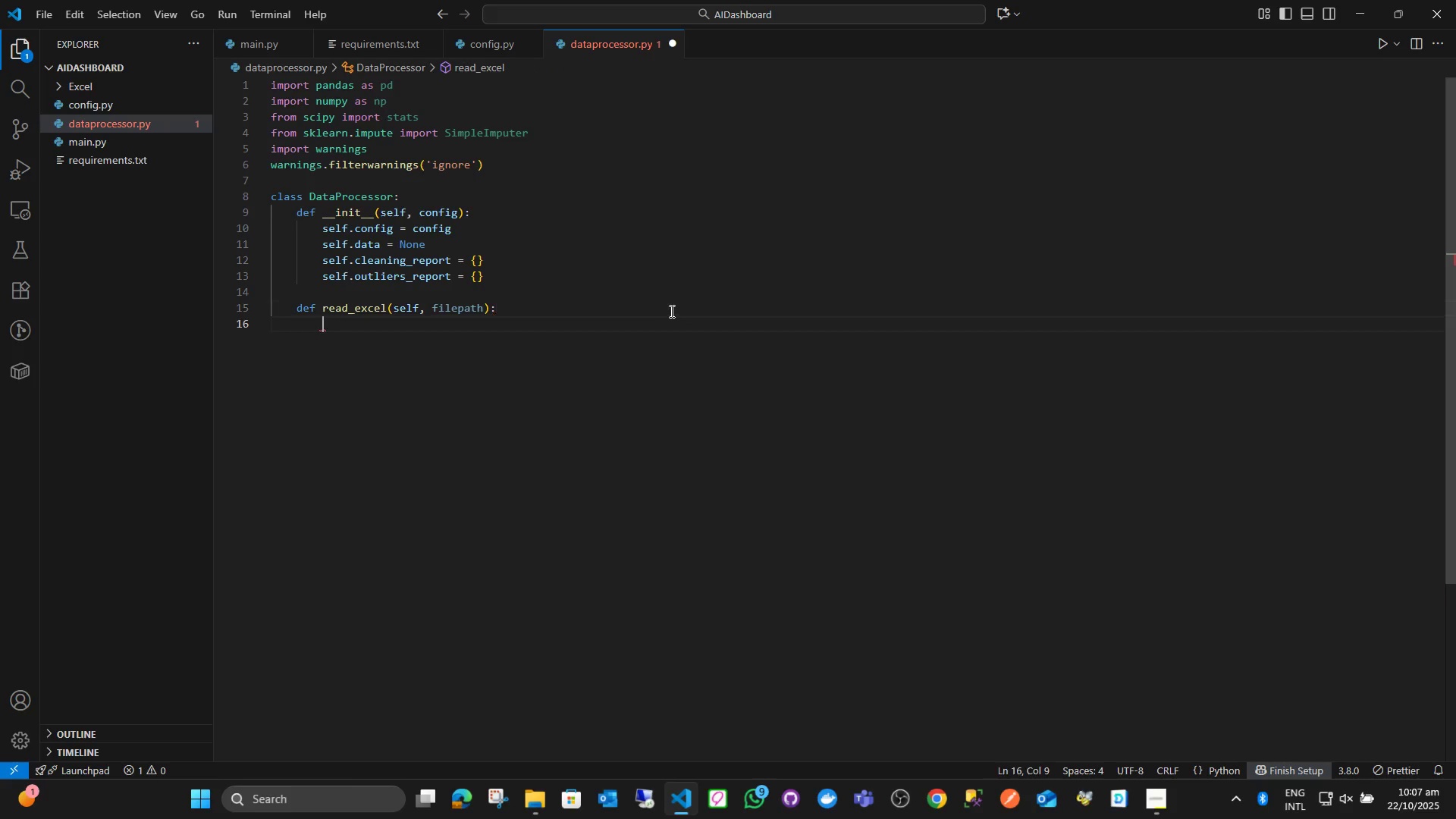 
key(Enter)
 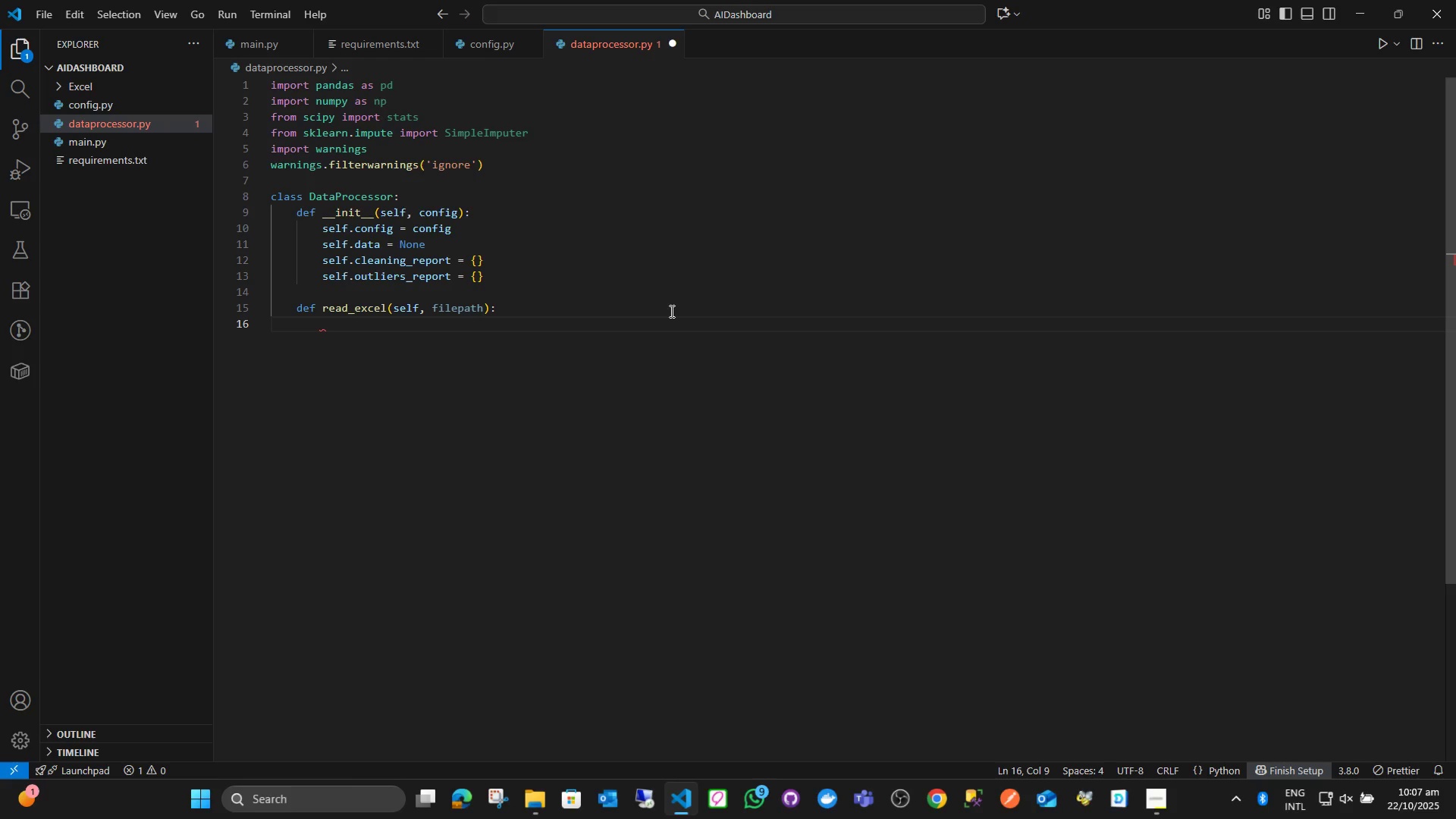 
type(try)
 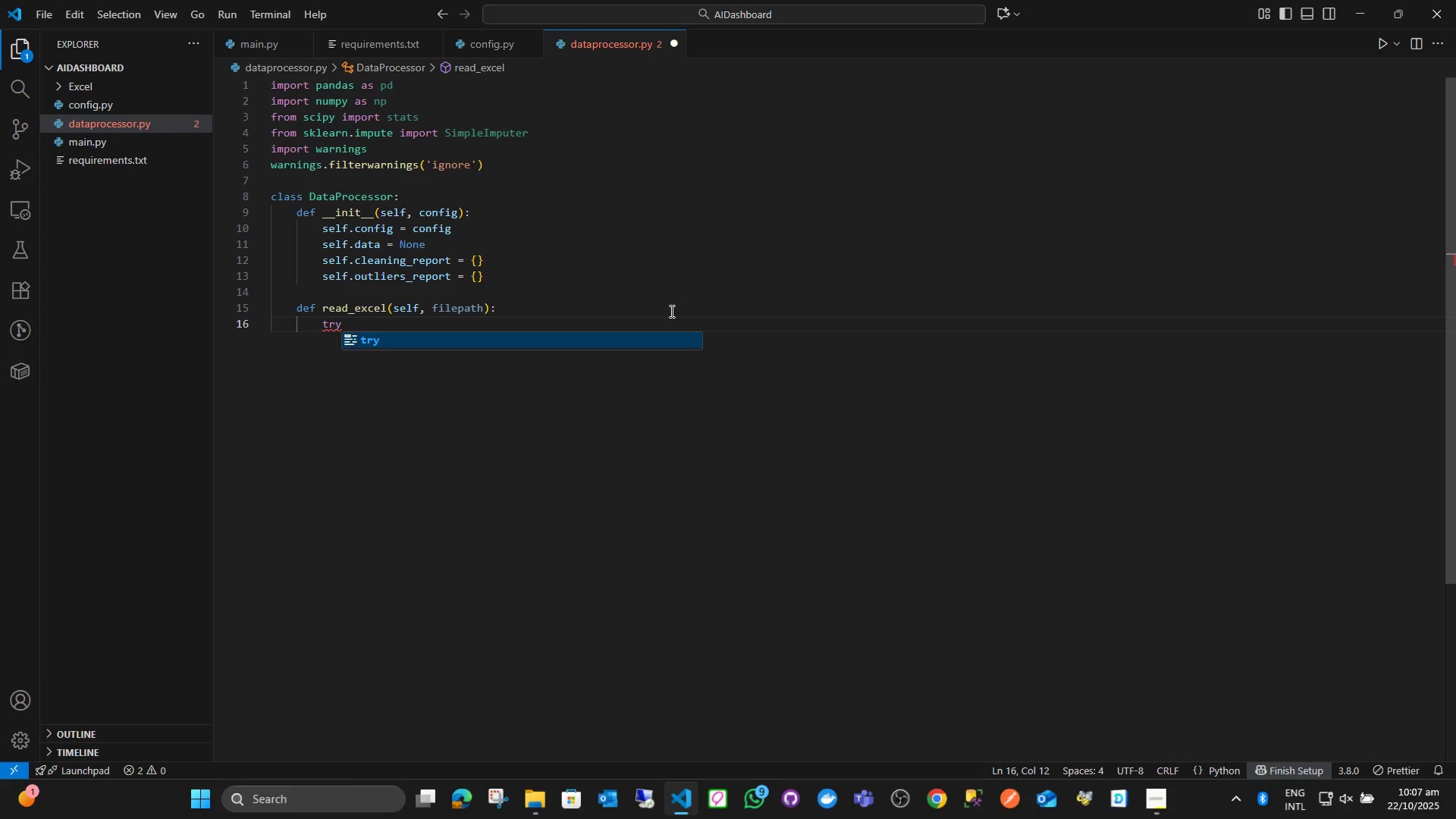 
key(Enter)
 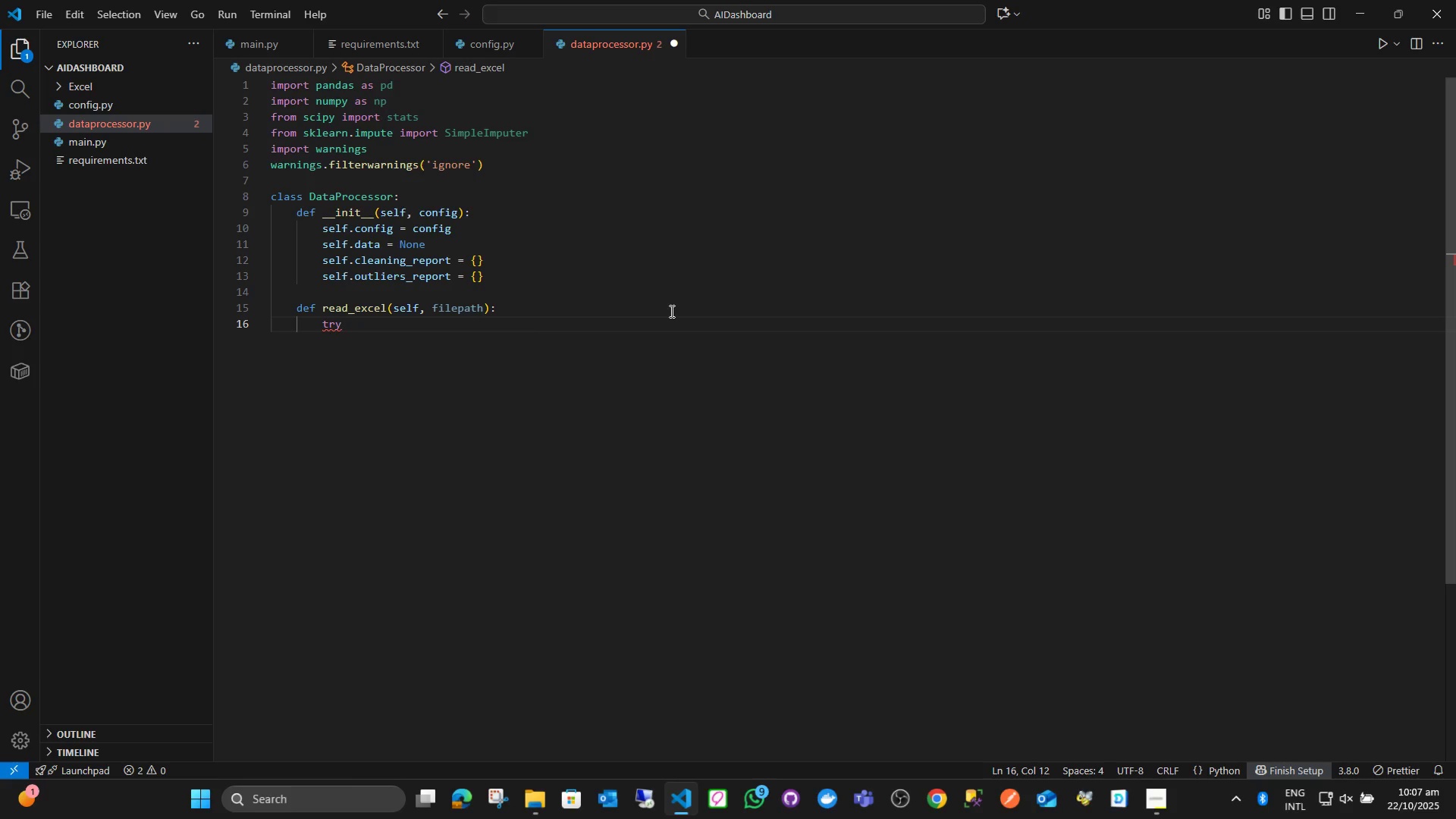 
key(Shift+Semicolon)
 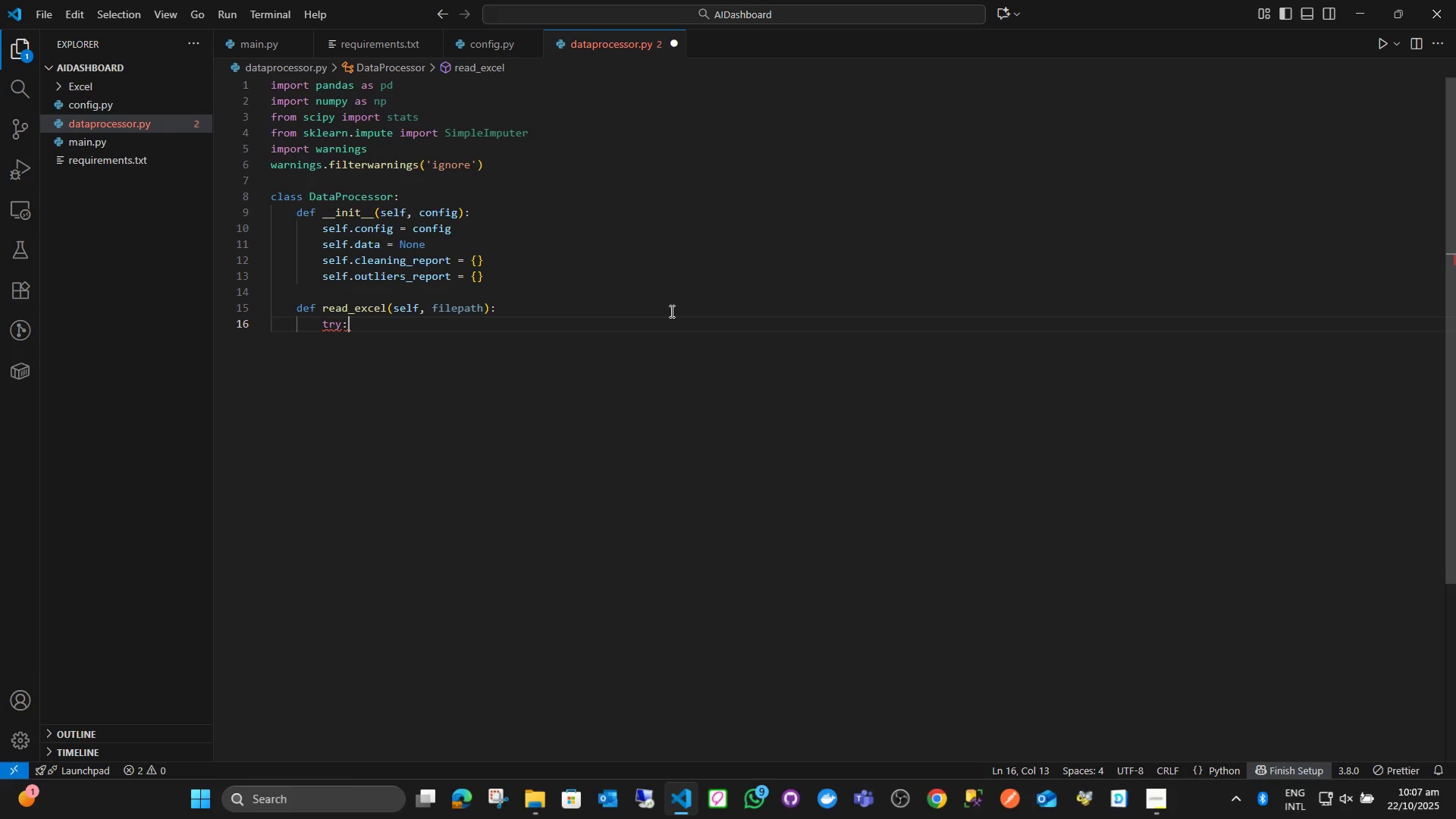 
key(Enter)
 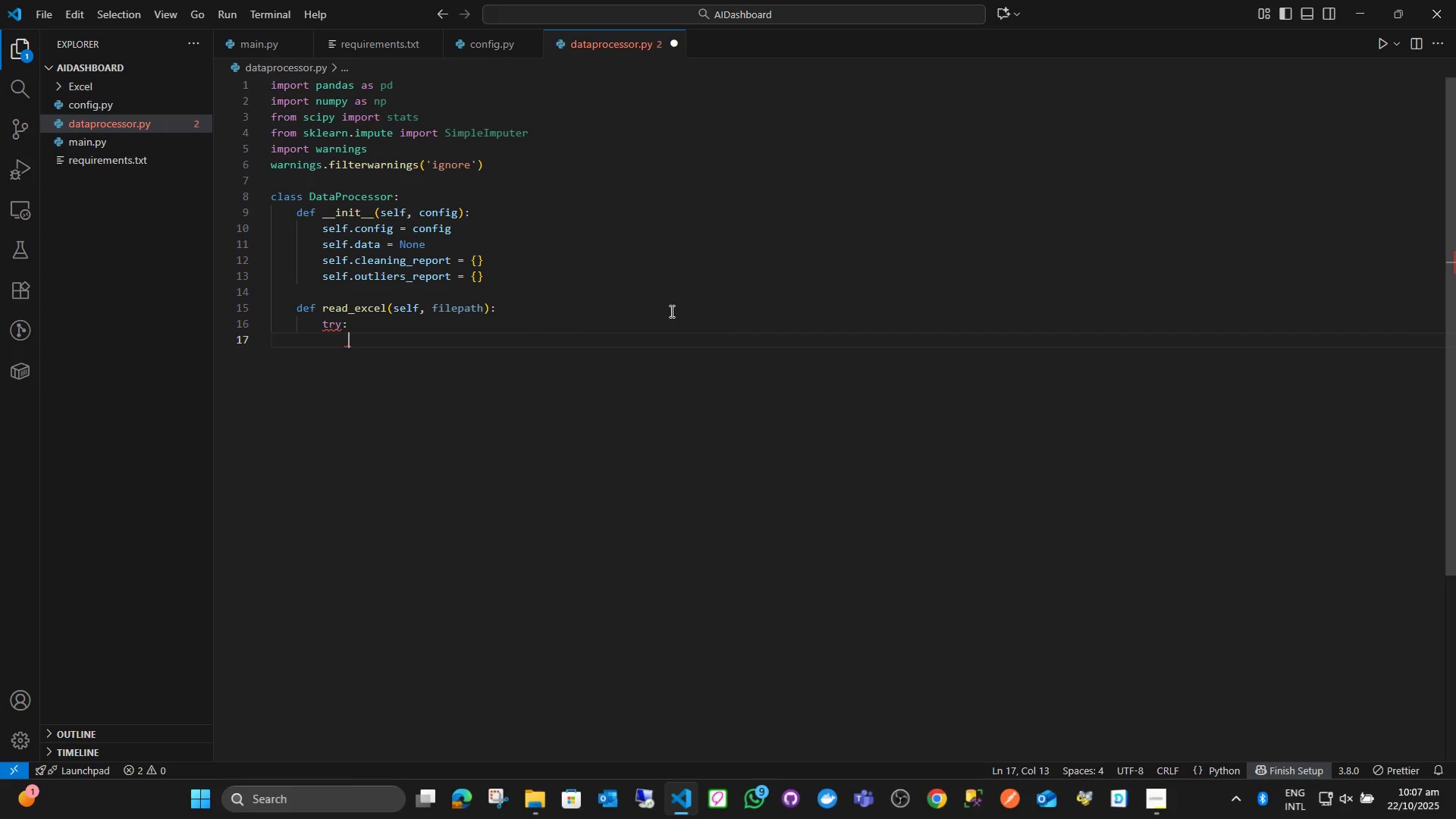 
type(self.data = pd.read)
 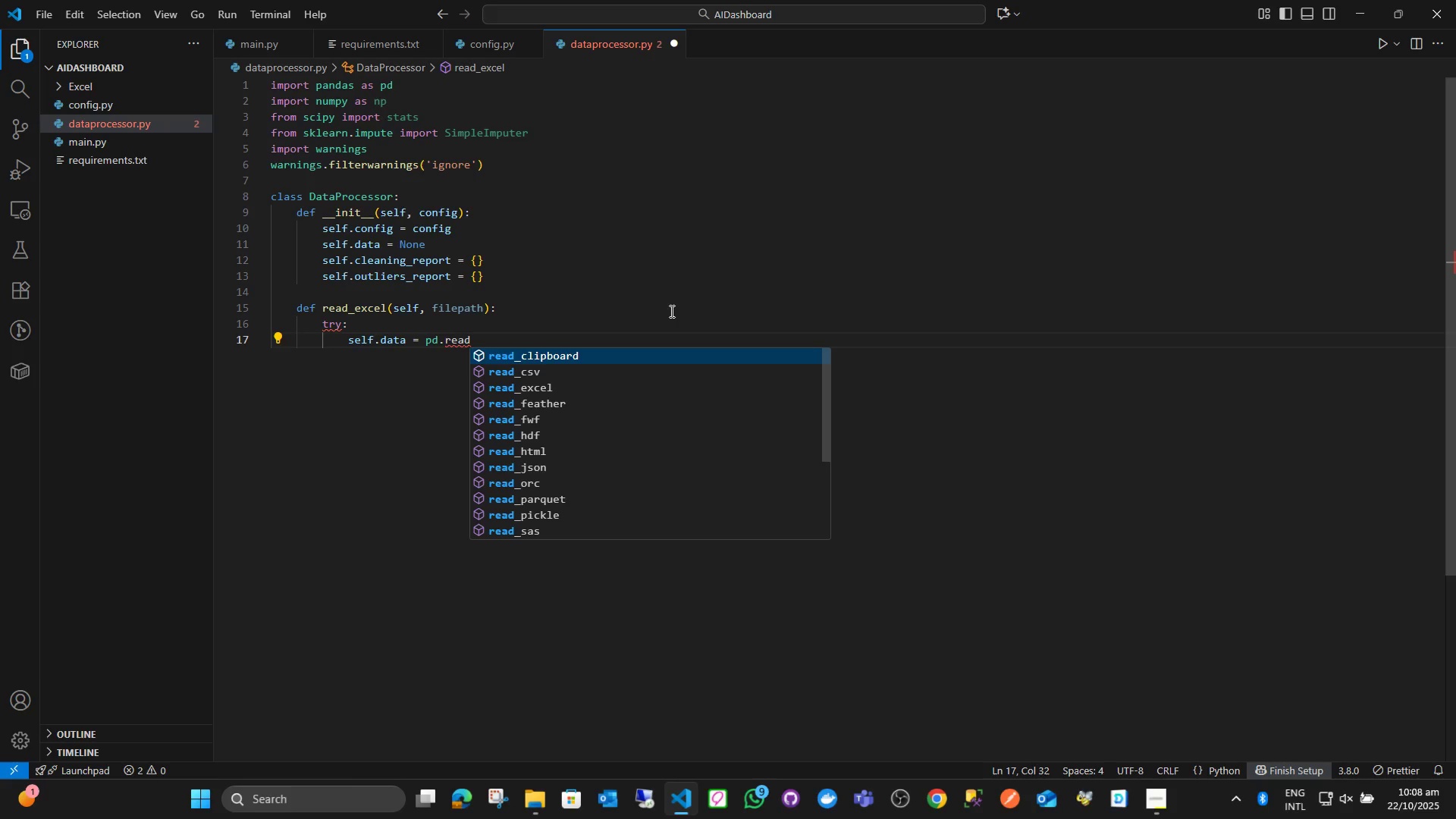 
wait(6.52)
 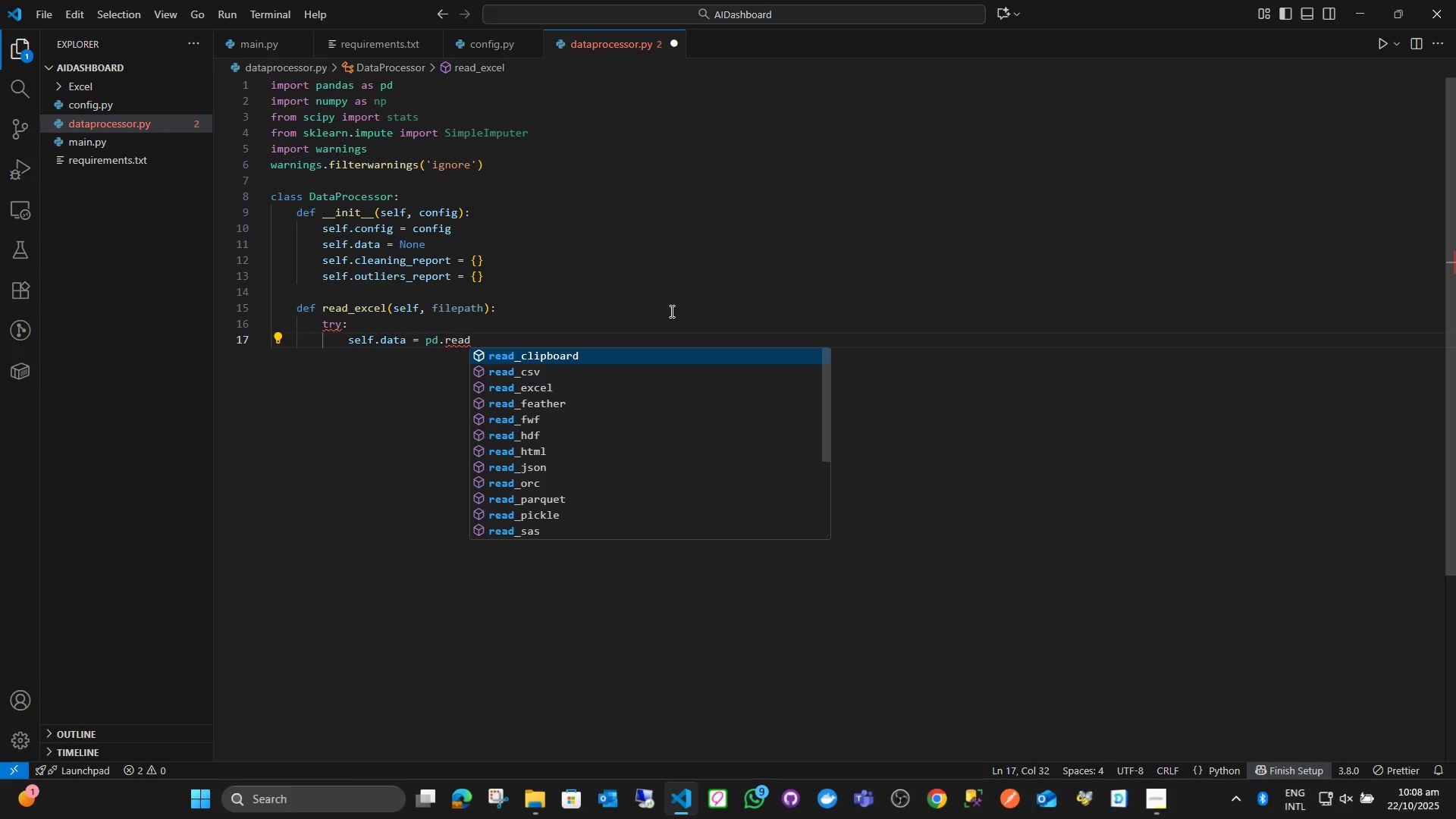 
key(ArrowDown)
 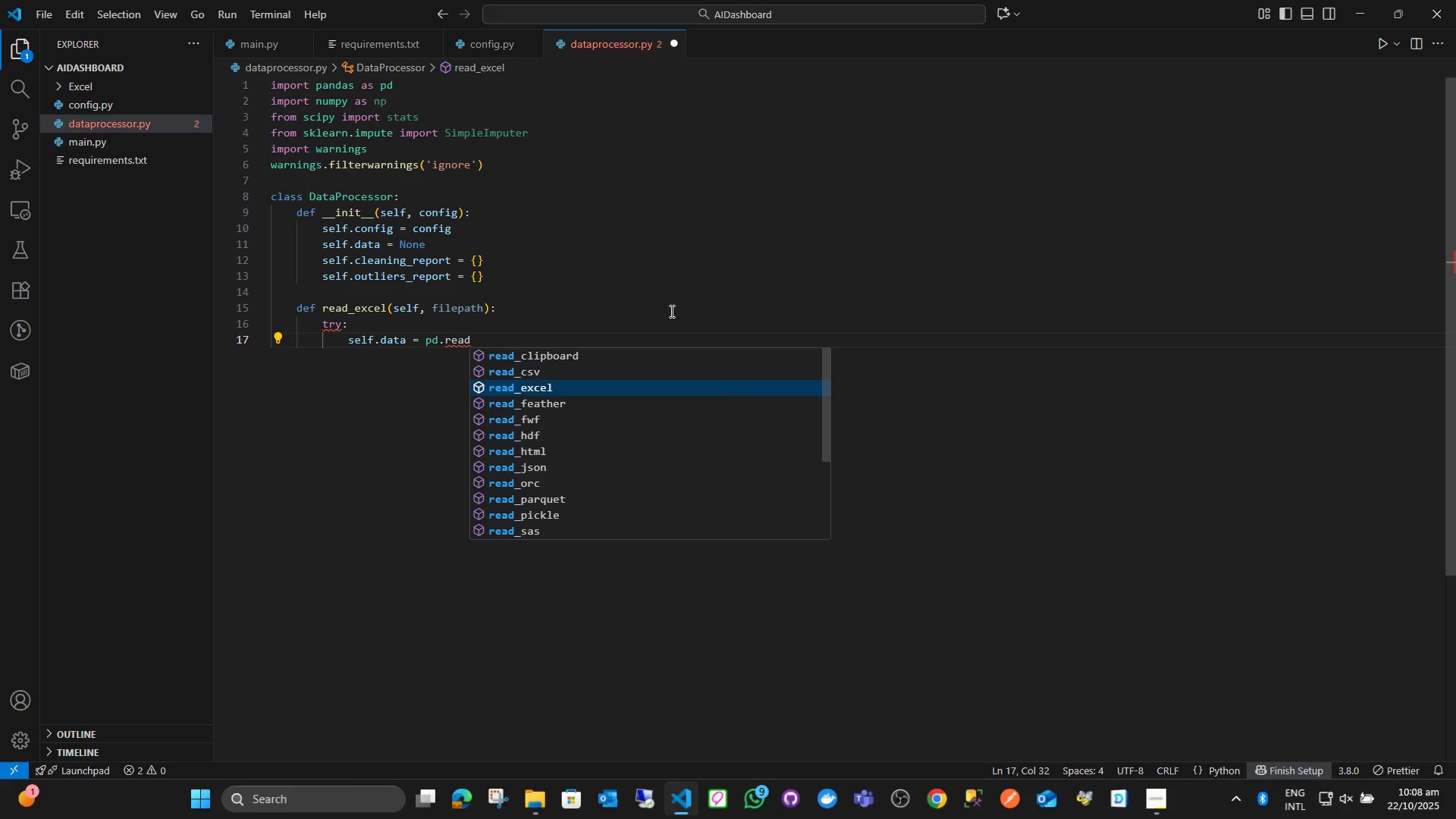 
key(ArrowDown)
 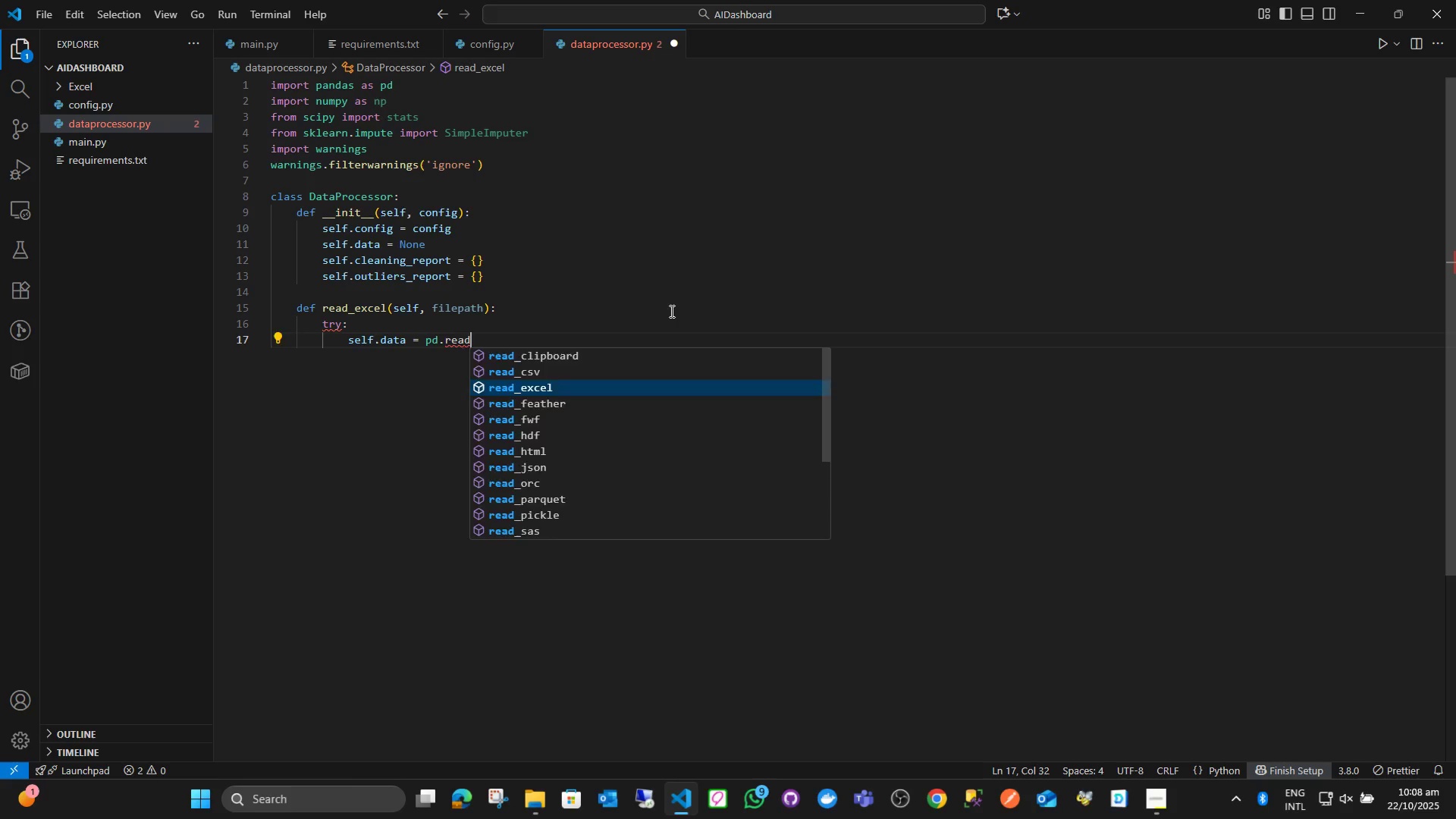 
key(Enter)
 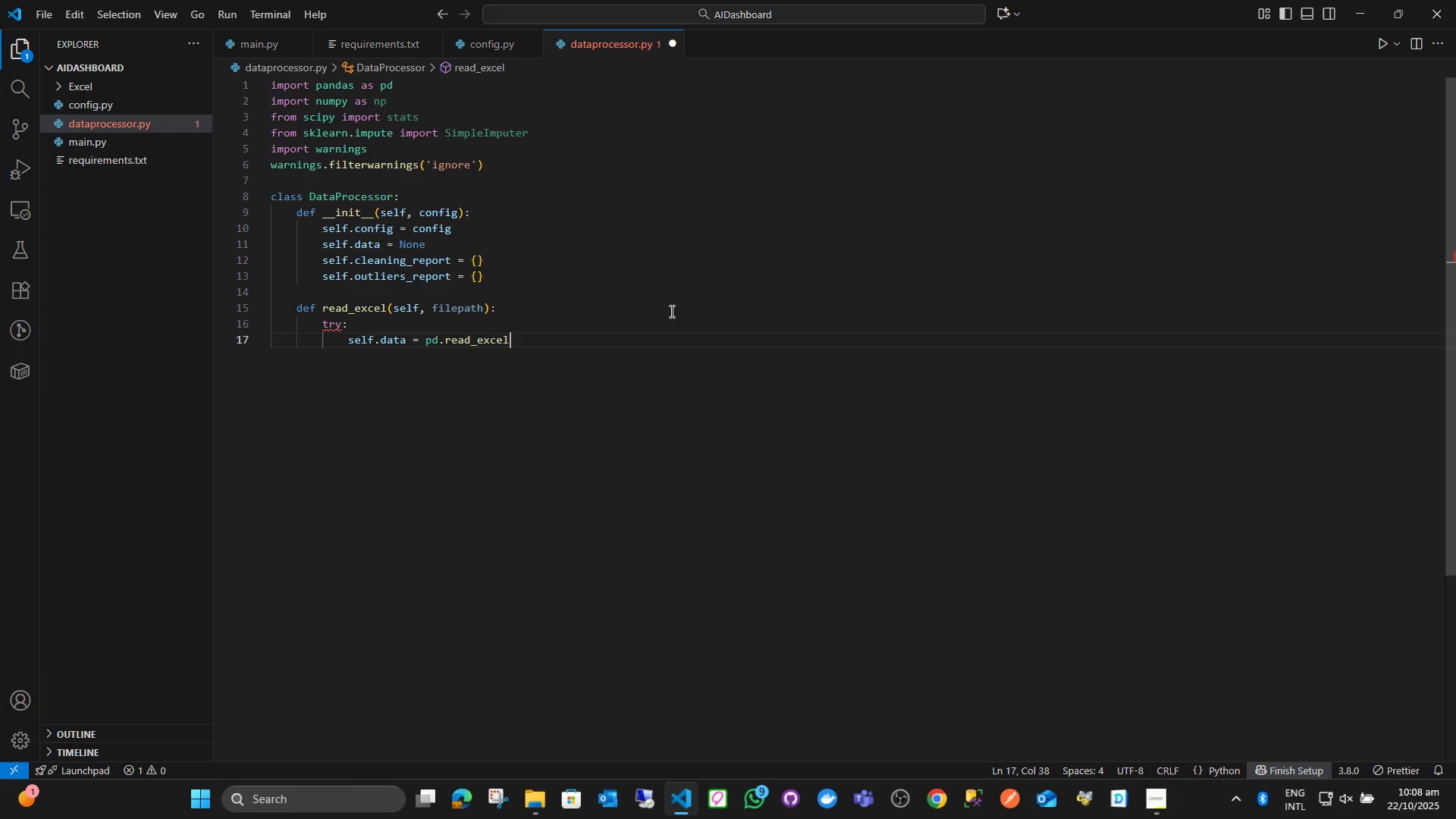 
type((file)
 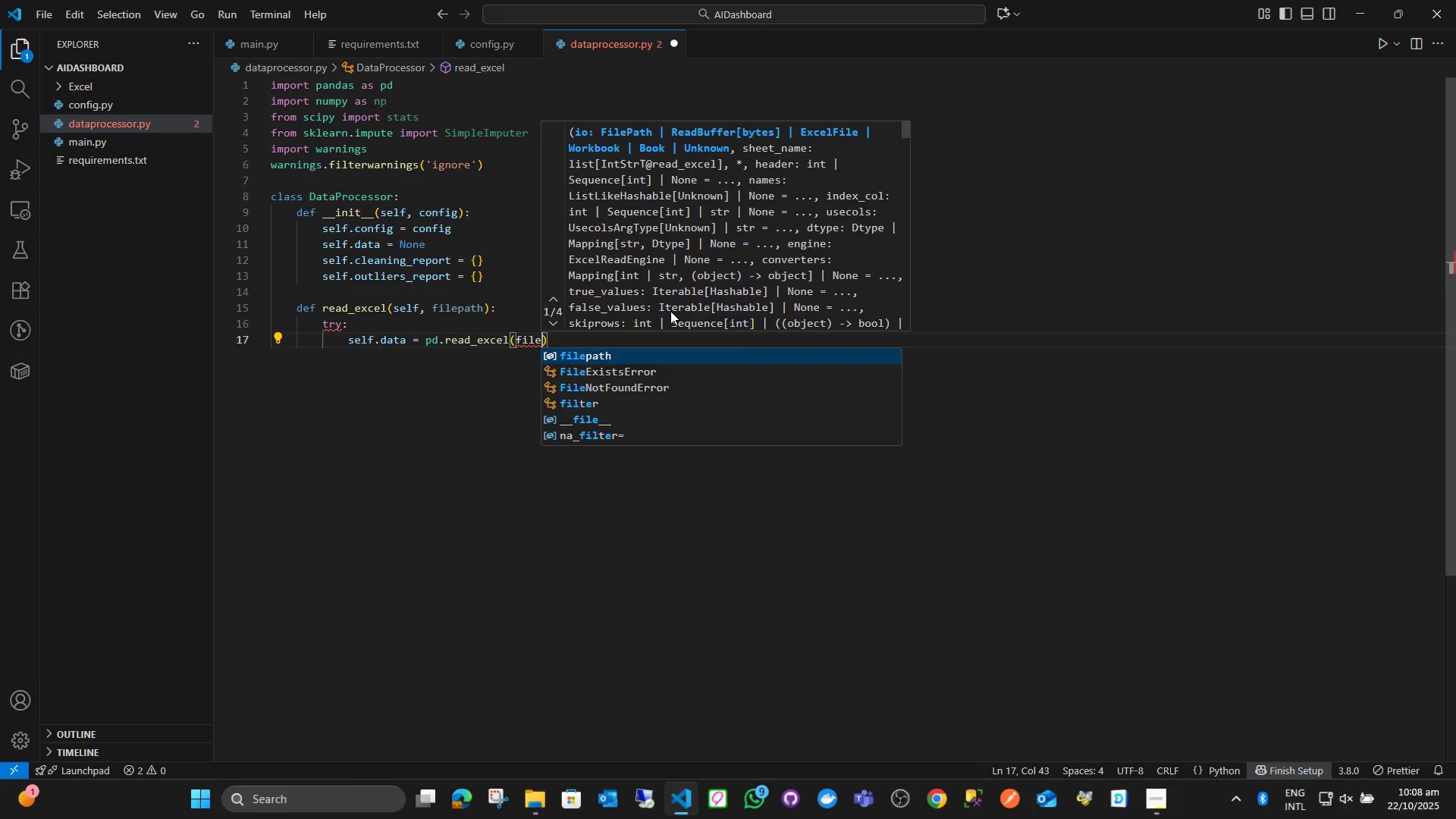 
key(Enter)
 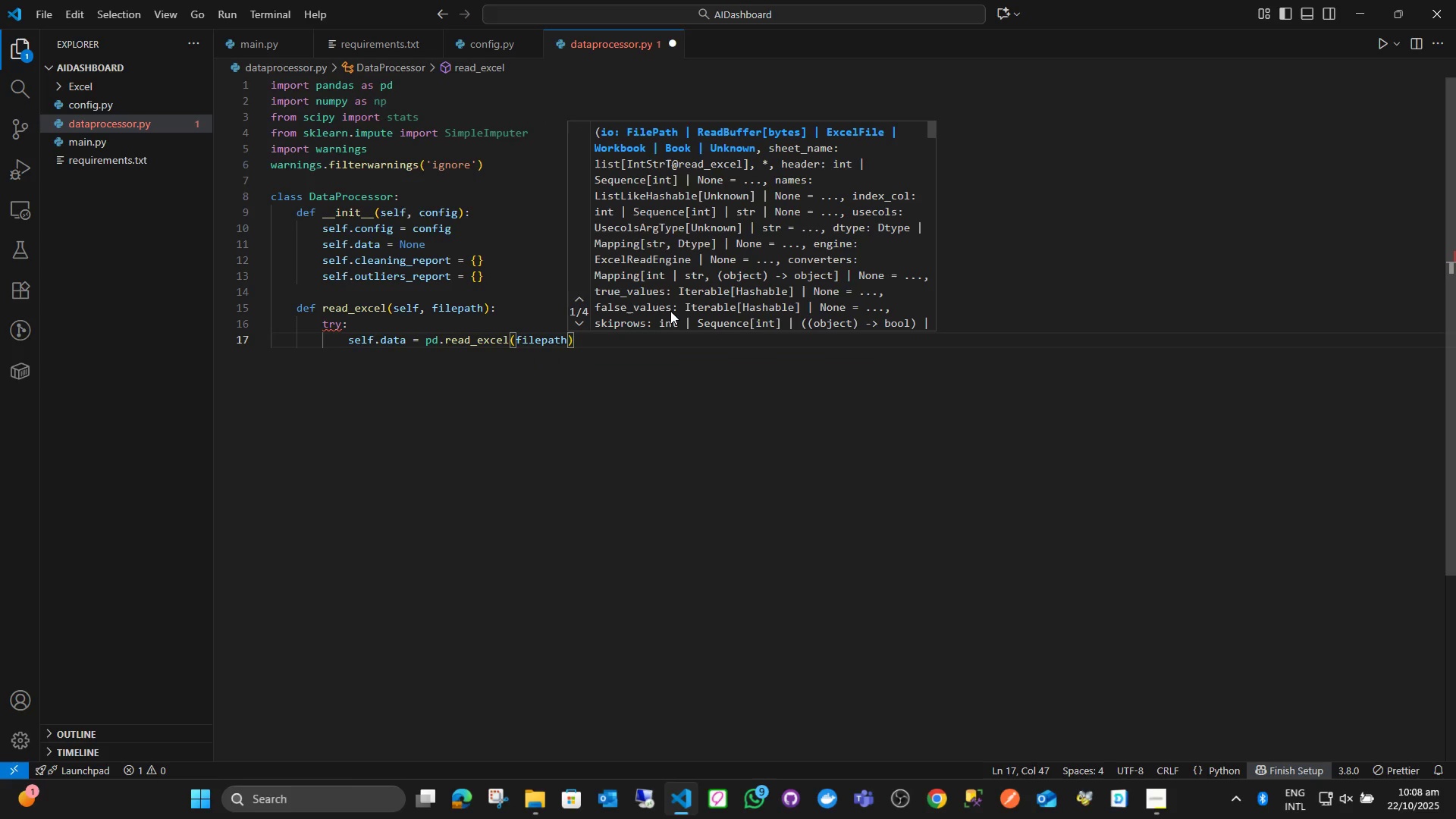 
key(ArrowRight)
 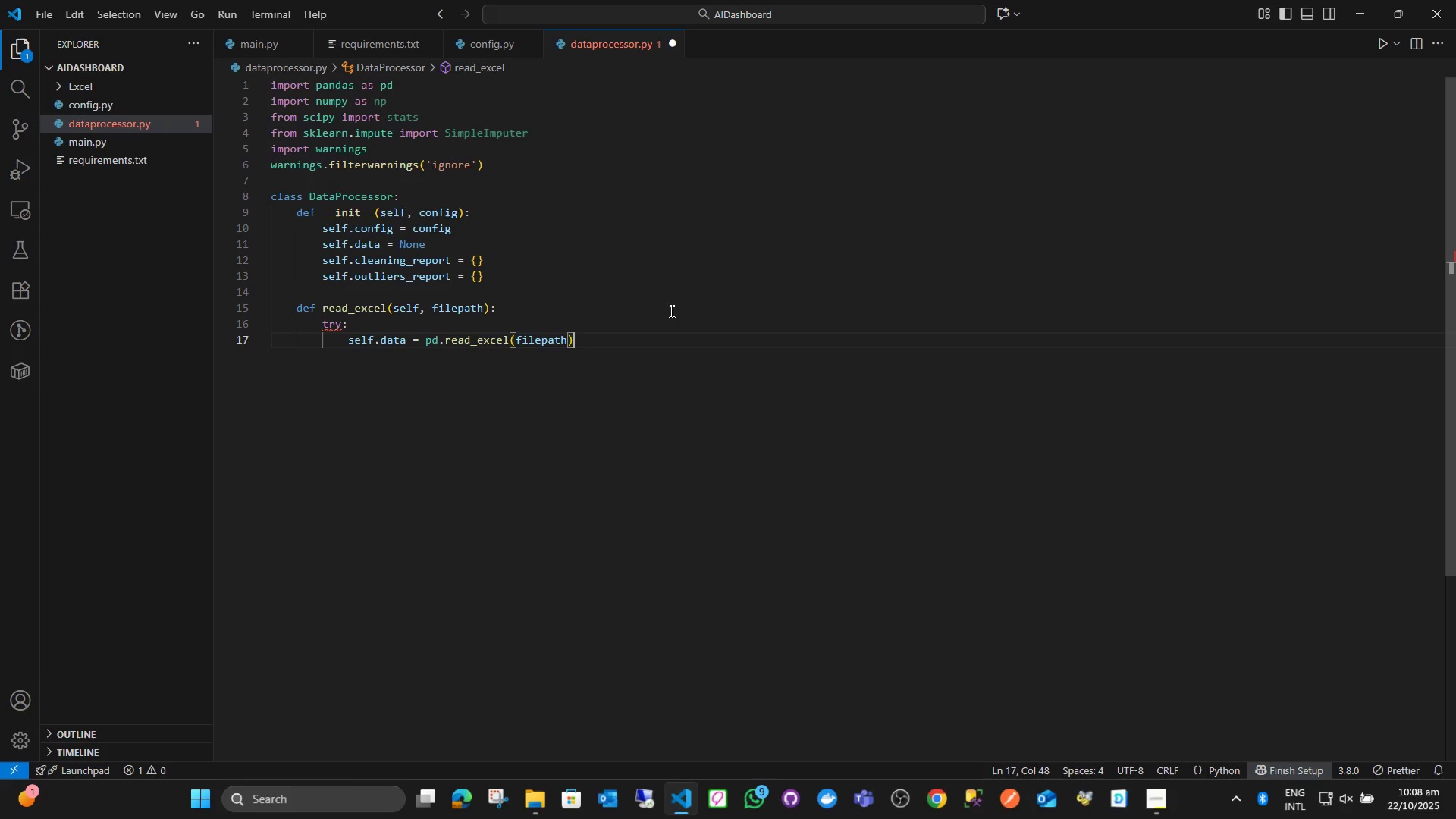 
key(Enter)
 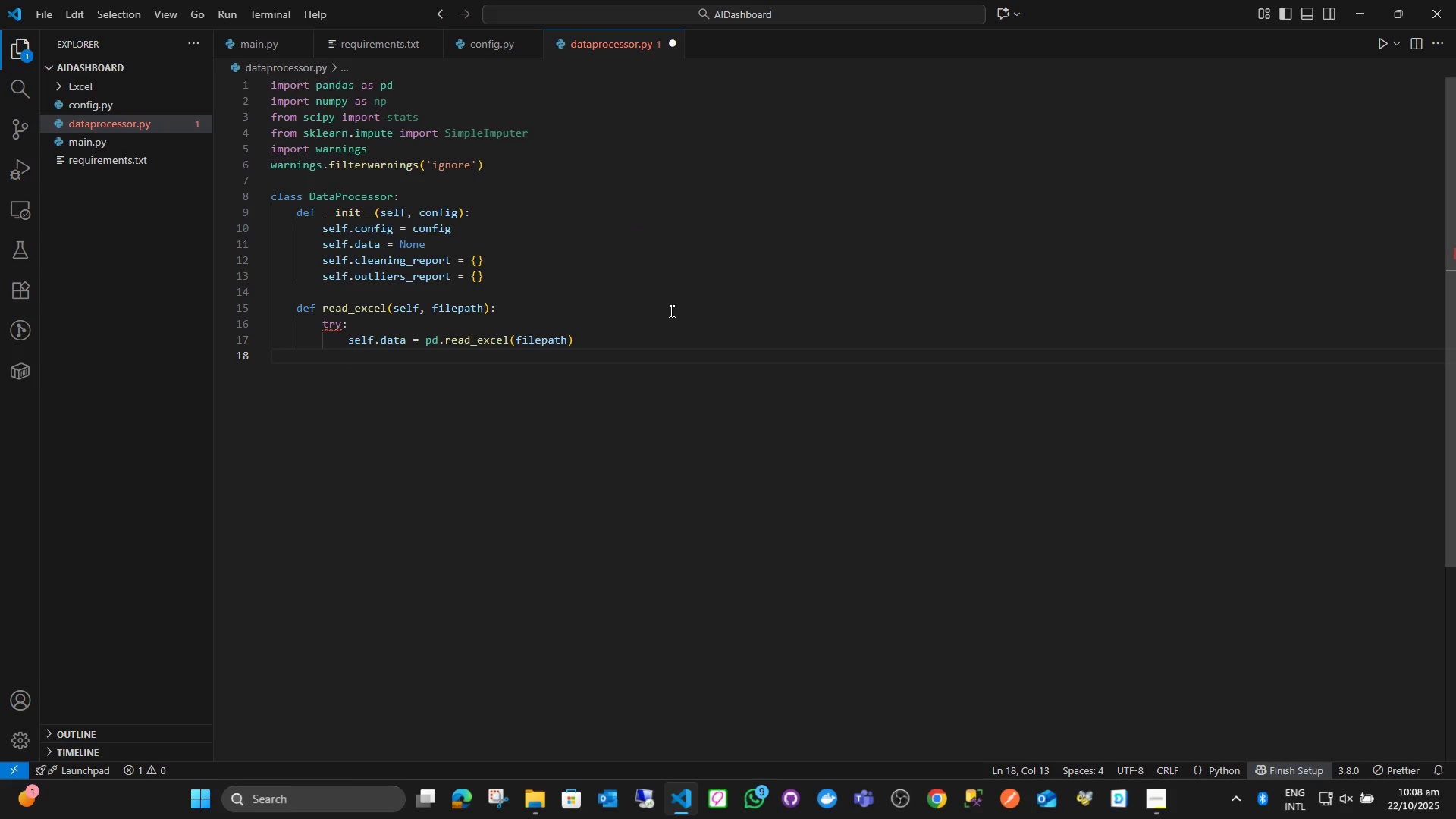 
type(print)
 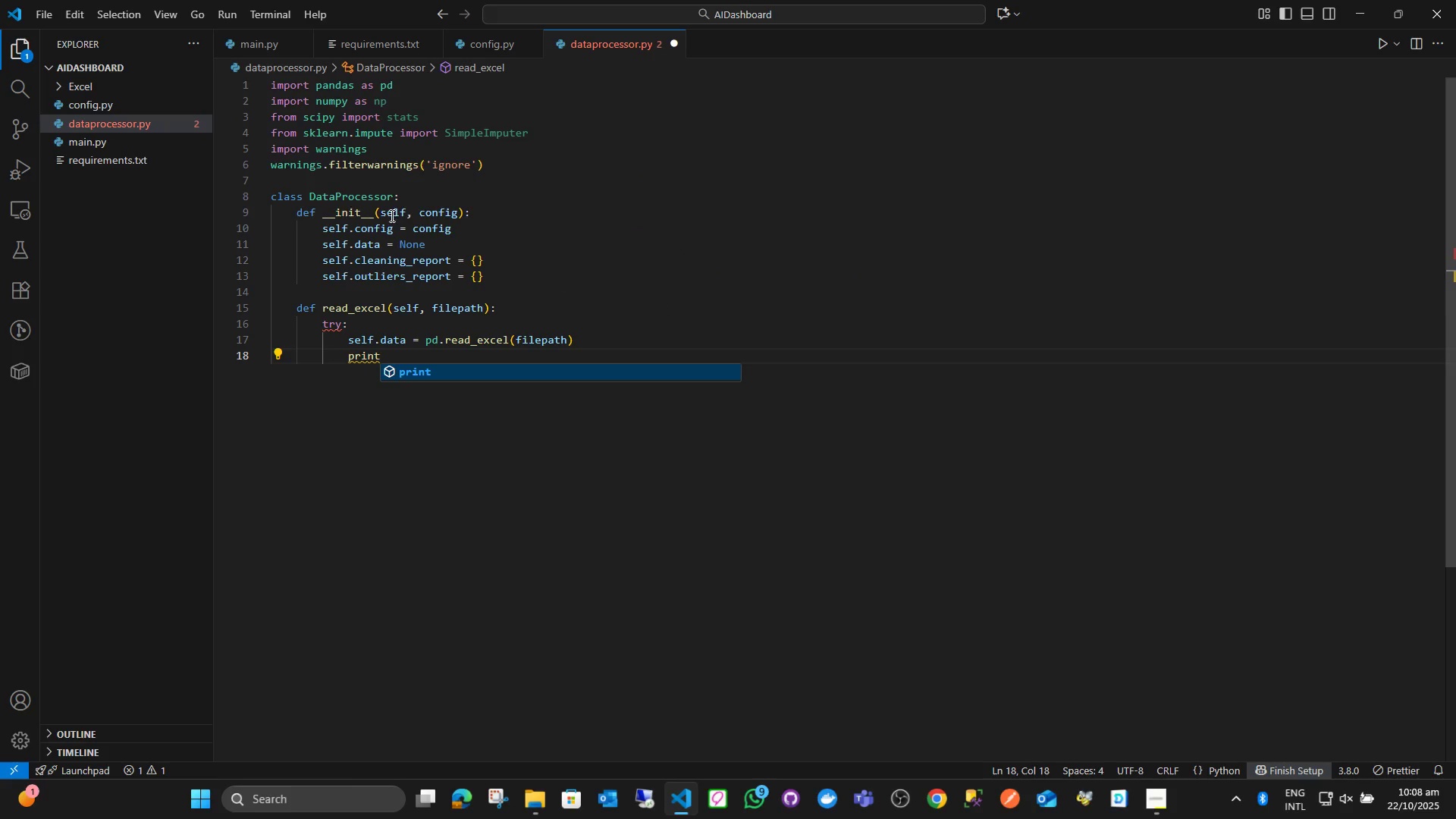 
left_click([293, 295])
 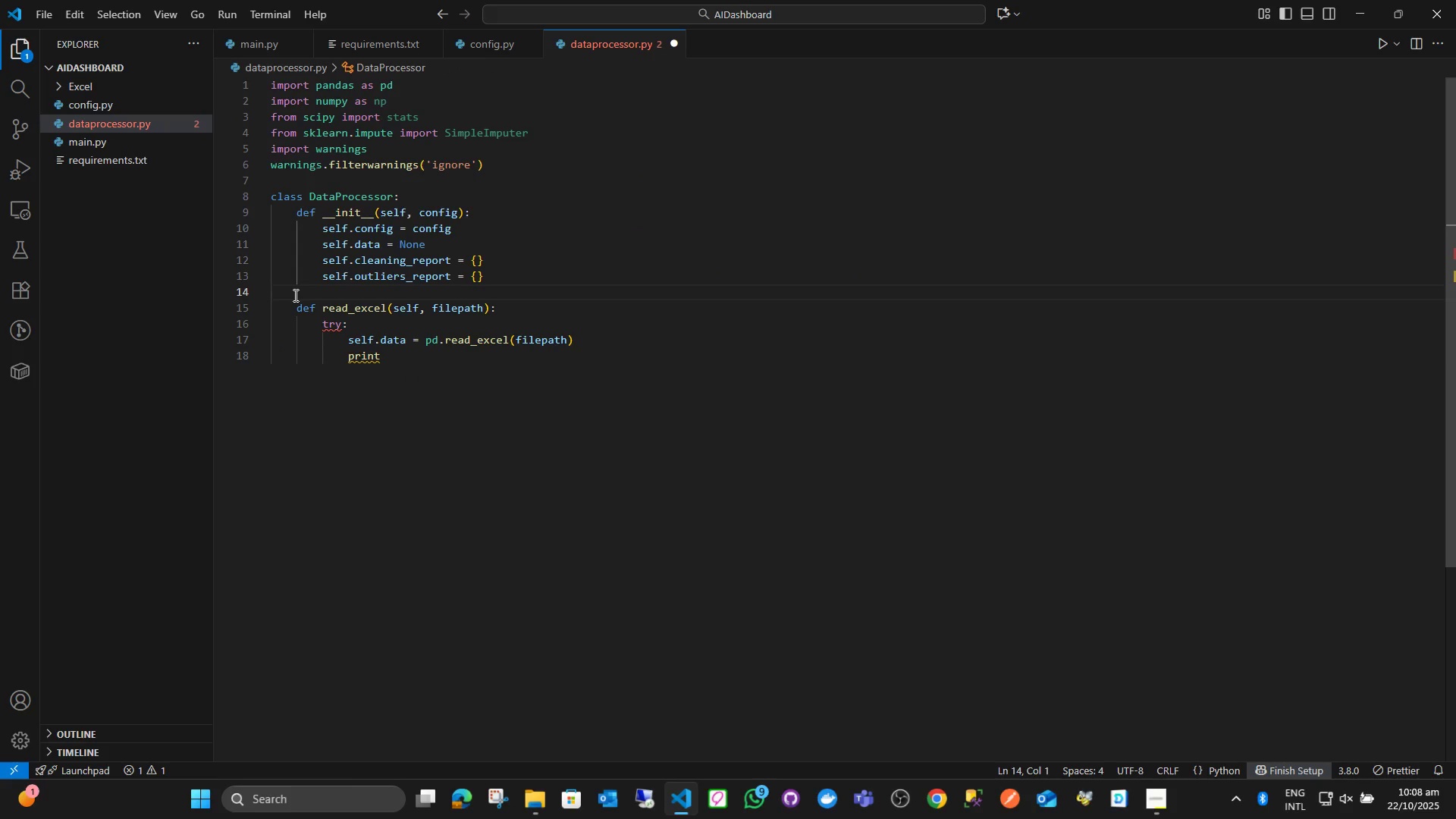 
key(Enter)
 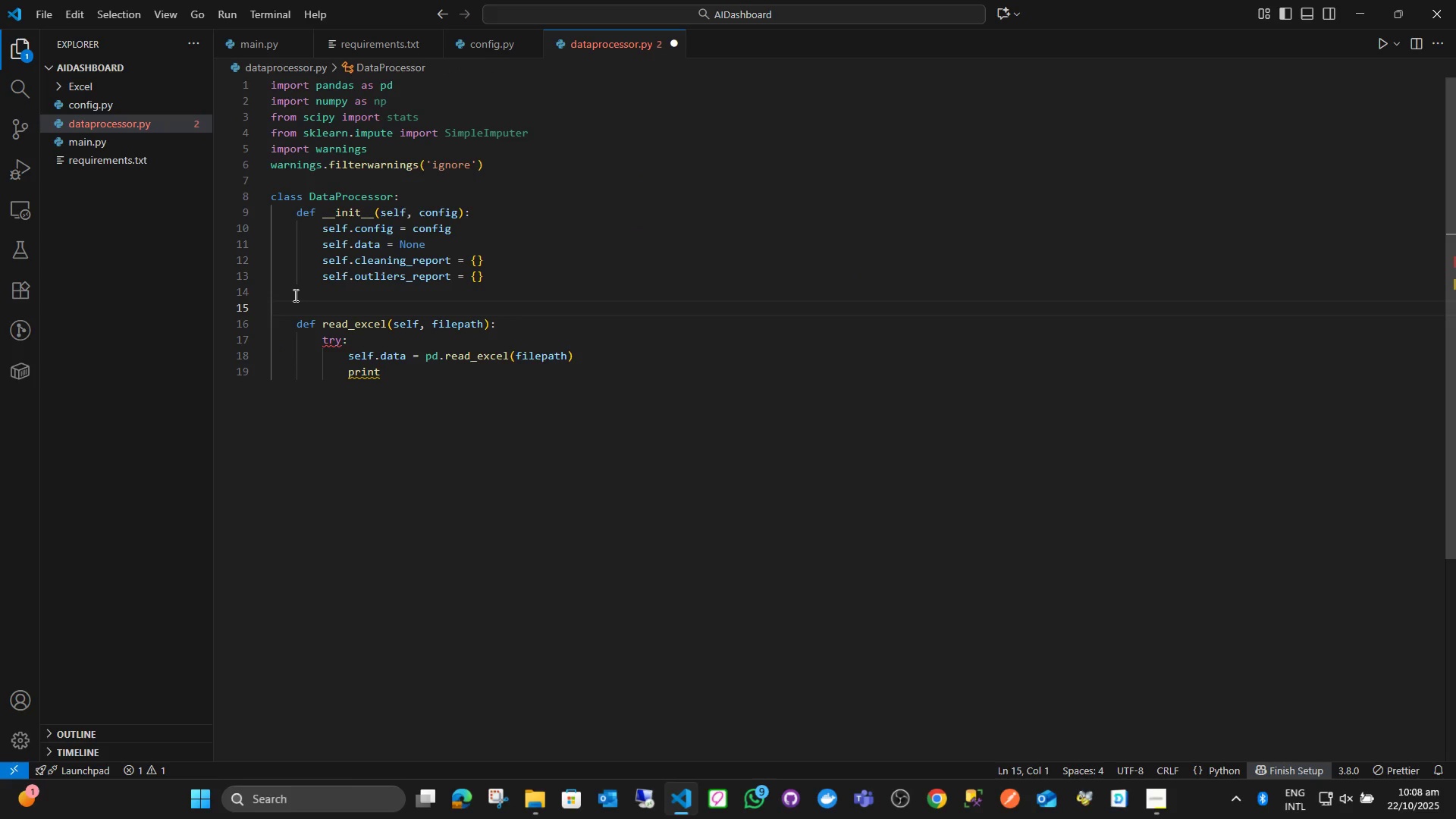 
key(Tab)
type(# Function to read Excel file)
 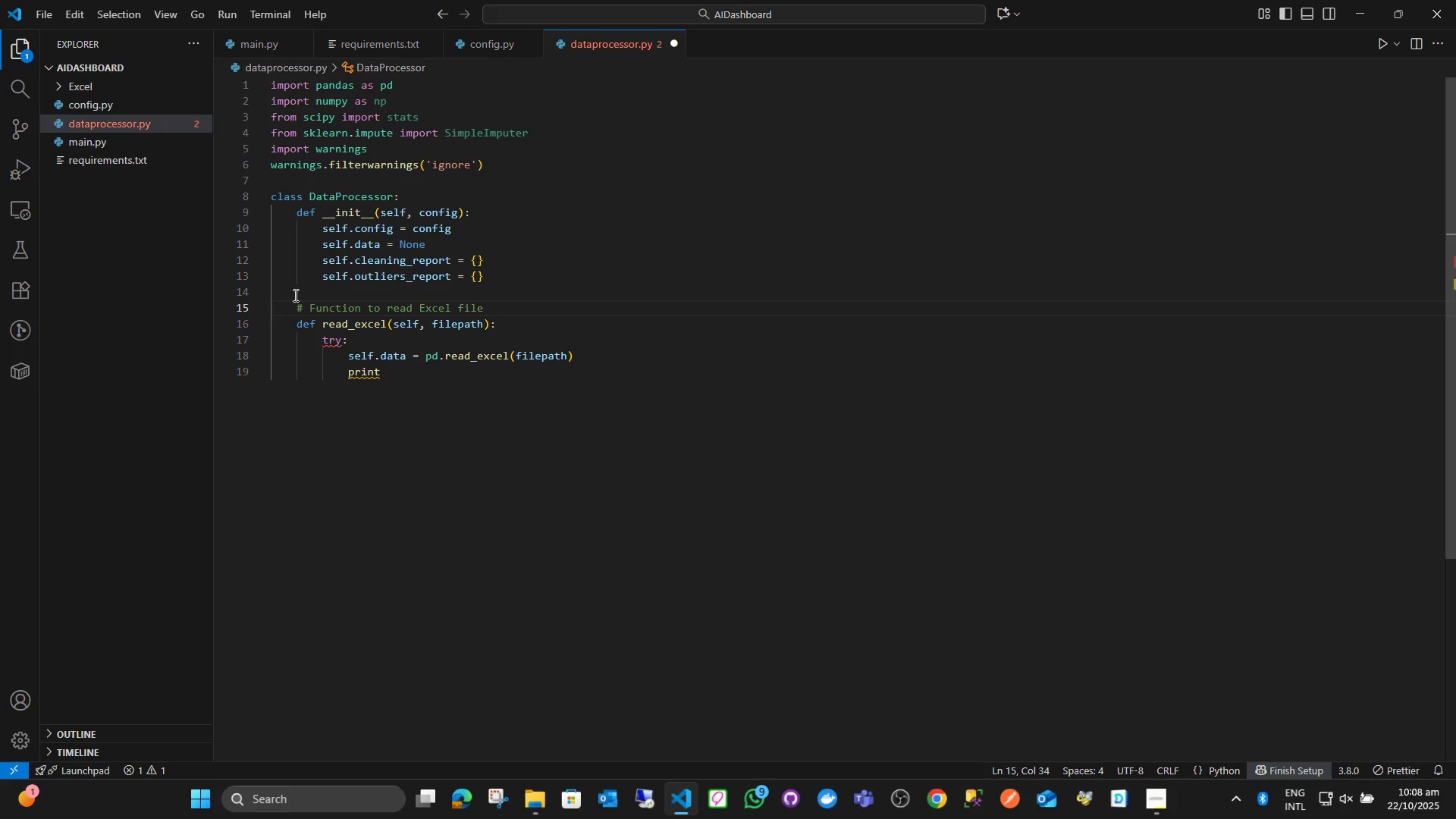 
left_click([388, 372])
 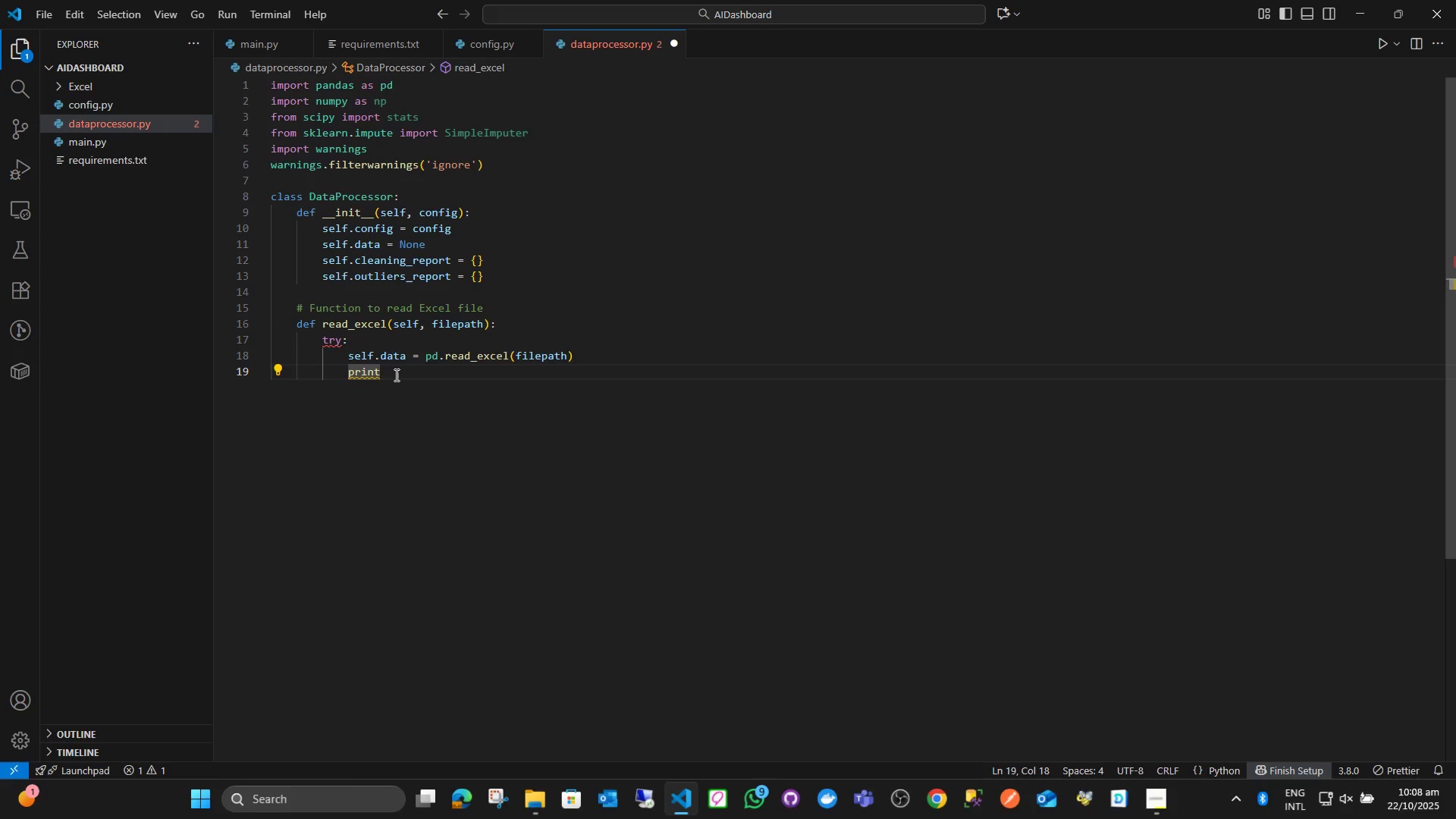 
key(Shift+9)
 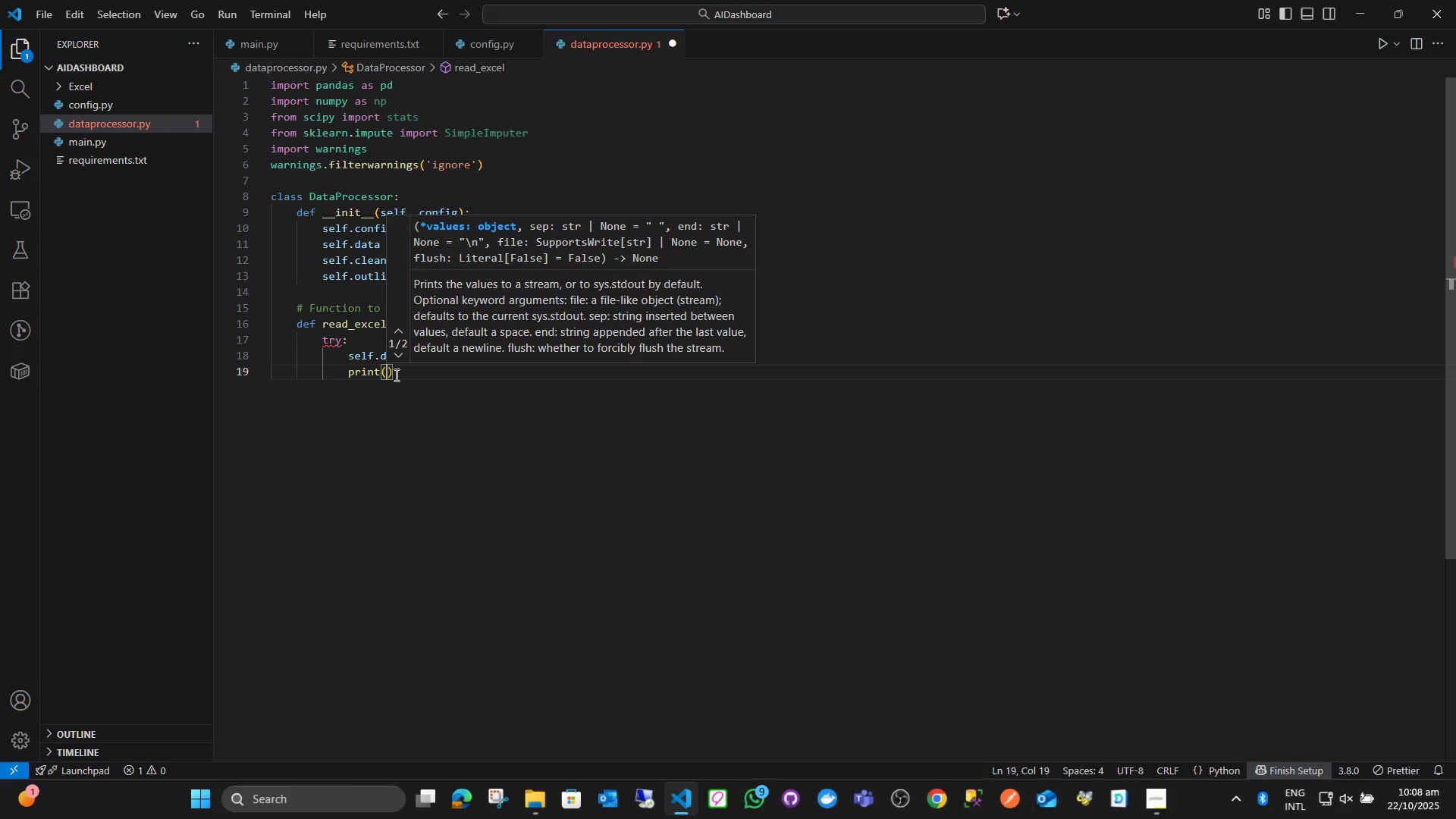 
key(Shift+ShiftLeft)
 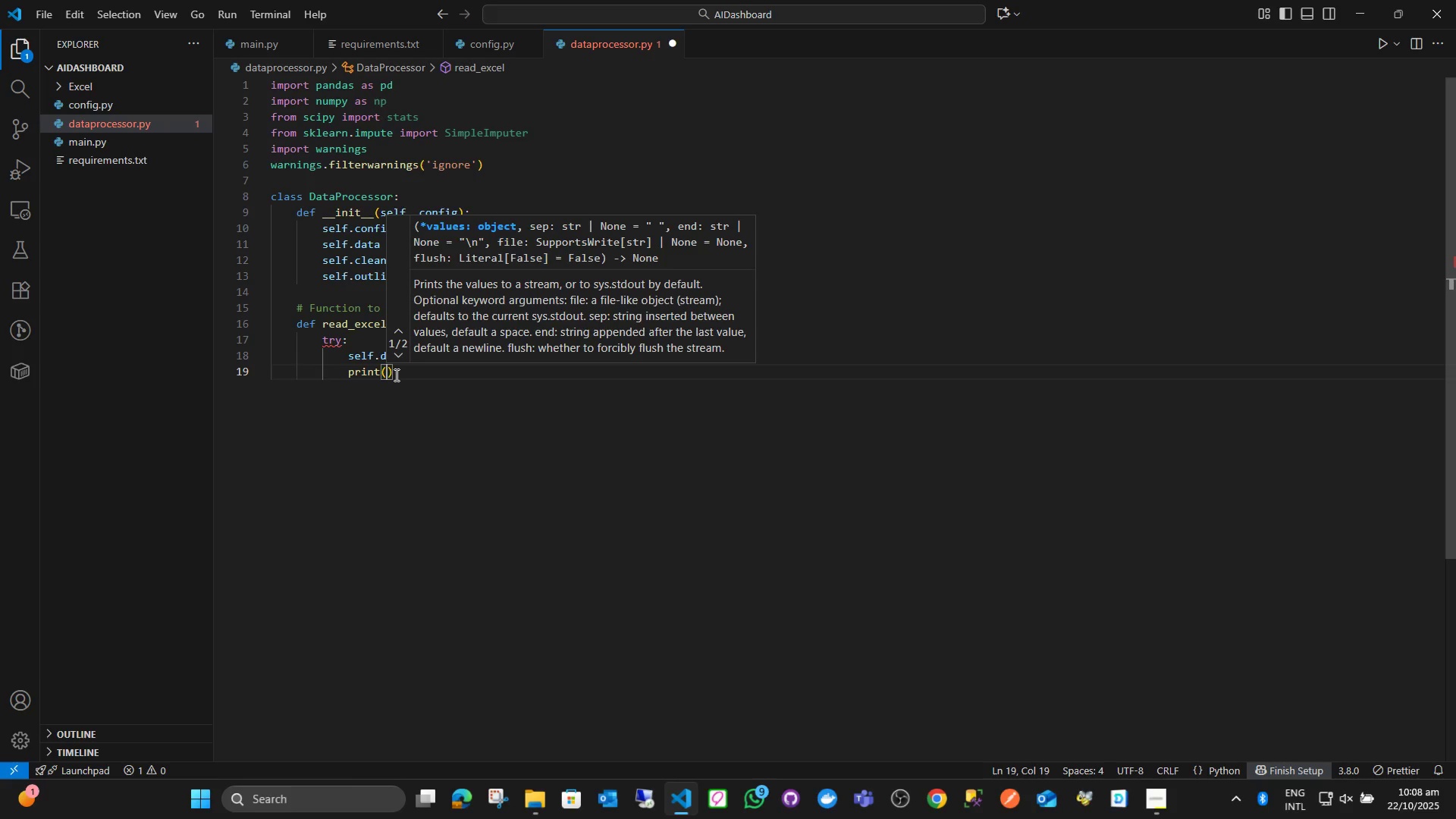 
key(Quote)
 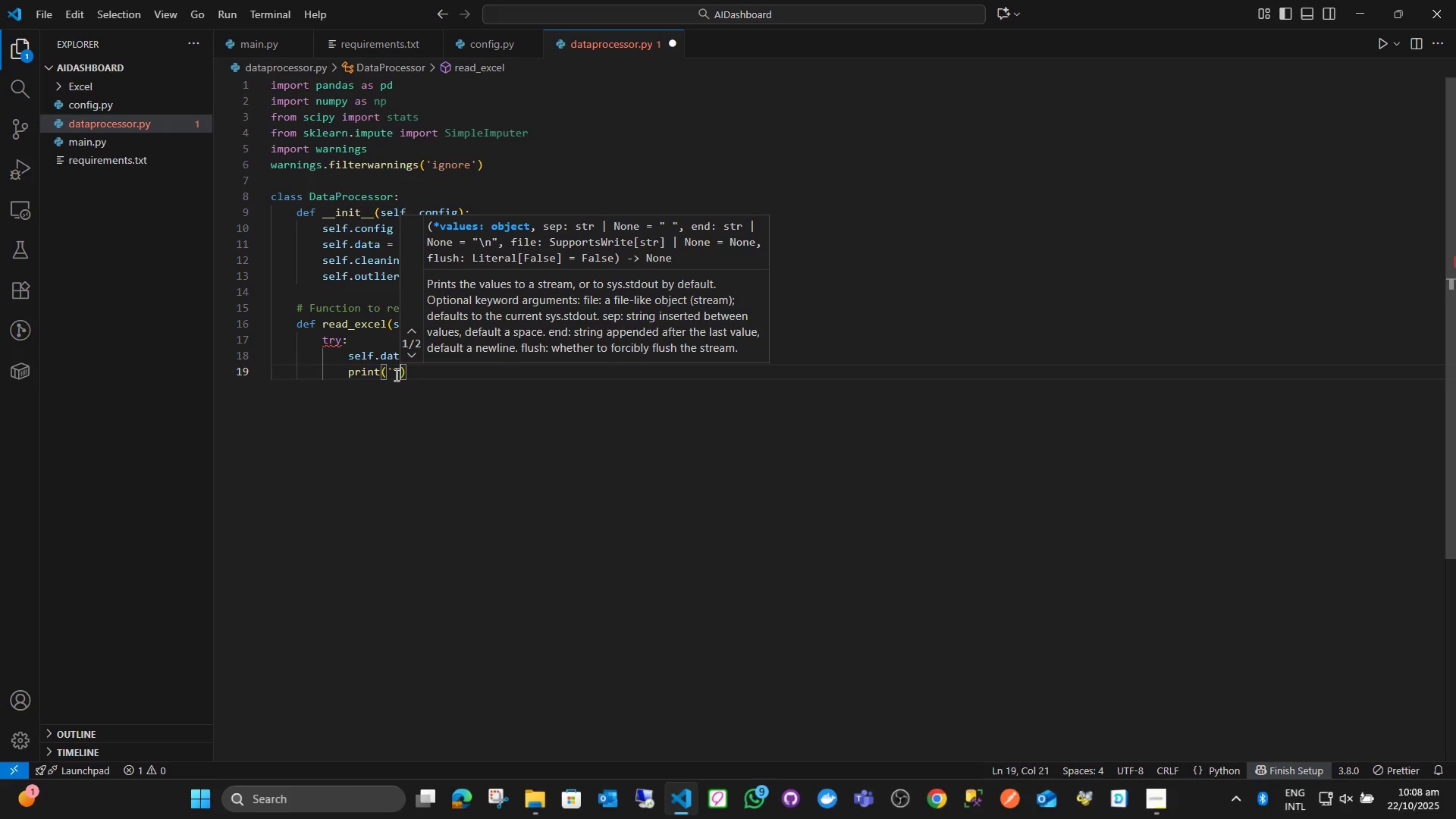 
key(Quote)
 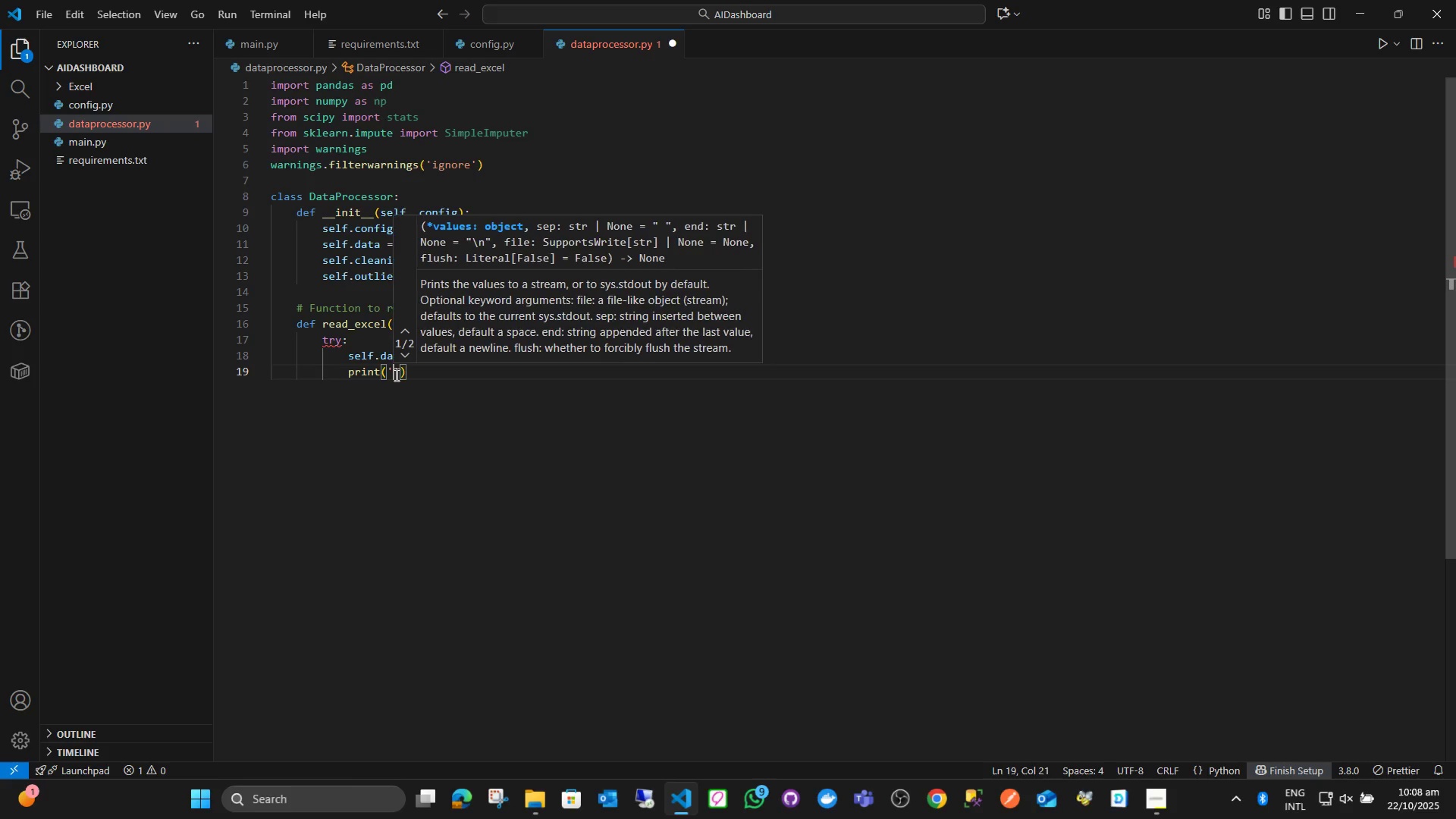 
key(ArrowLeft)
 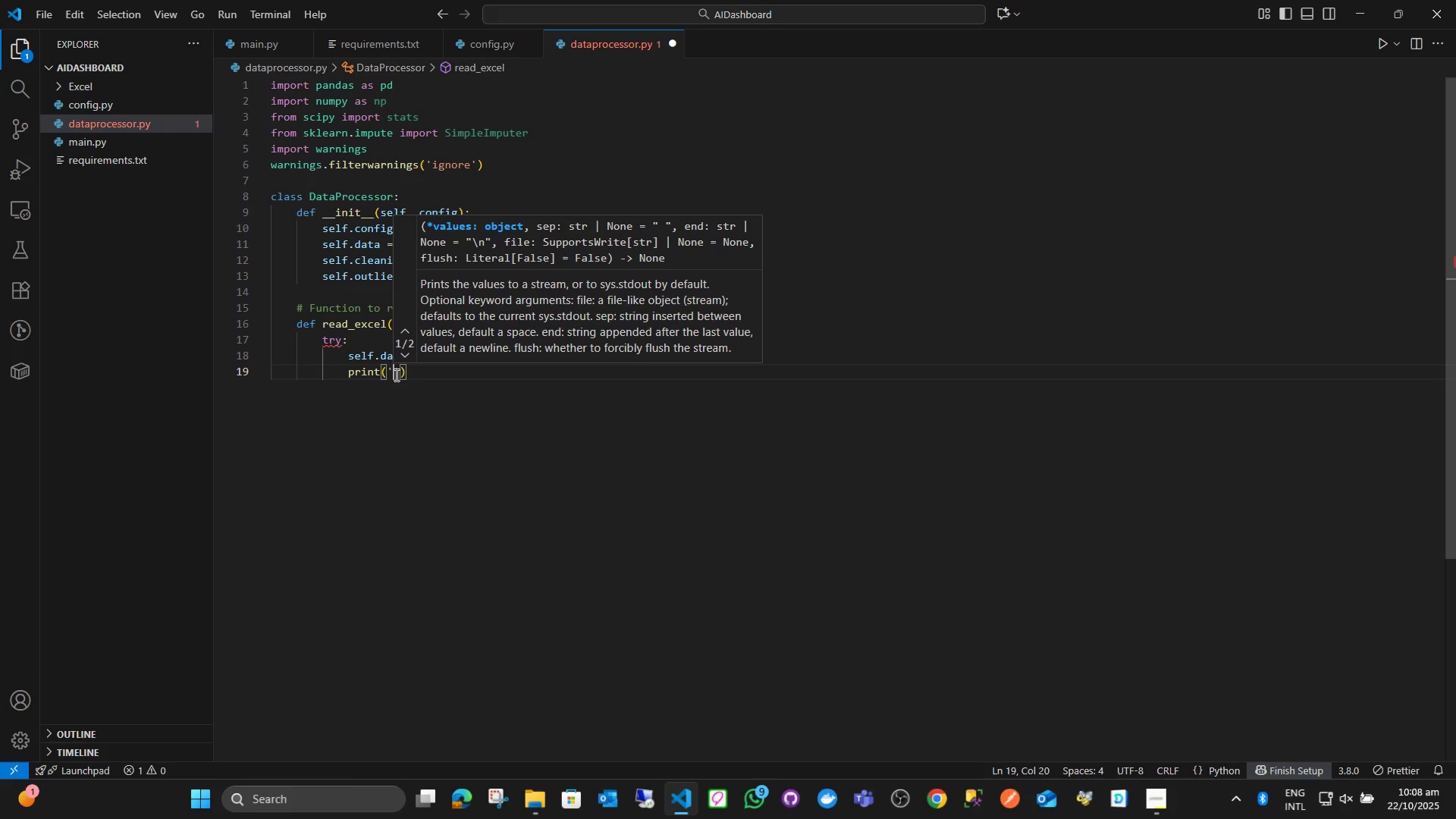 
wait(11.29)
 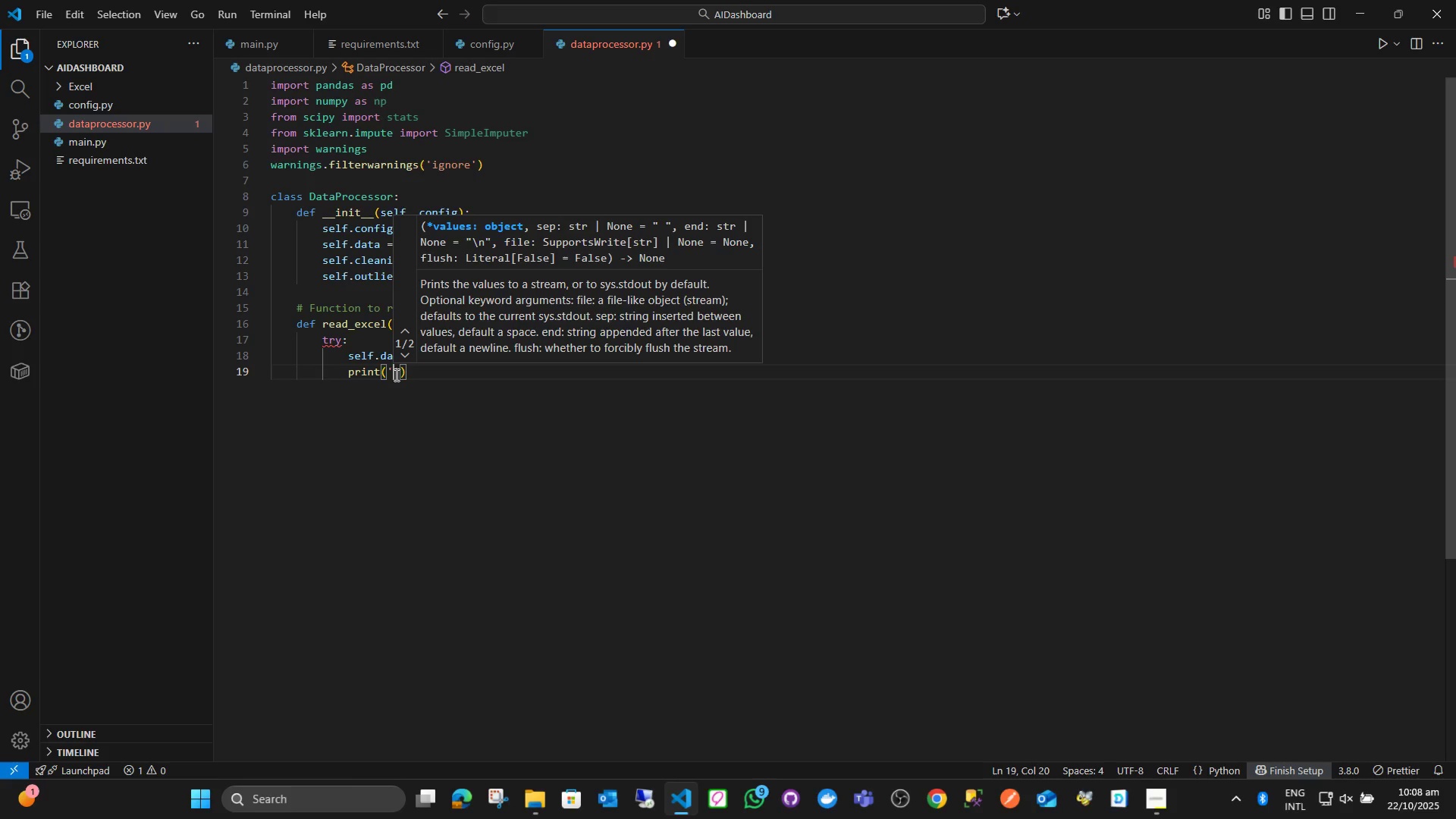 
key(ArrowLeft)
 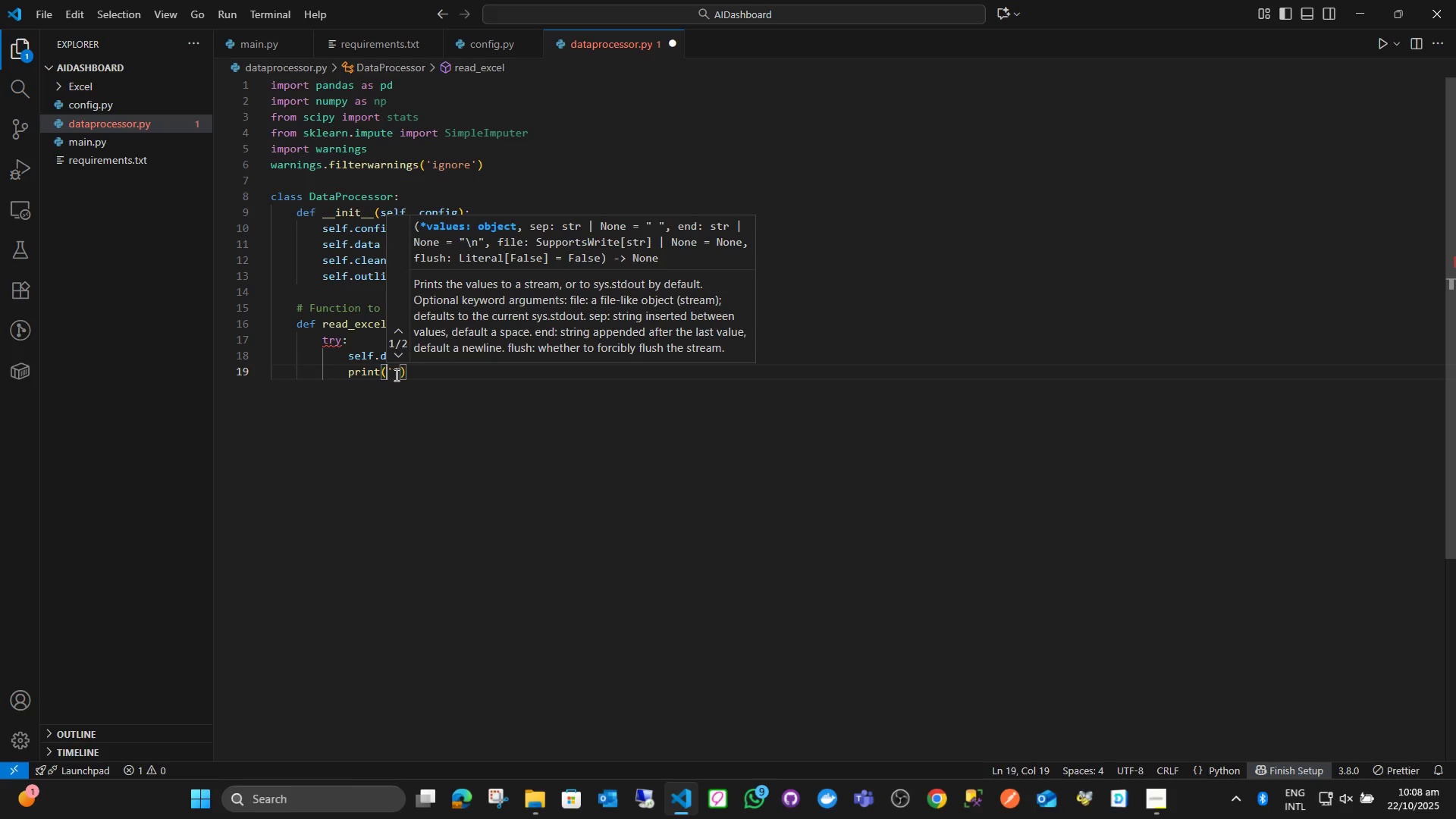 
key(F)
 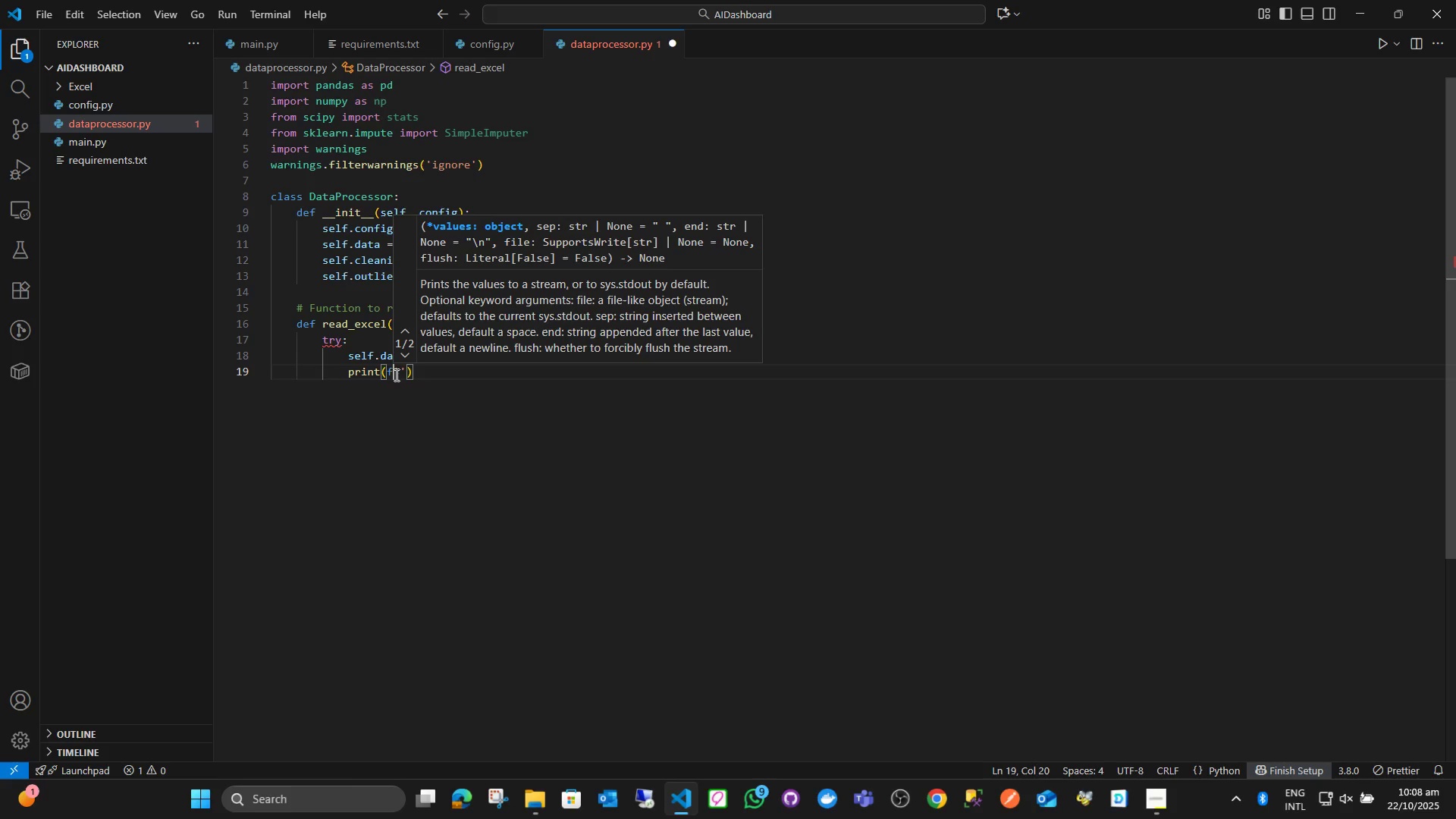 
key(ArrowRight)
 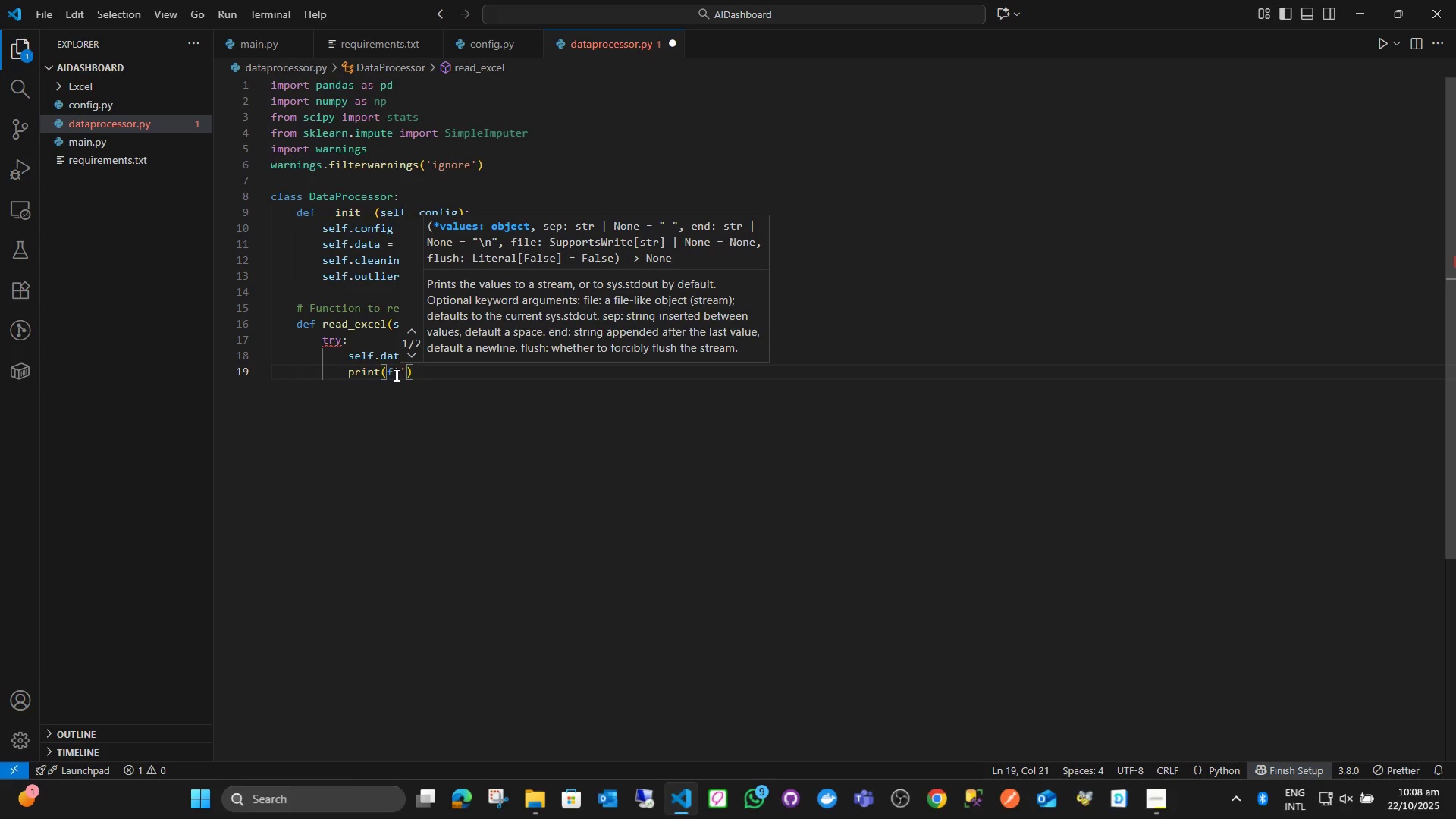 
type(Succ)
key(Backspace)
key(Backspace)
key(Backspace)
key(Backspace)
type(Data loaded succee)
key(Backspace)
key(Backspace)
type(essfully with {self.data.shape[0)
 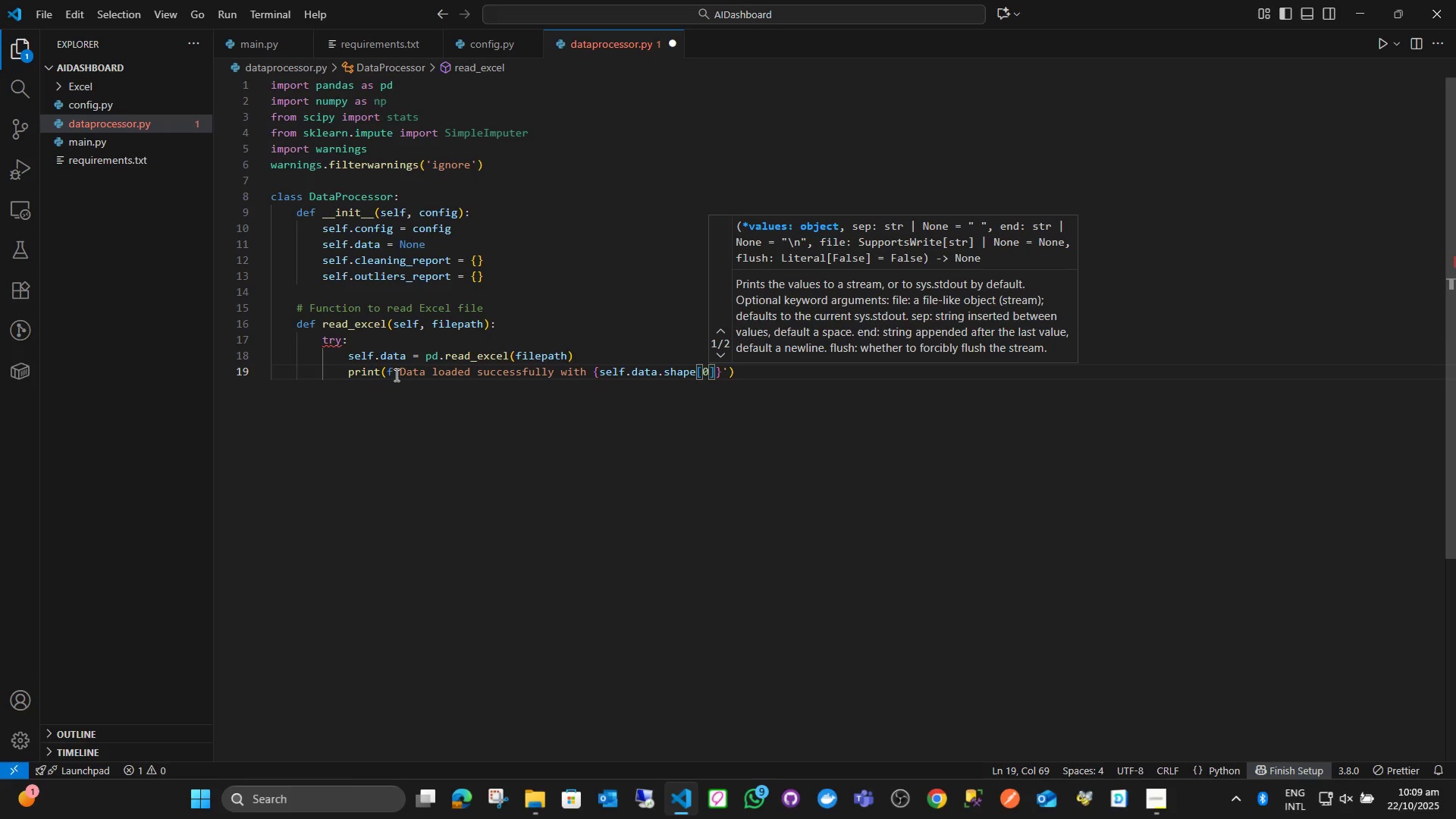 
key(ArrowRight)
 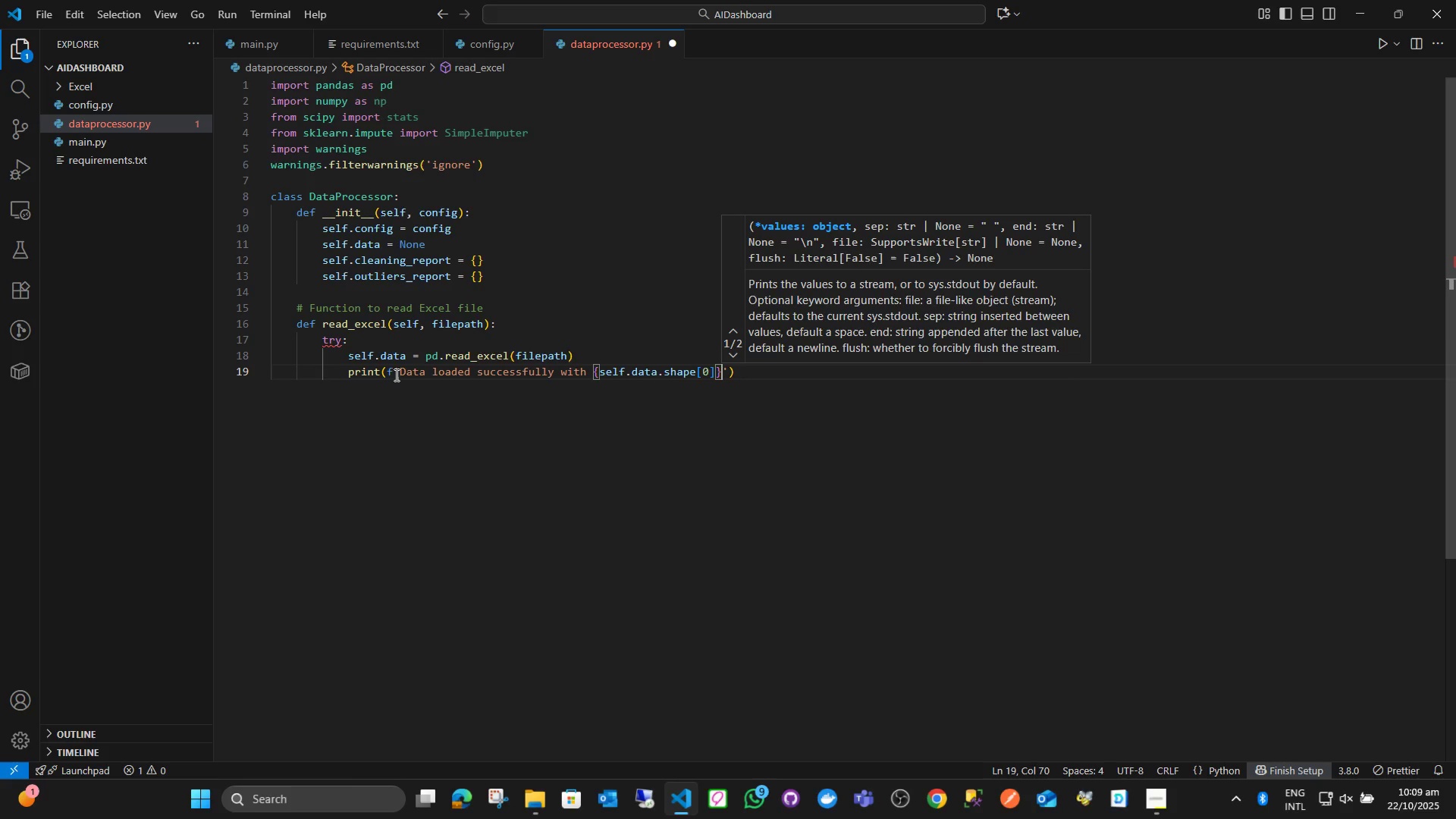 
key(ArrowRight)
 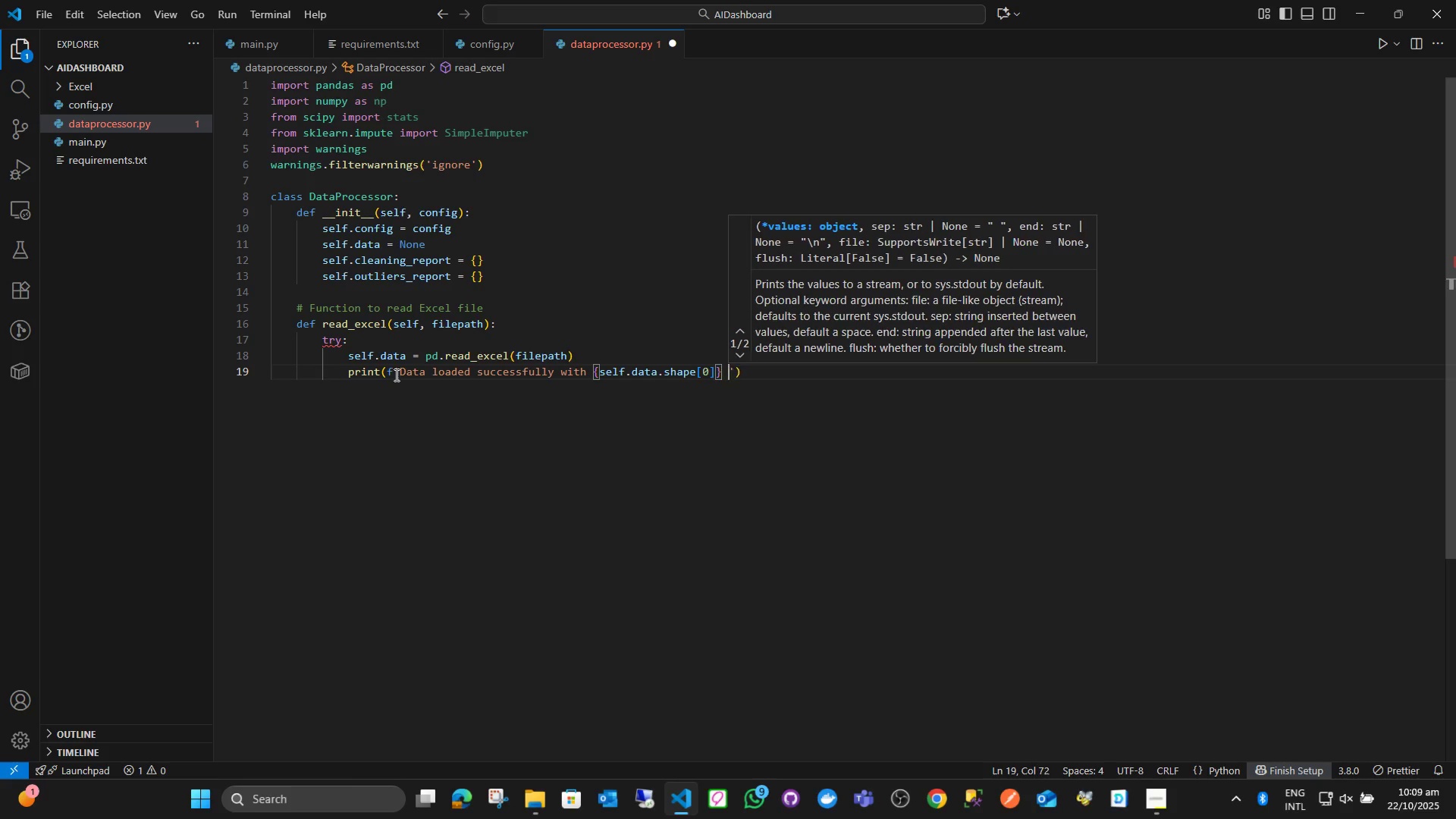 
type( rows and {seld)
key(Backspace)
type(f.data)
 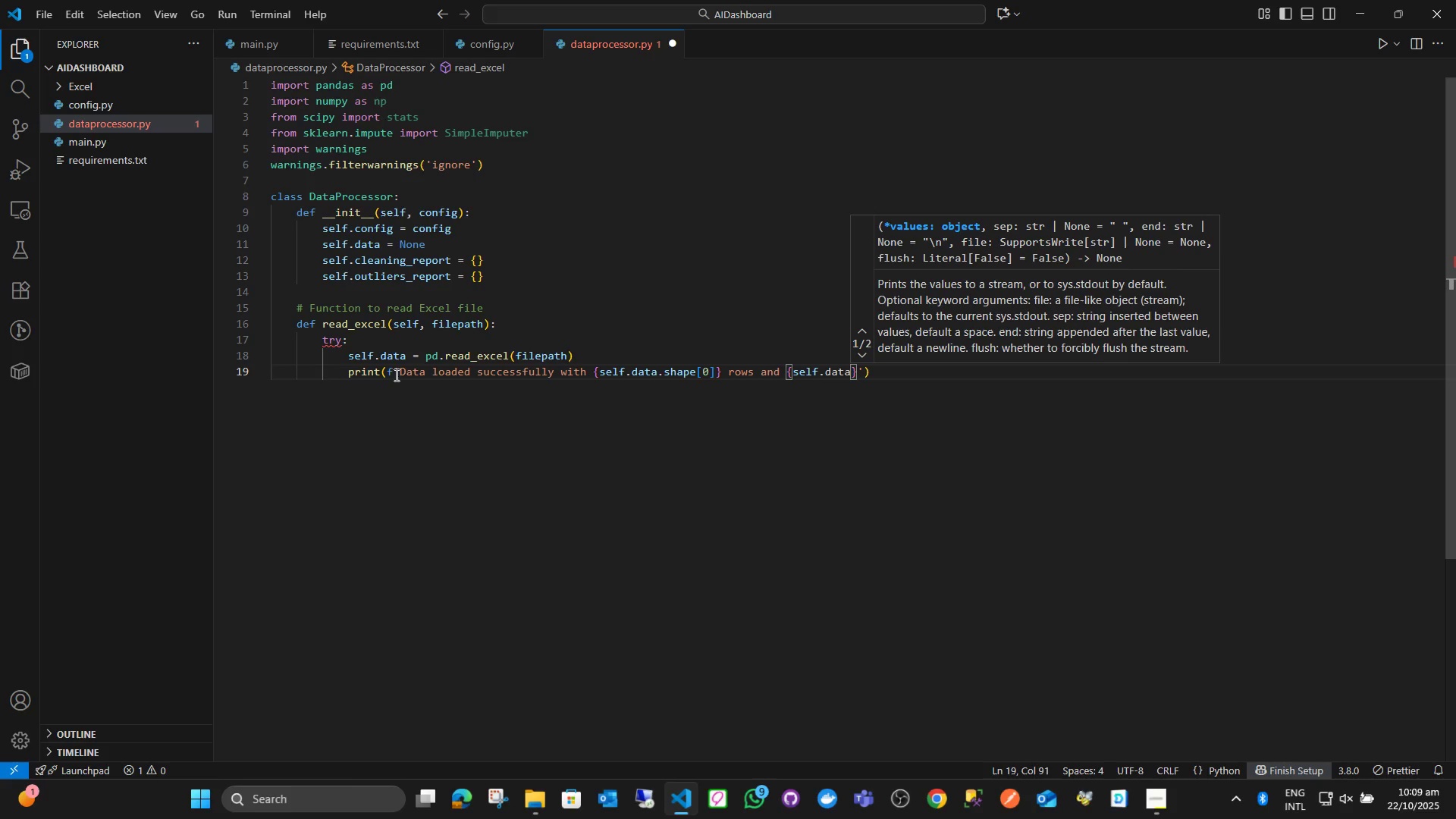 
 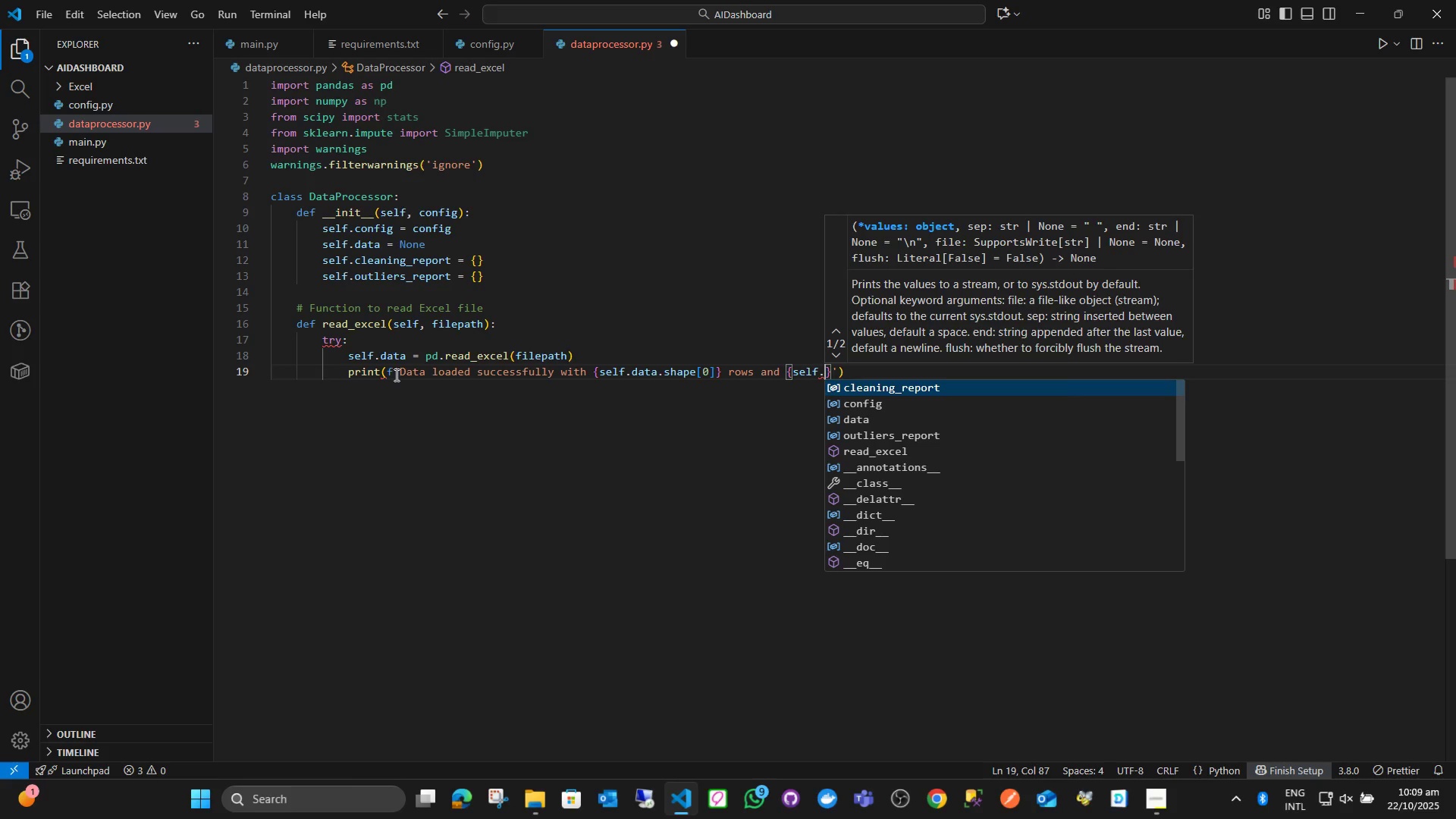 
key(Enter)
 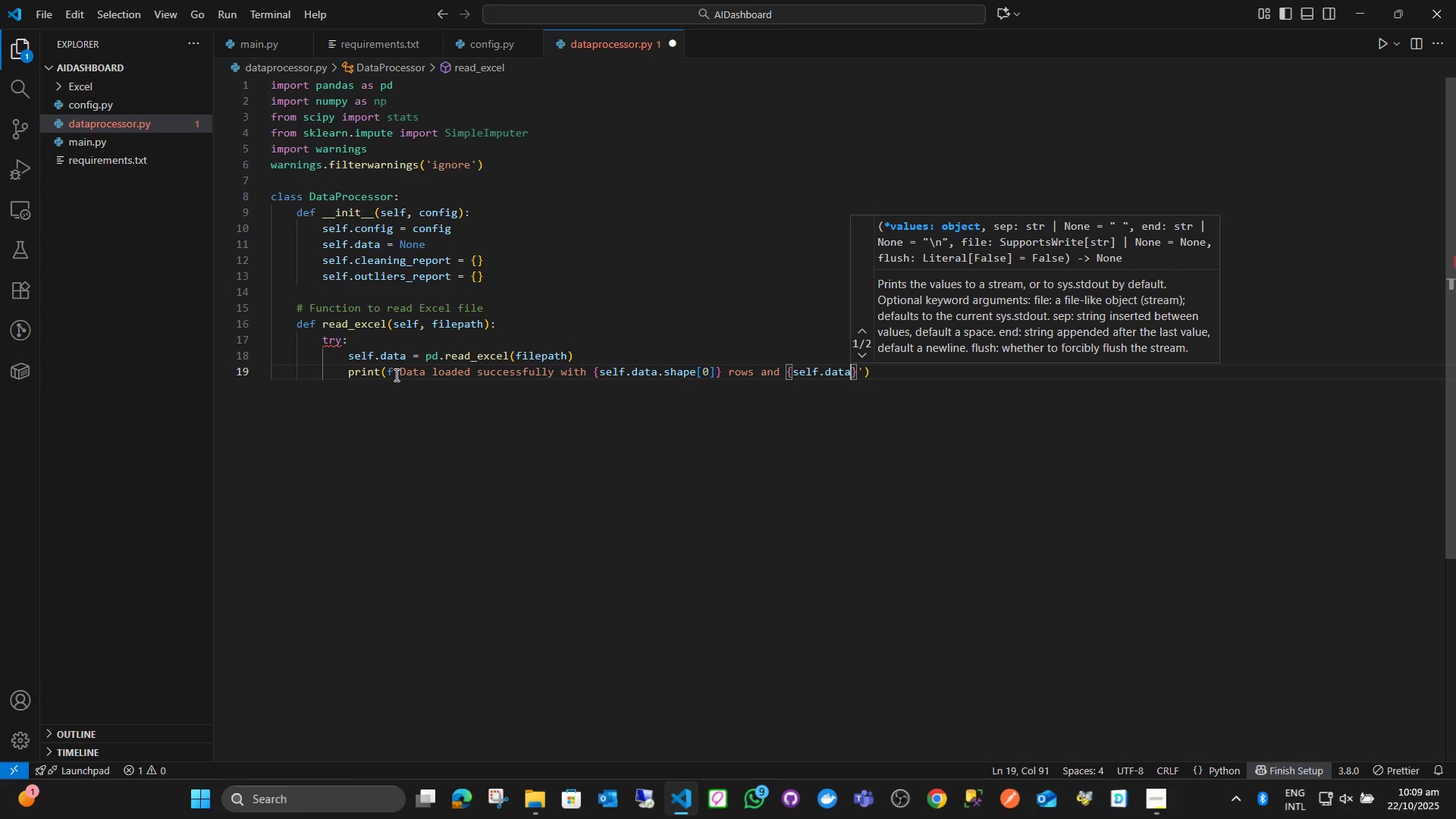 
type(.sha)
 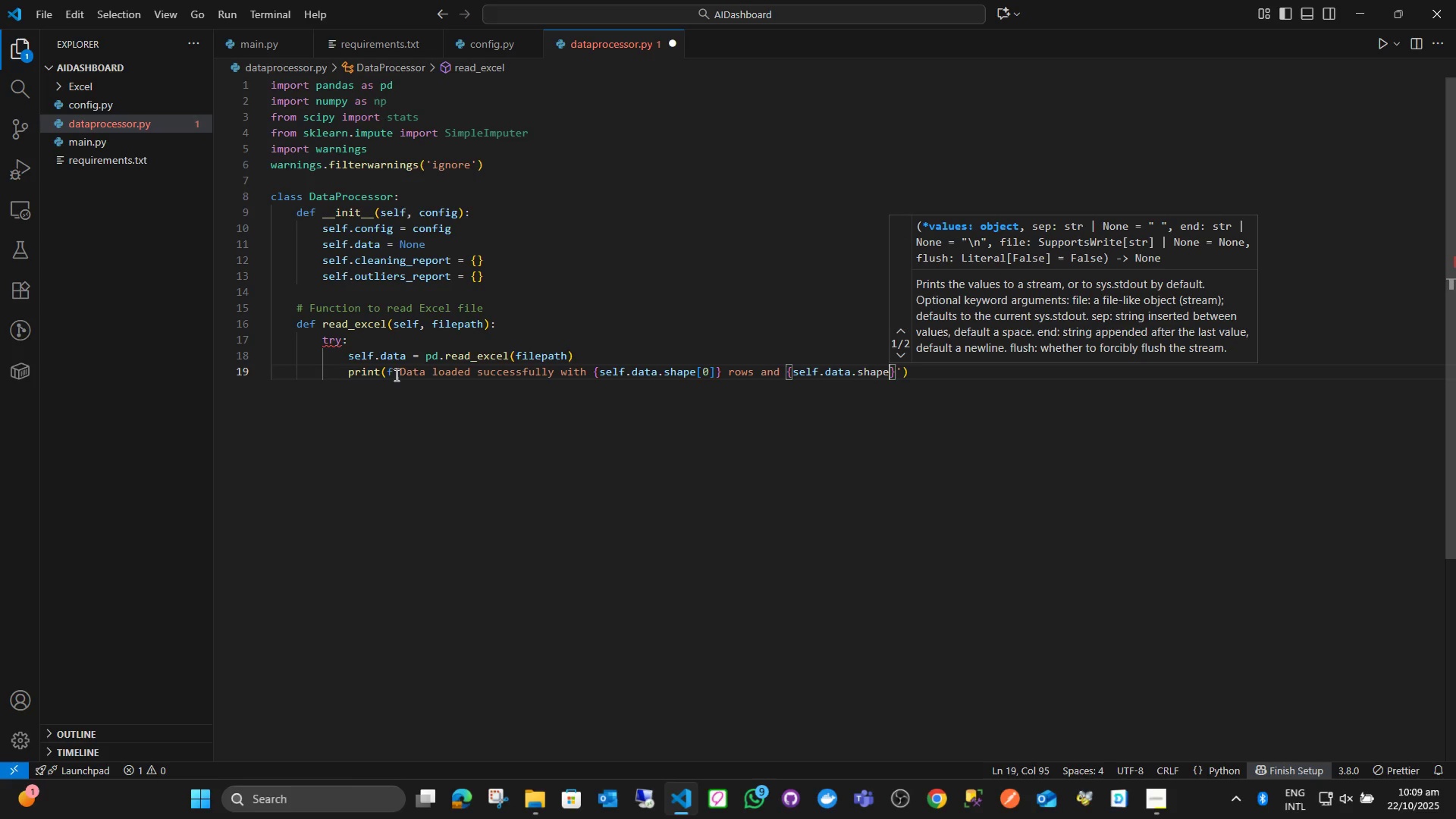 
key(Enter)
 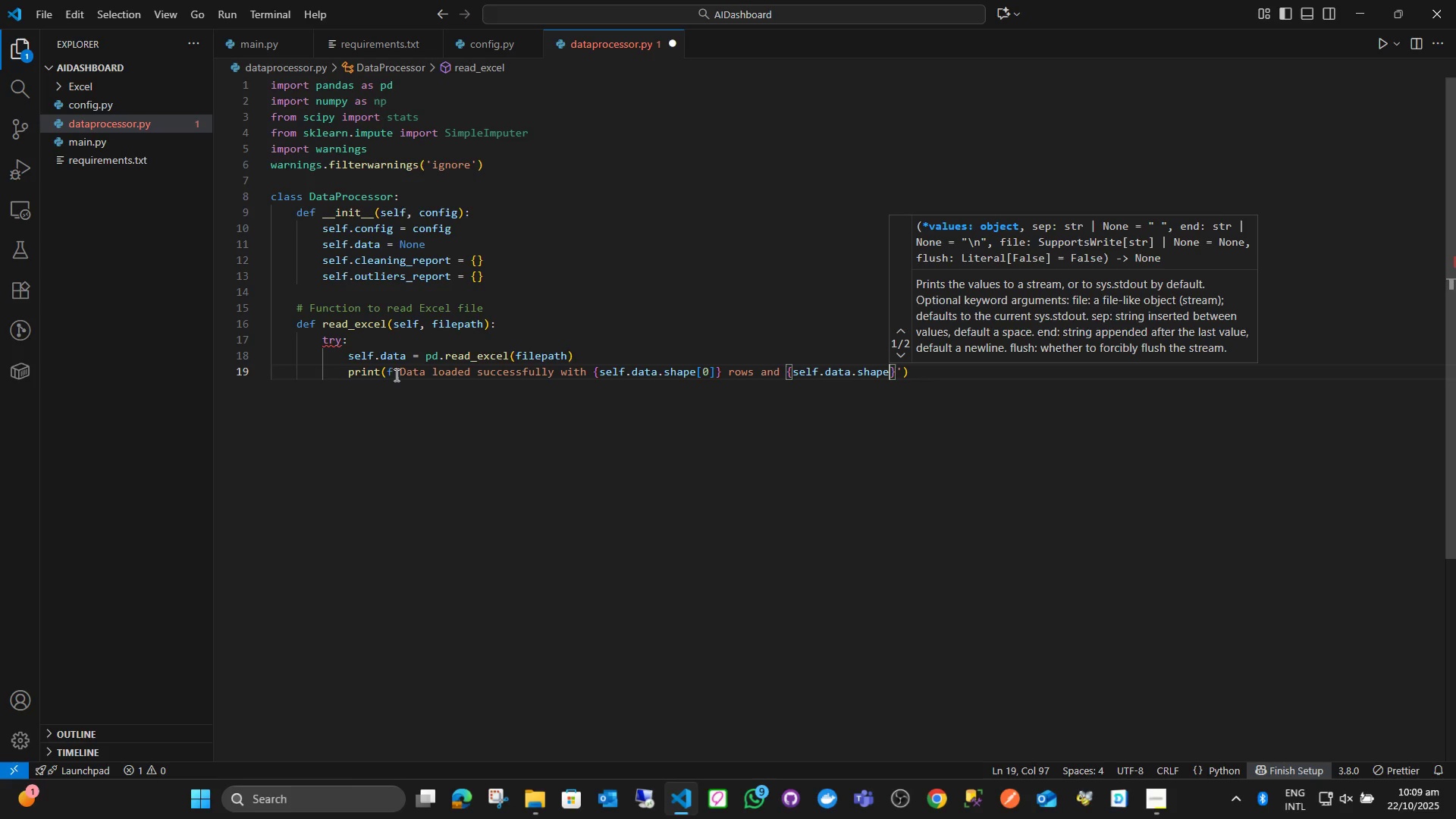 
key(Shift+ShiftLeft)
 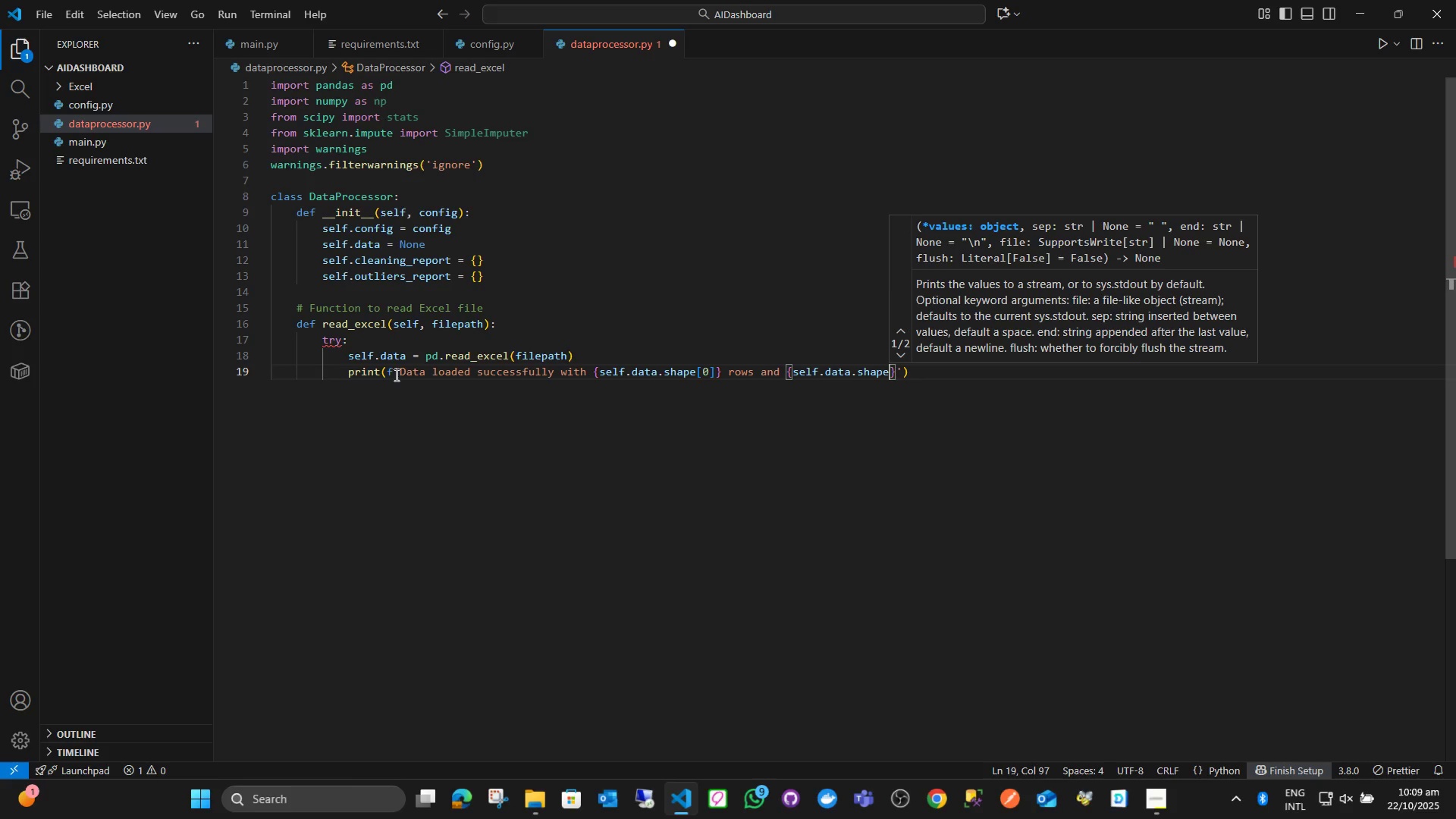 
key(BracketLeft)
 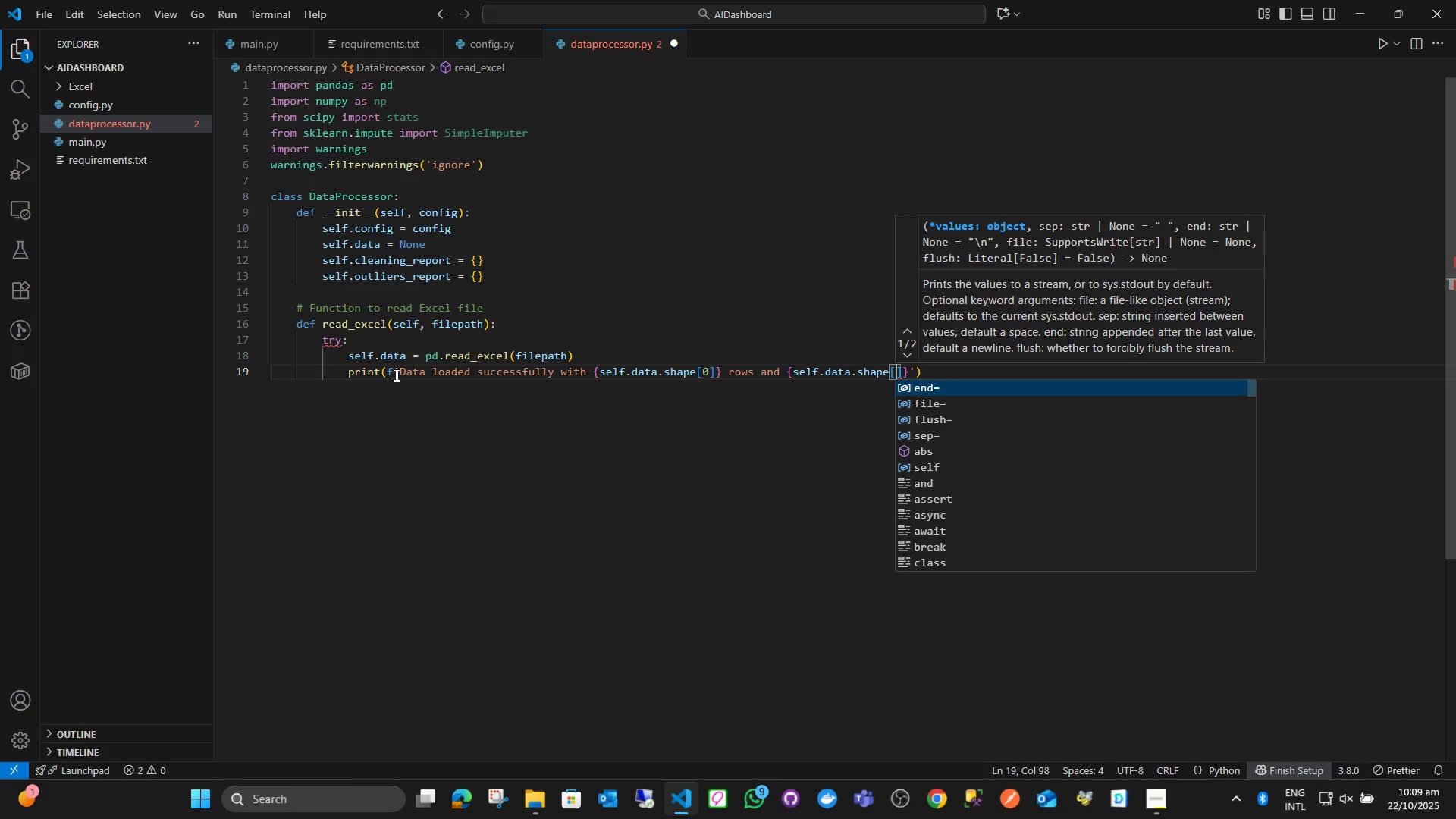 
key(1)
 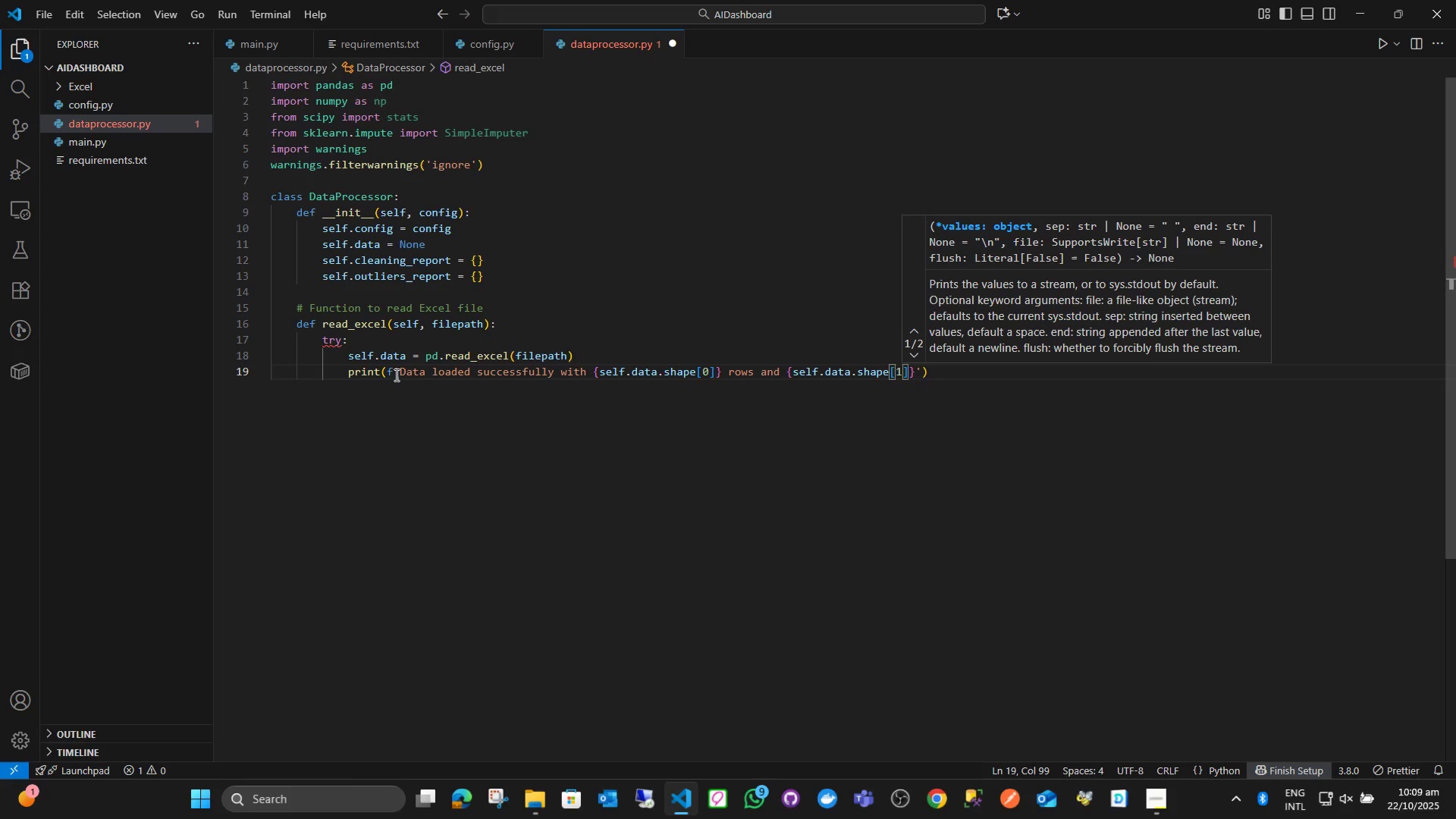 
key(ArrowRight)
 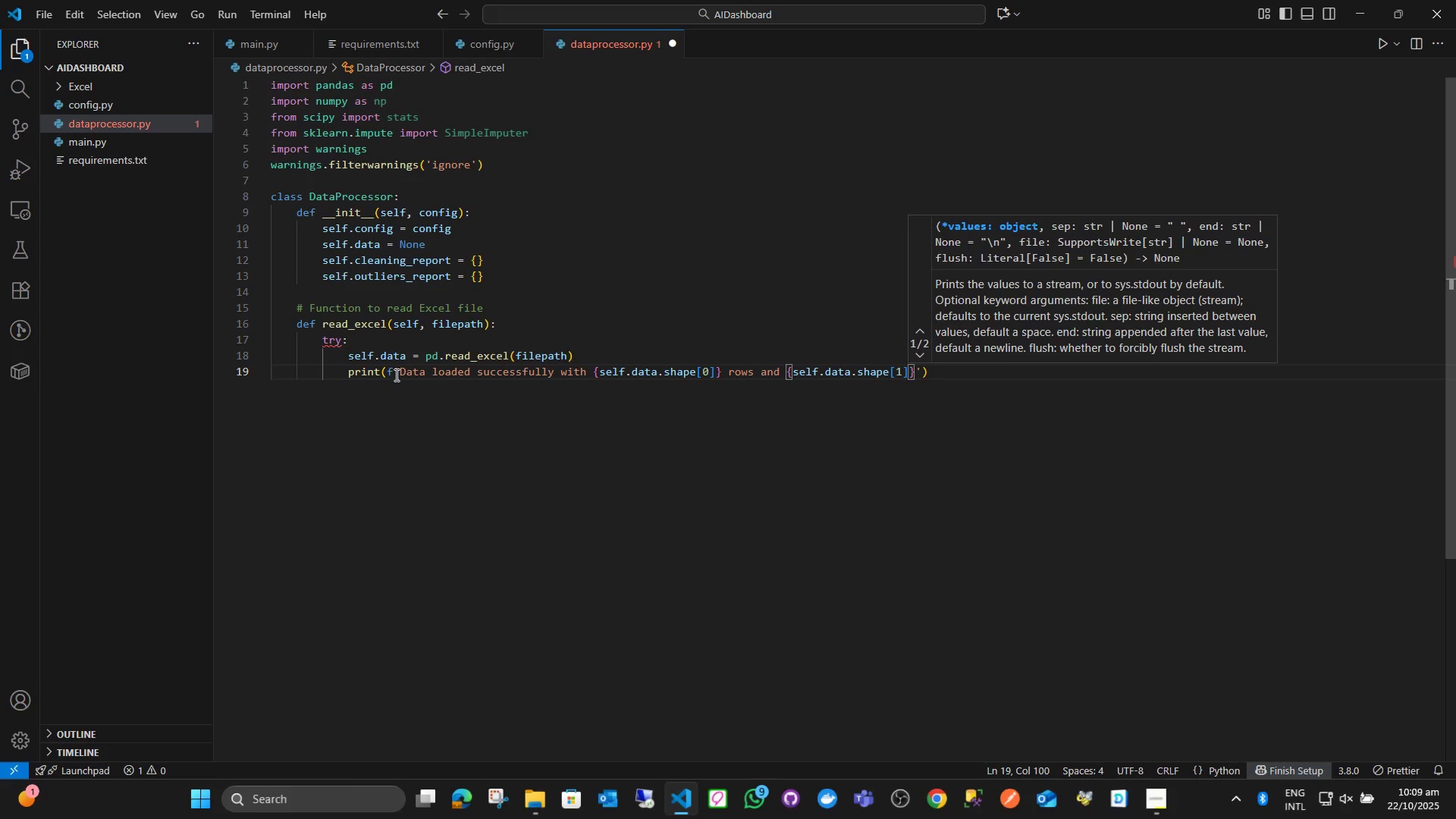 
key(ArrowRight)
 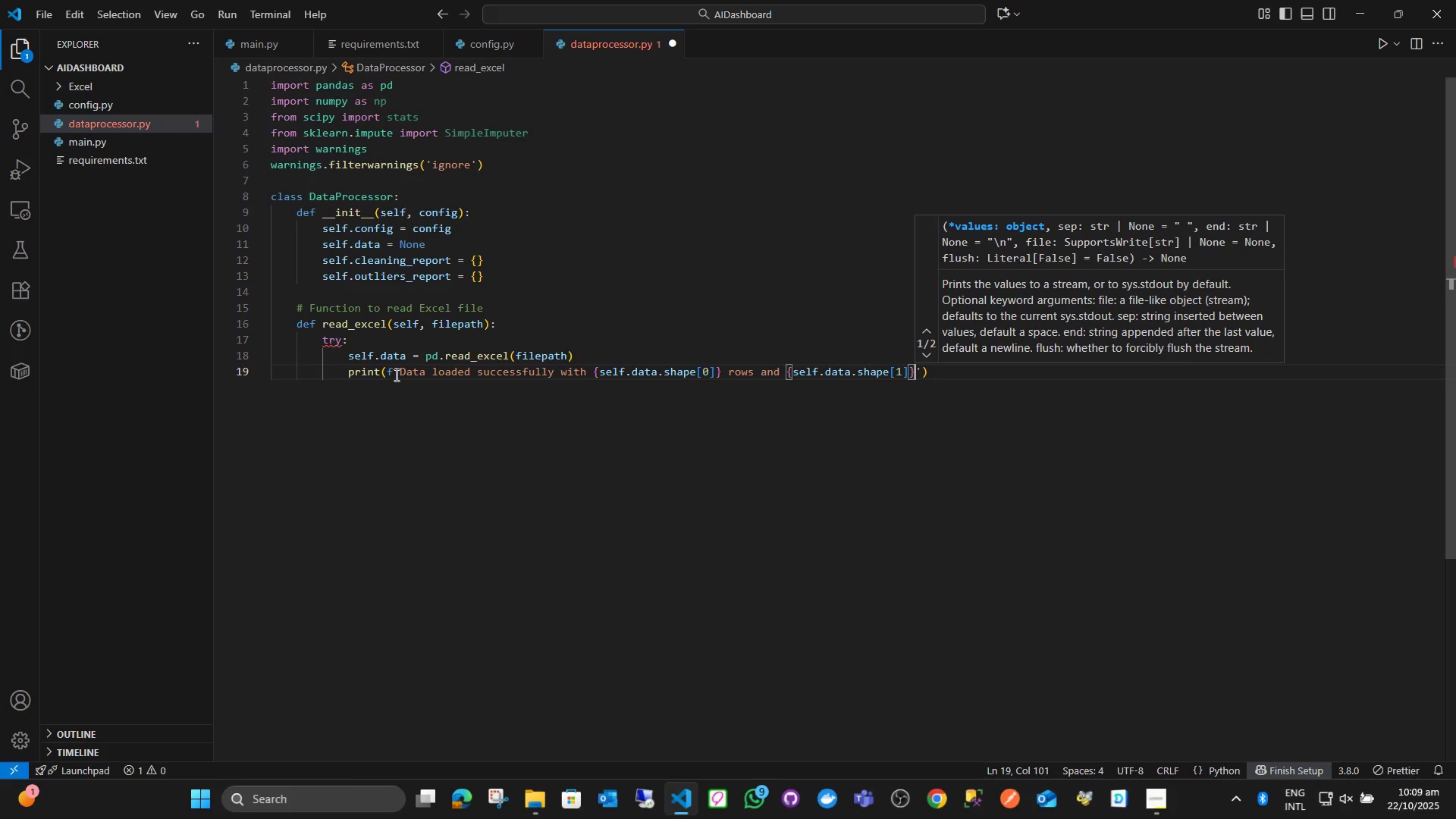 
type( coul)
key(Backspace)
key(Backspace)
type(lumns)
 